 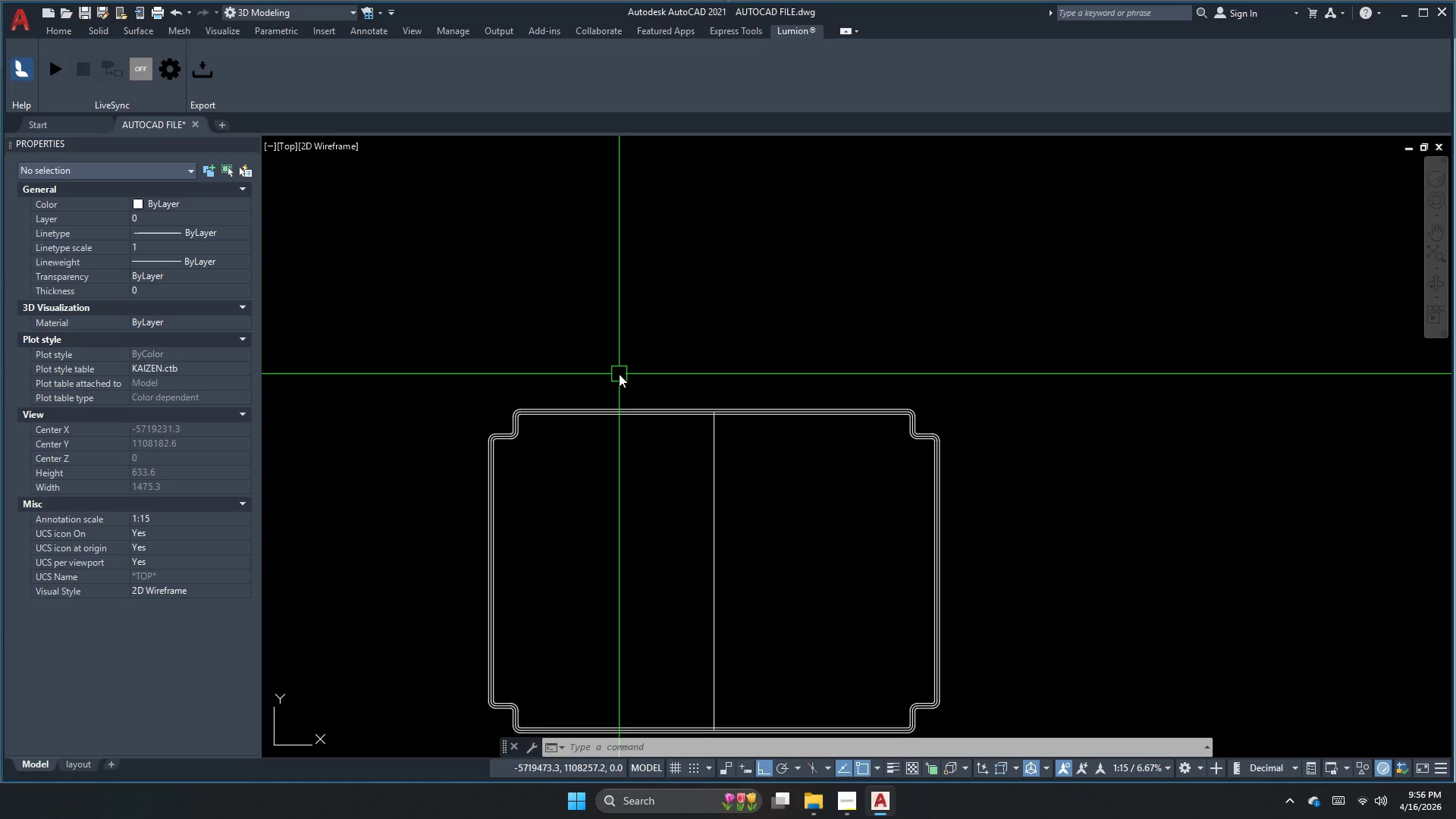 
scroll: coordinate [632, 359], scroll_direction: down, amount: 1.0
 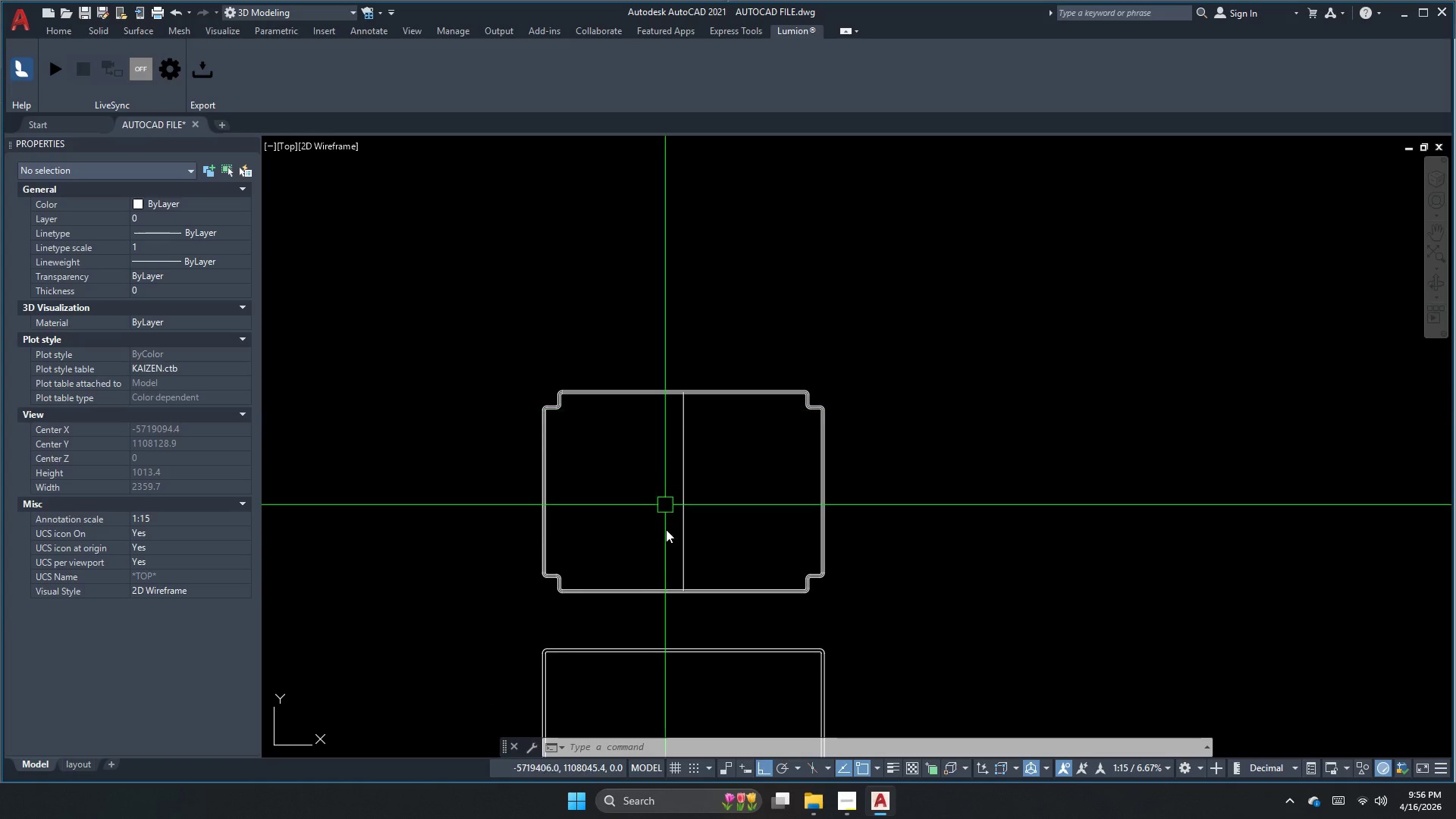 
scroll: coordinate [659, 598], scroll_direction: up, amount: 2.0
 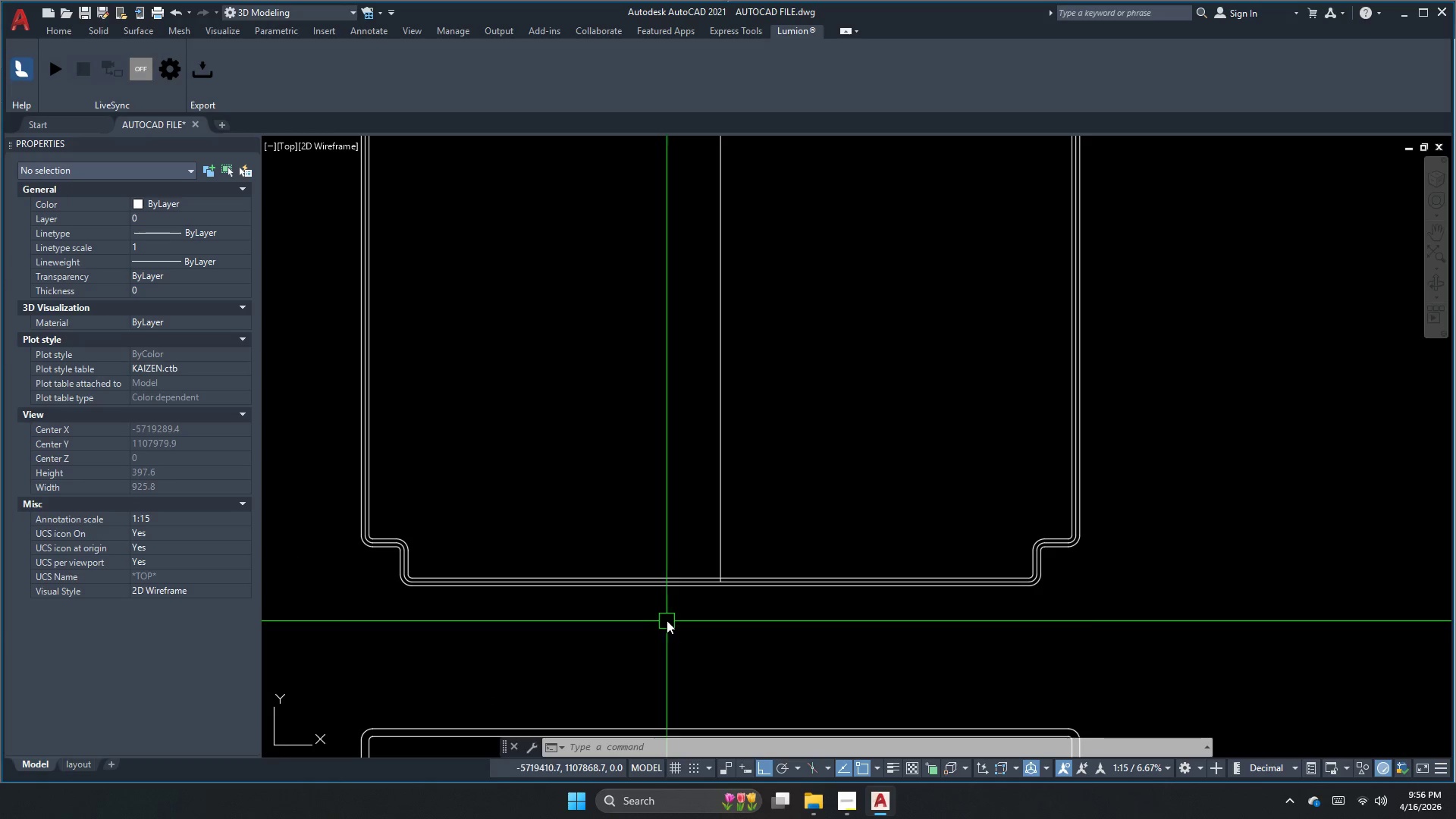 
scroll: coordinate [692, 475], scroll_direction: down, amount: 3.0
 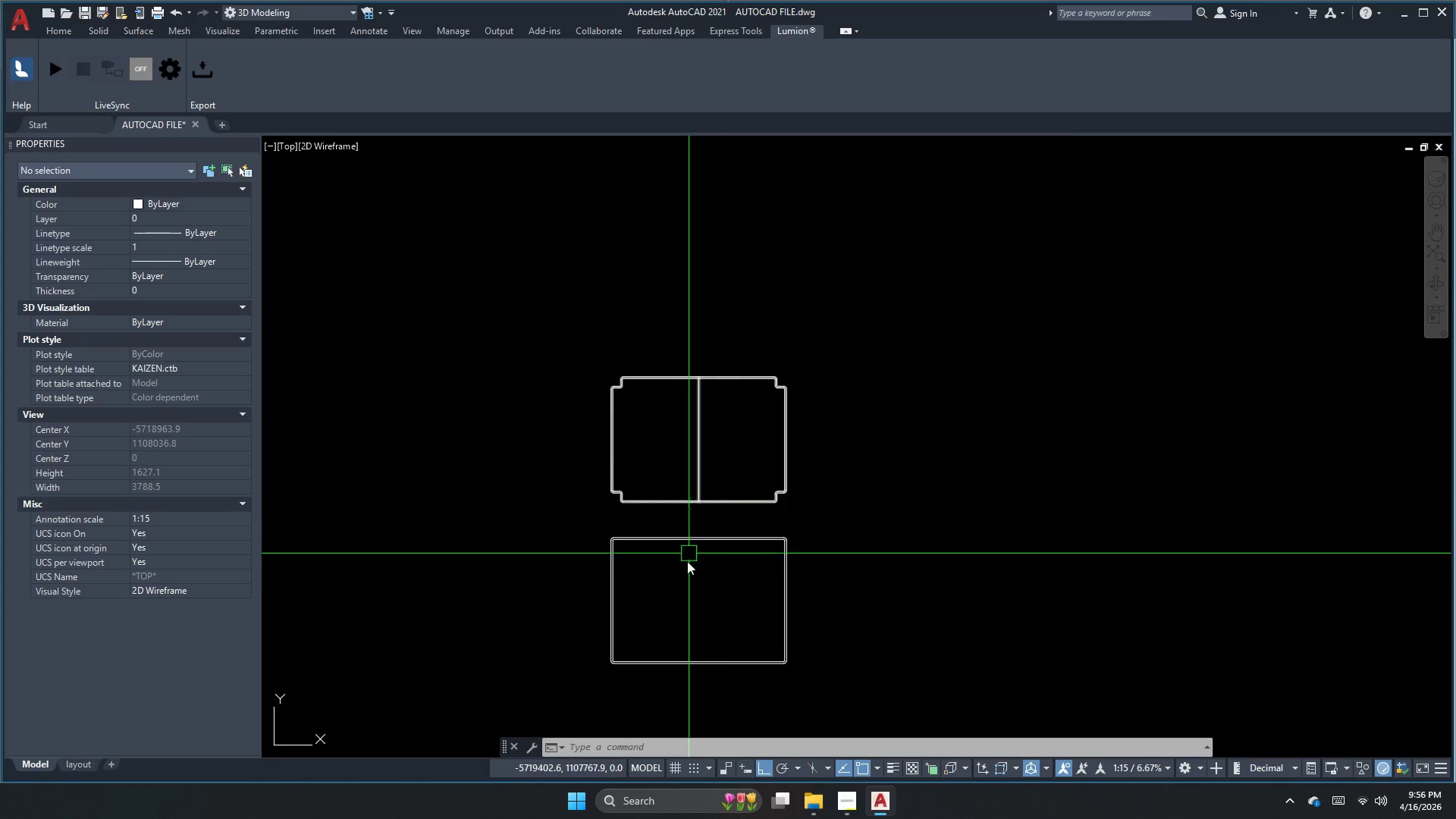 
left_click_drag(start_coordinate=[692, 561], to_coordinate=[690, 553])
 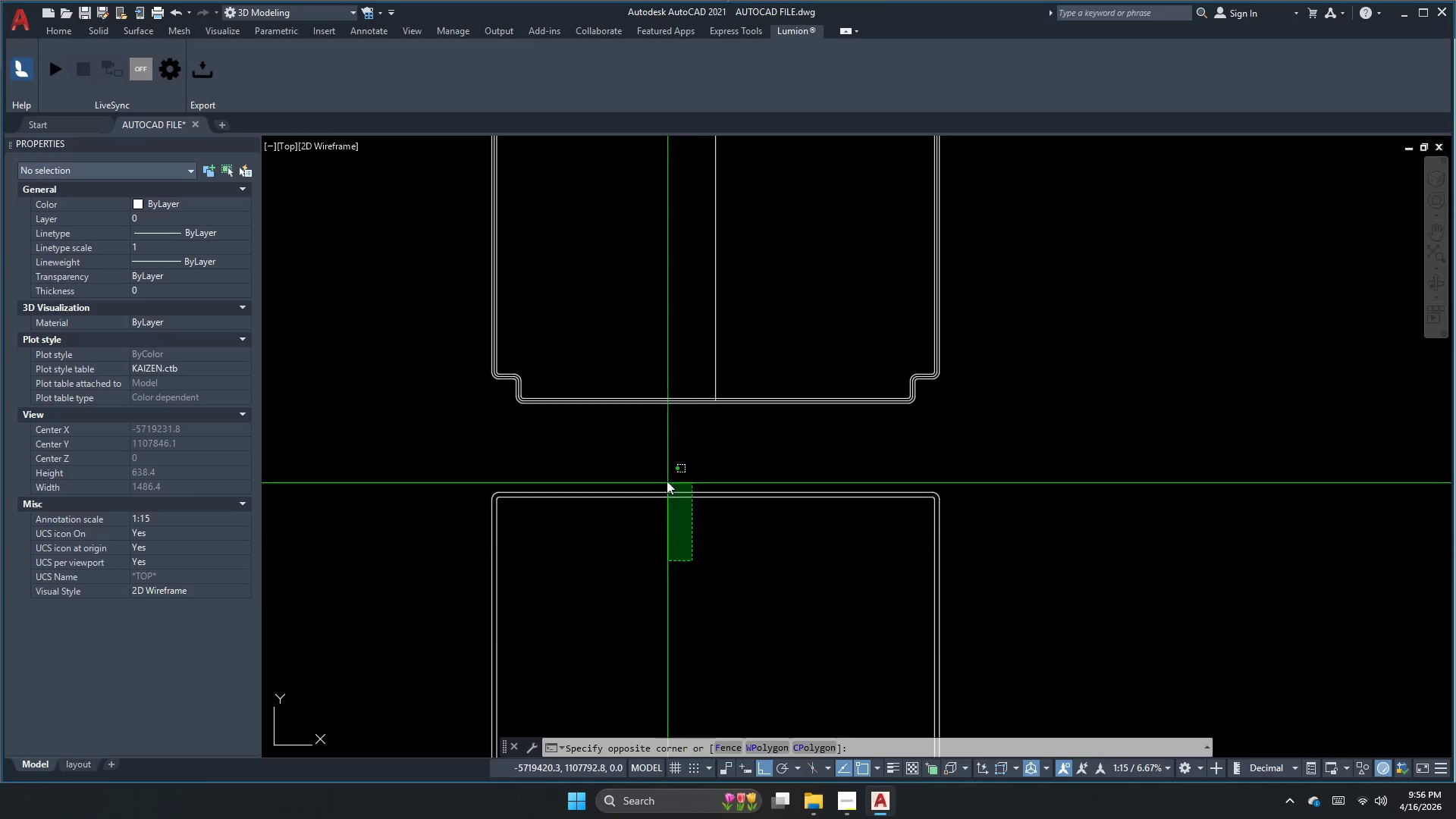 
double_click([664, 474])
 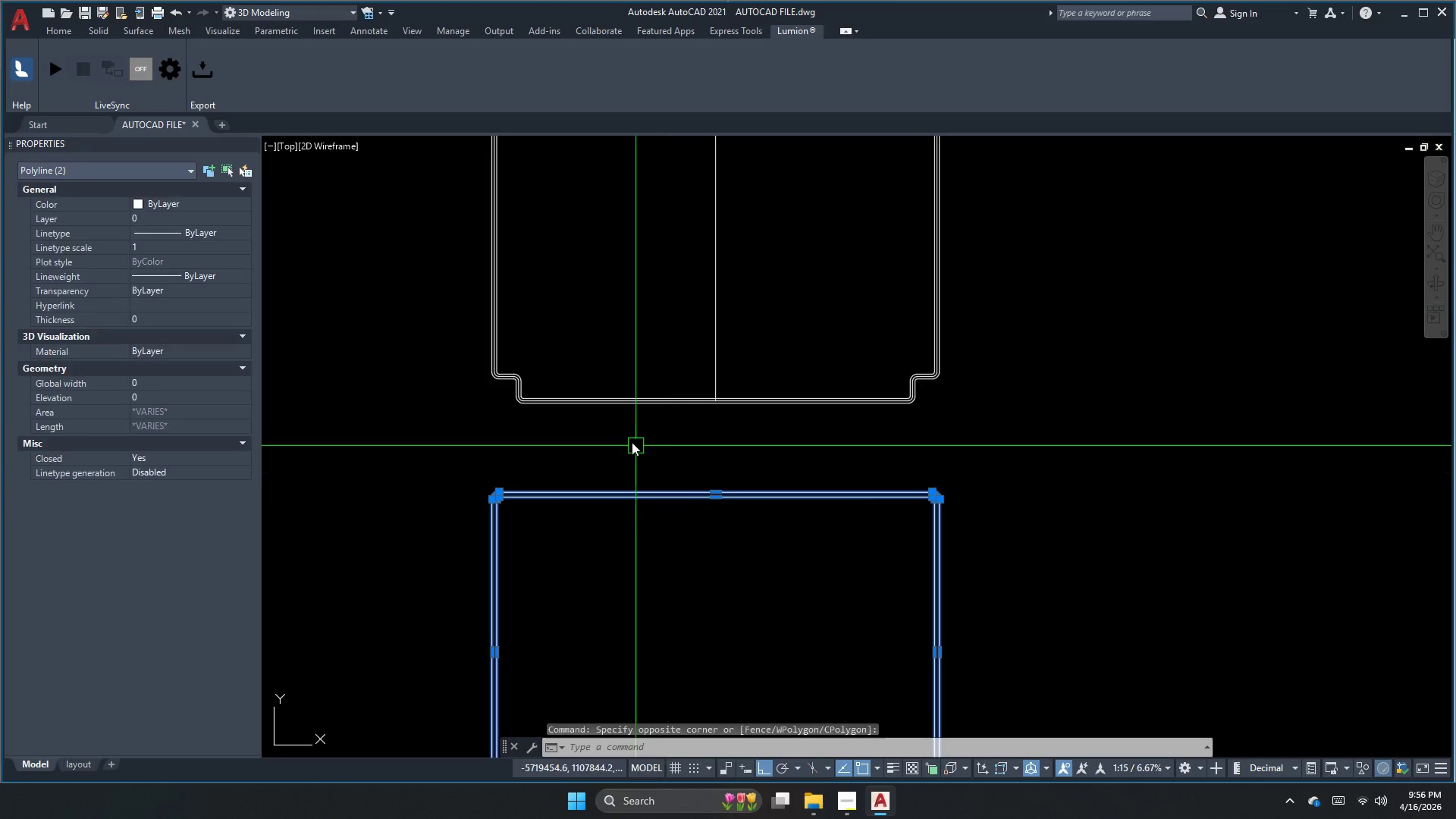 
scroll: coordinate [687, 569], scroll_direction: up, amount: 2.0
 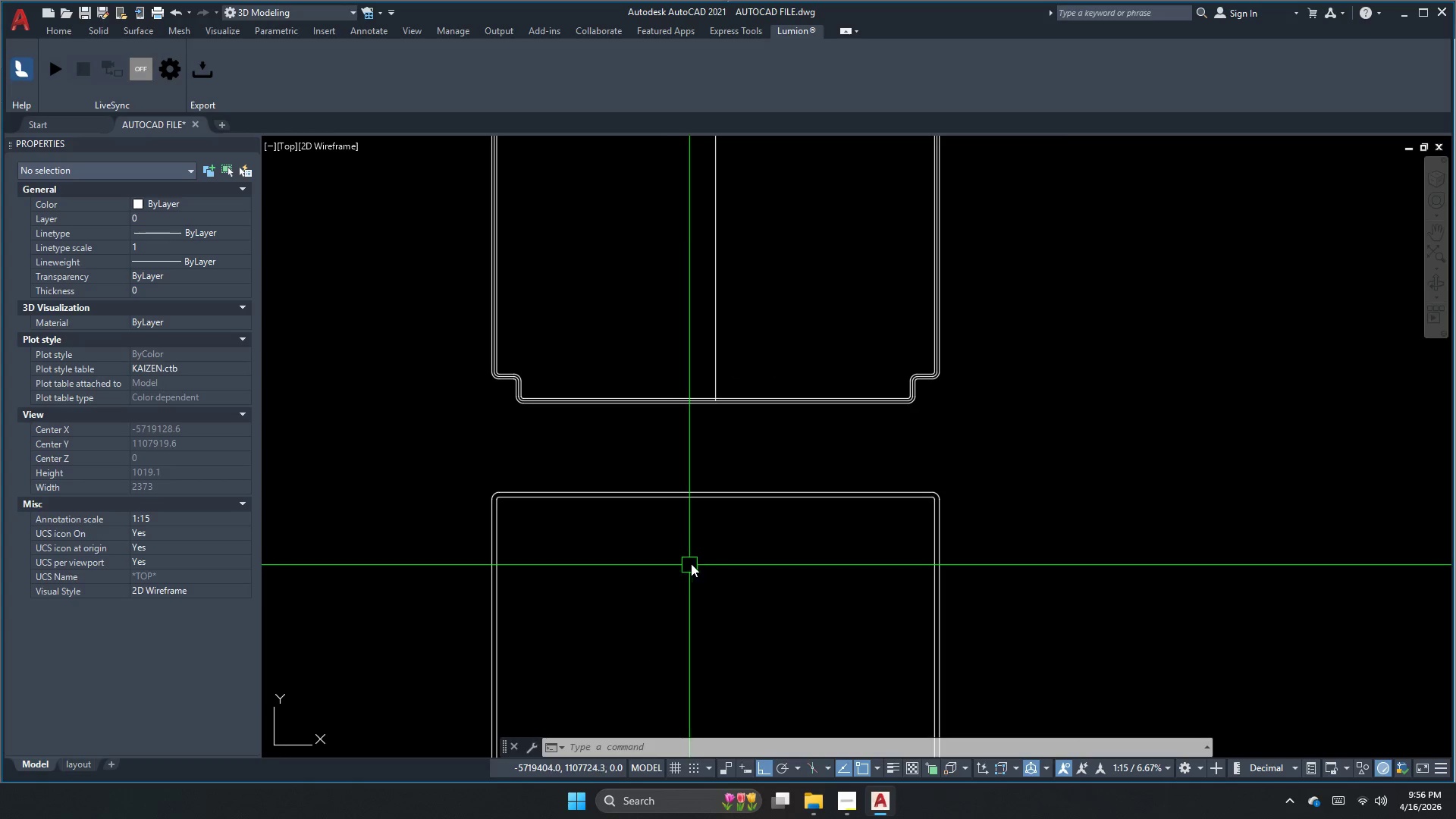 
key(Escape)
 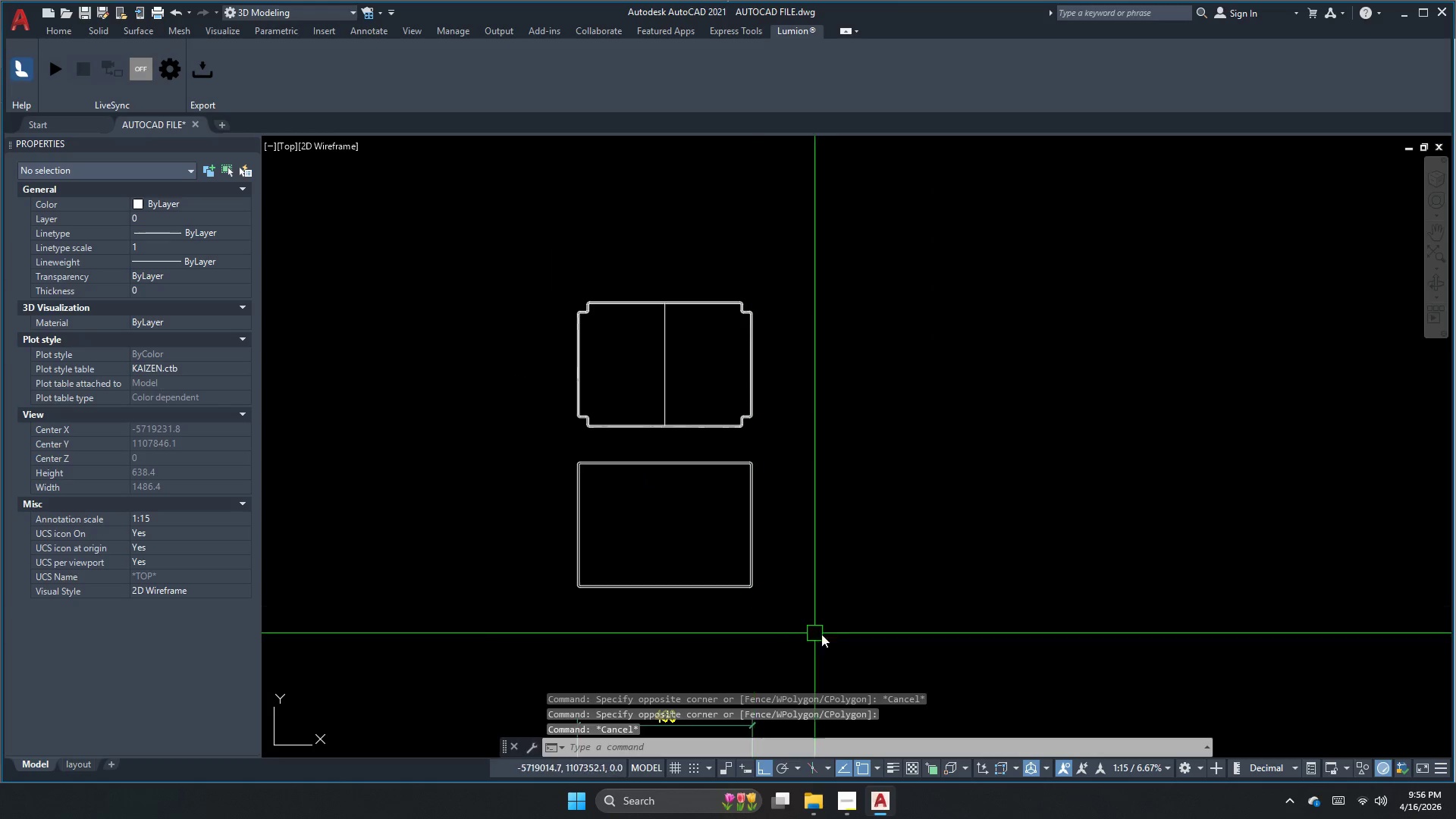 
scroll: coordinate [632, 442], scroll_direction: down, amount: 2.0
 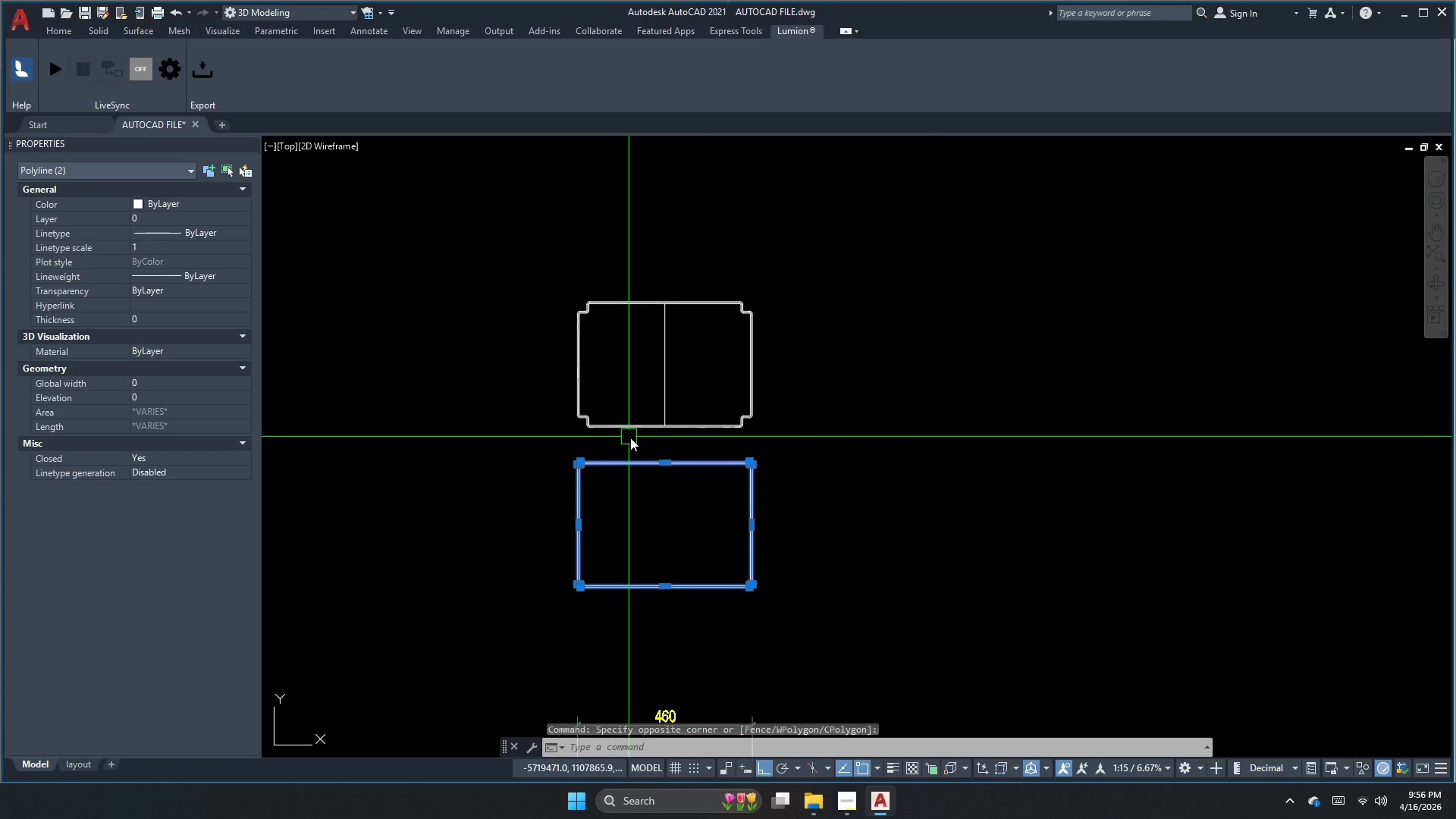 
left_click_drag(start_coordinate=[832, 623], to_coordinate=[793, 563])
 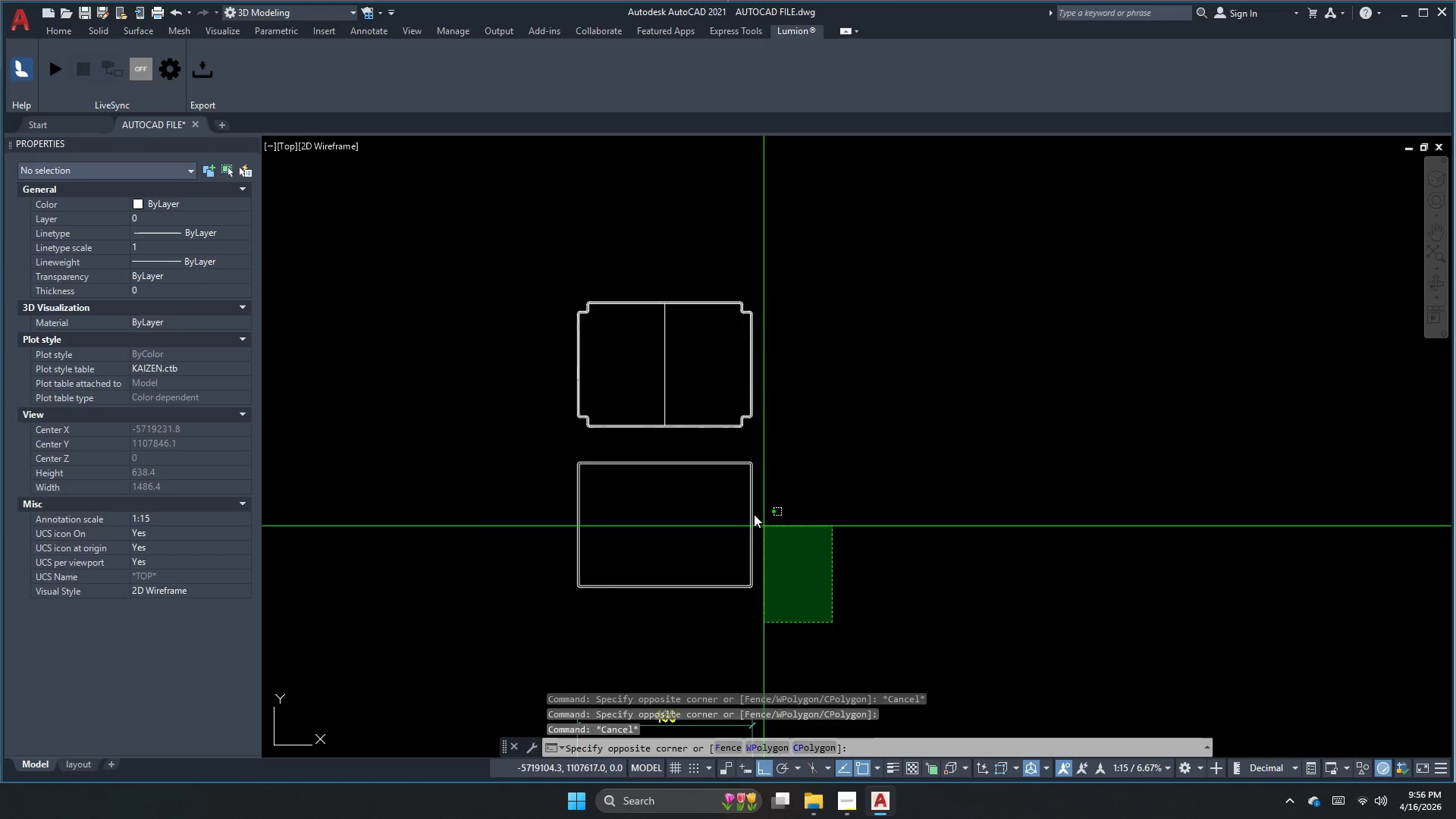 
double_click([736, 486])
 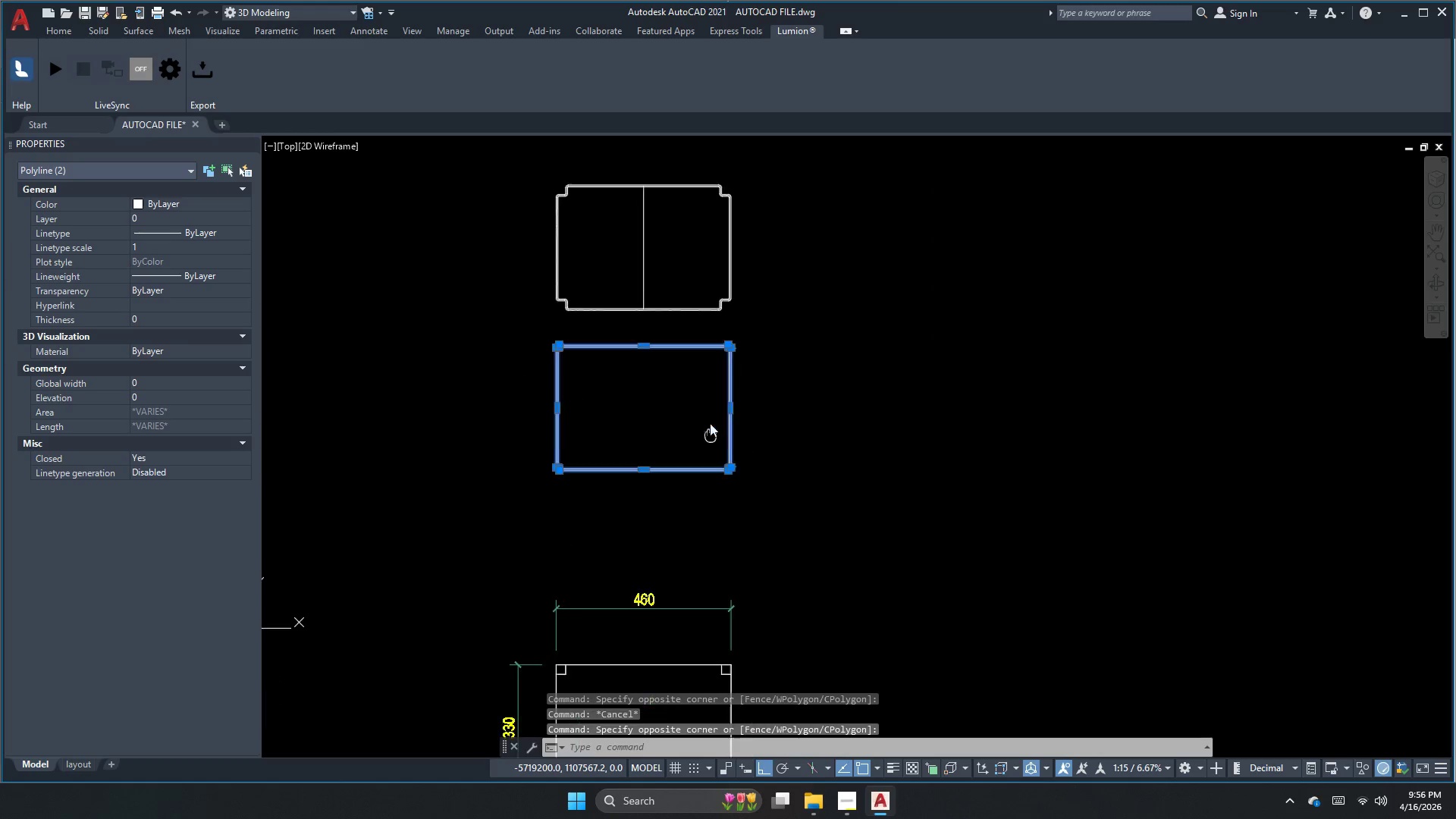 
key(M)
 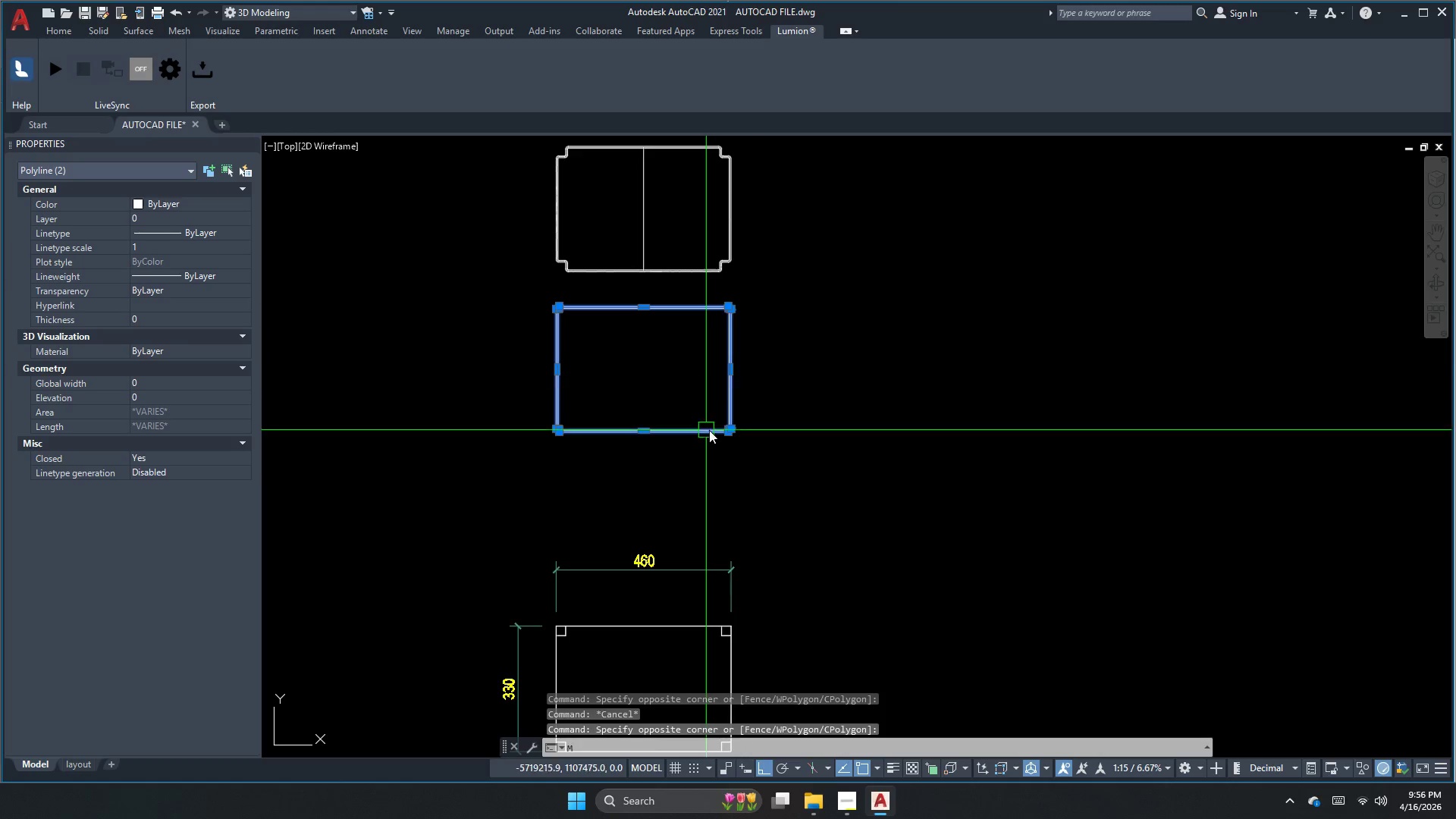 
key(Space)
 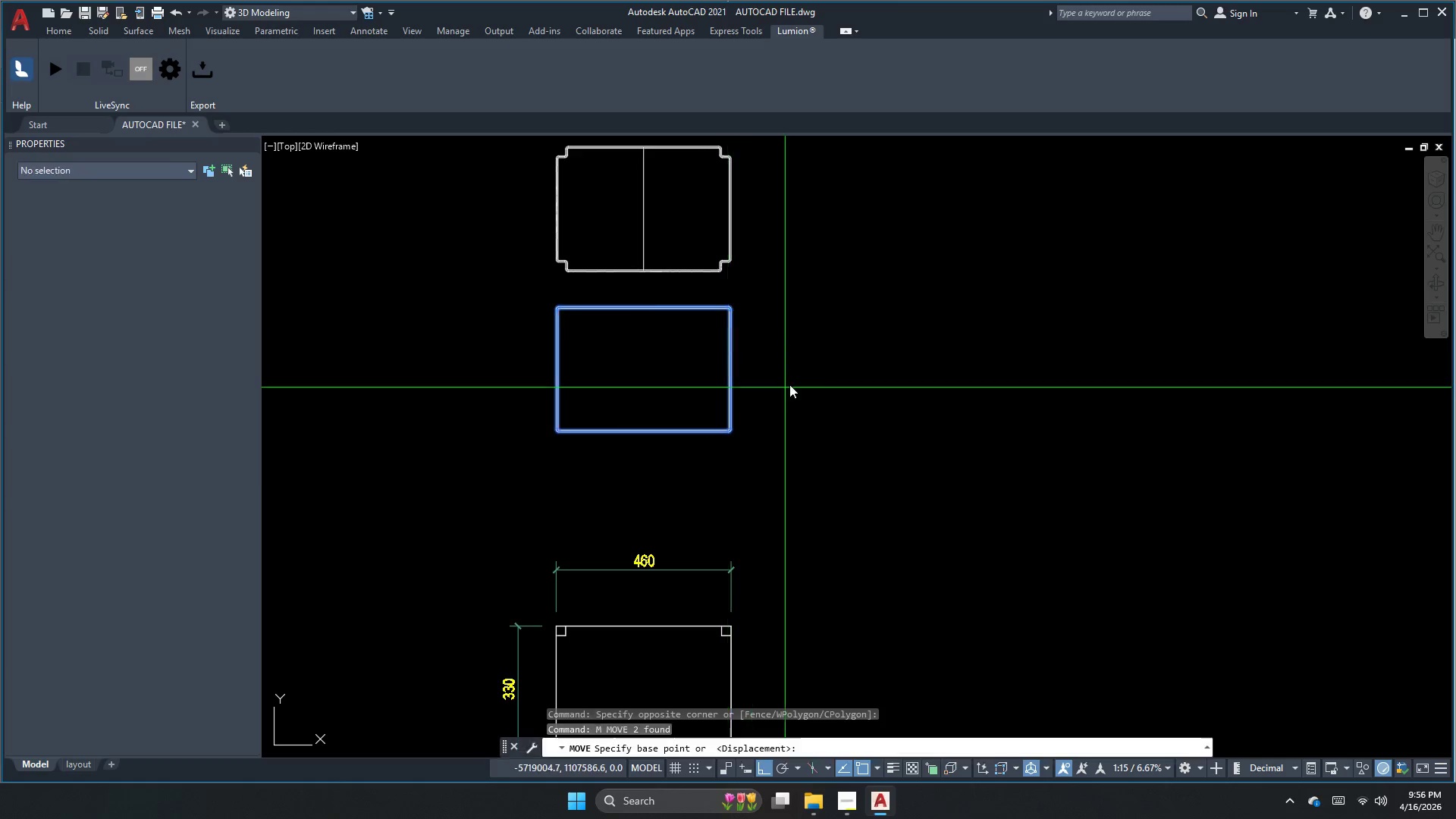 
left_click_drag(start_coordinate=[789, 384], to_coordinate=[720, 486])
 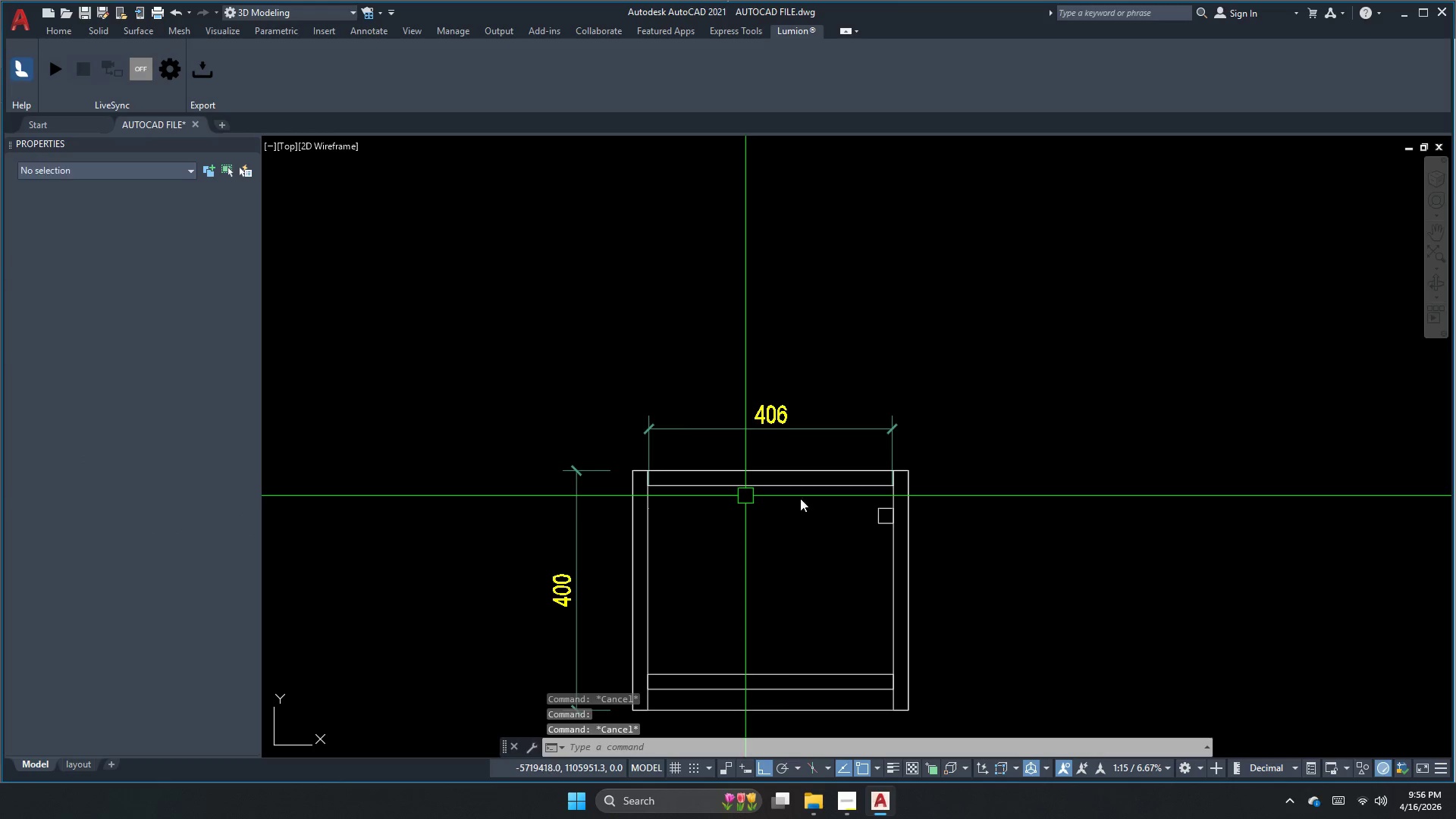 
scroll: coordinate [695, 551], scroll_direction: up, amount: 1.0
 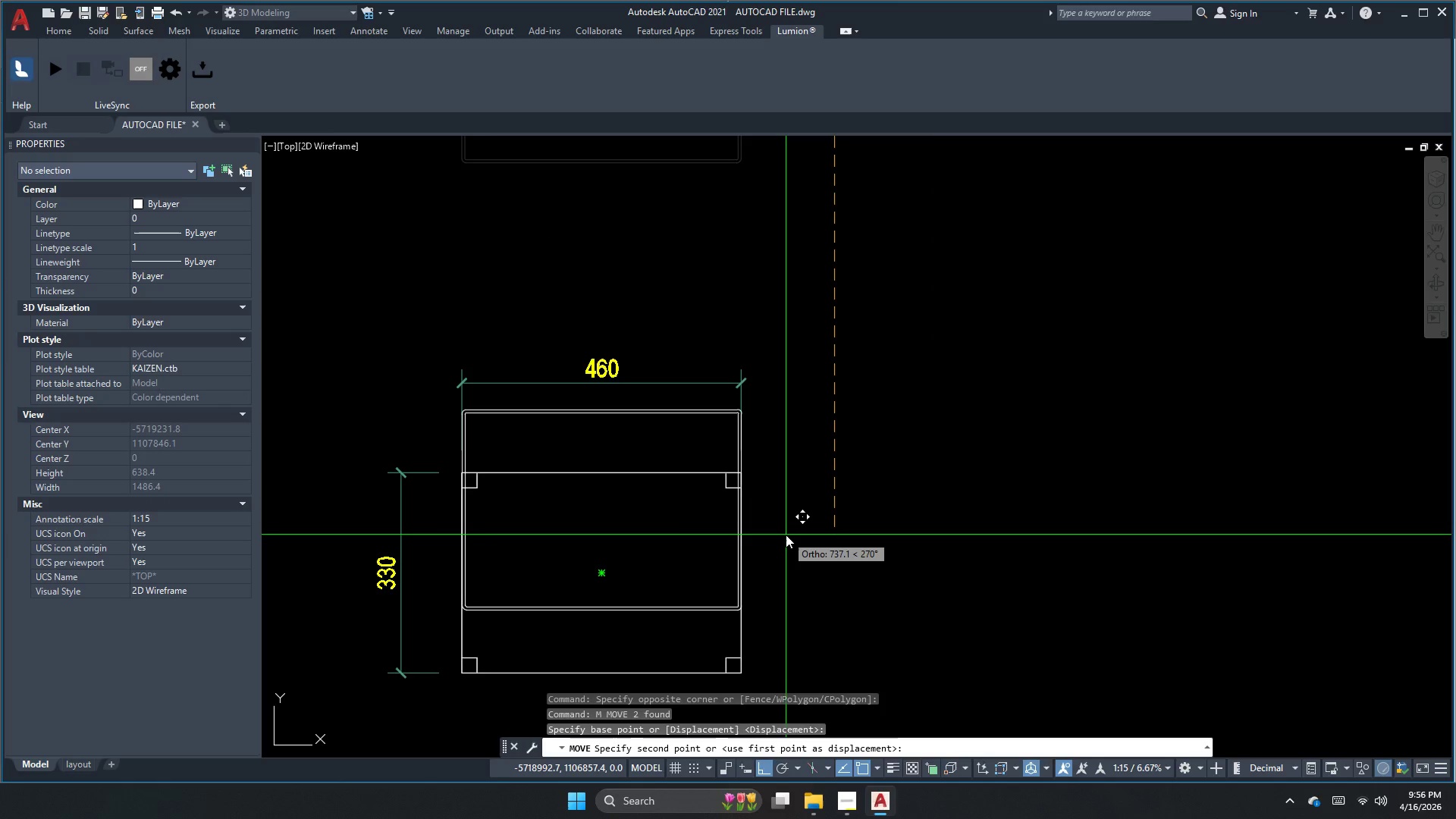 
key(Escape)
 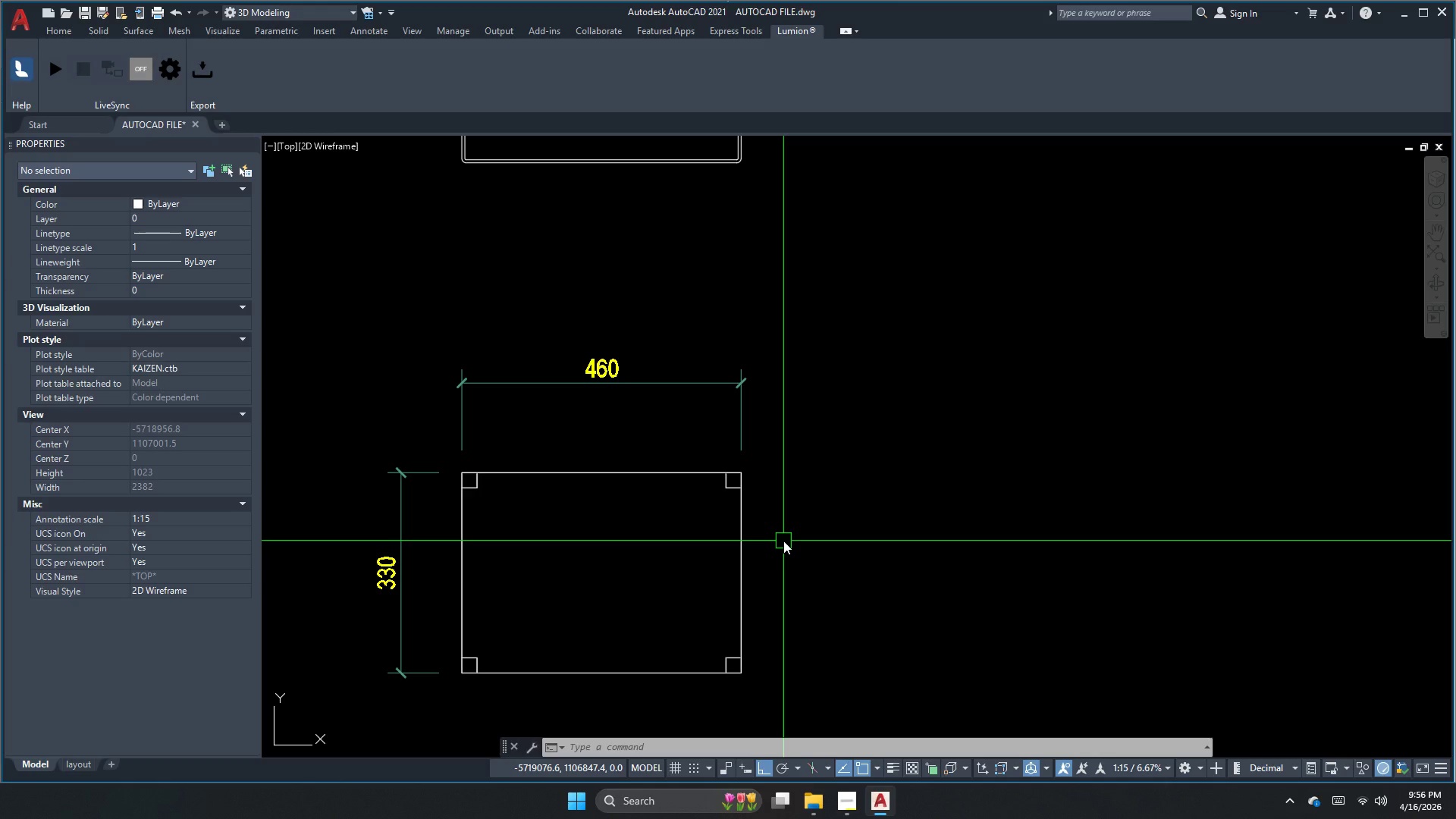 
key(Escape)
 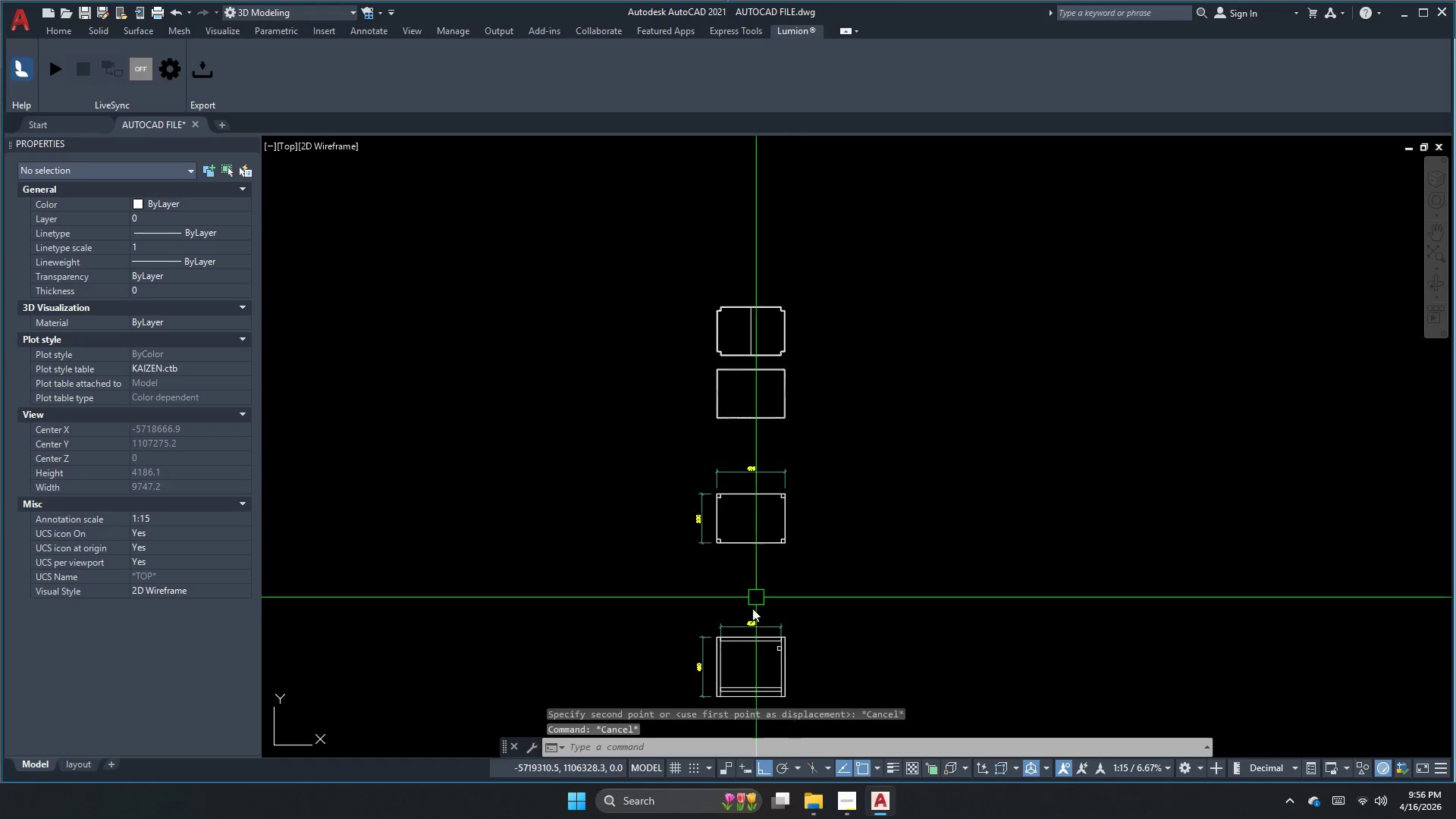 
scroll: coordinate [722, 455], scroll_direction: down, amount: 4.0
 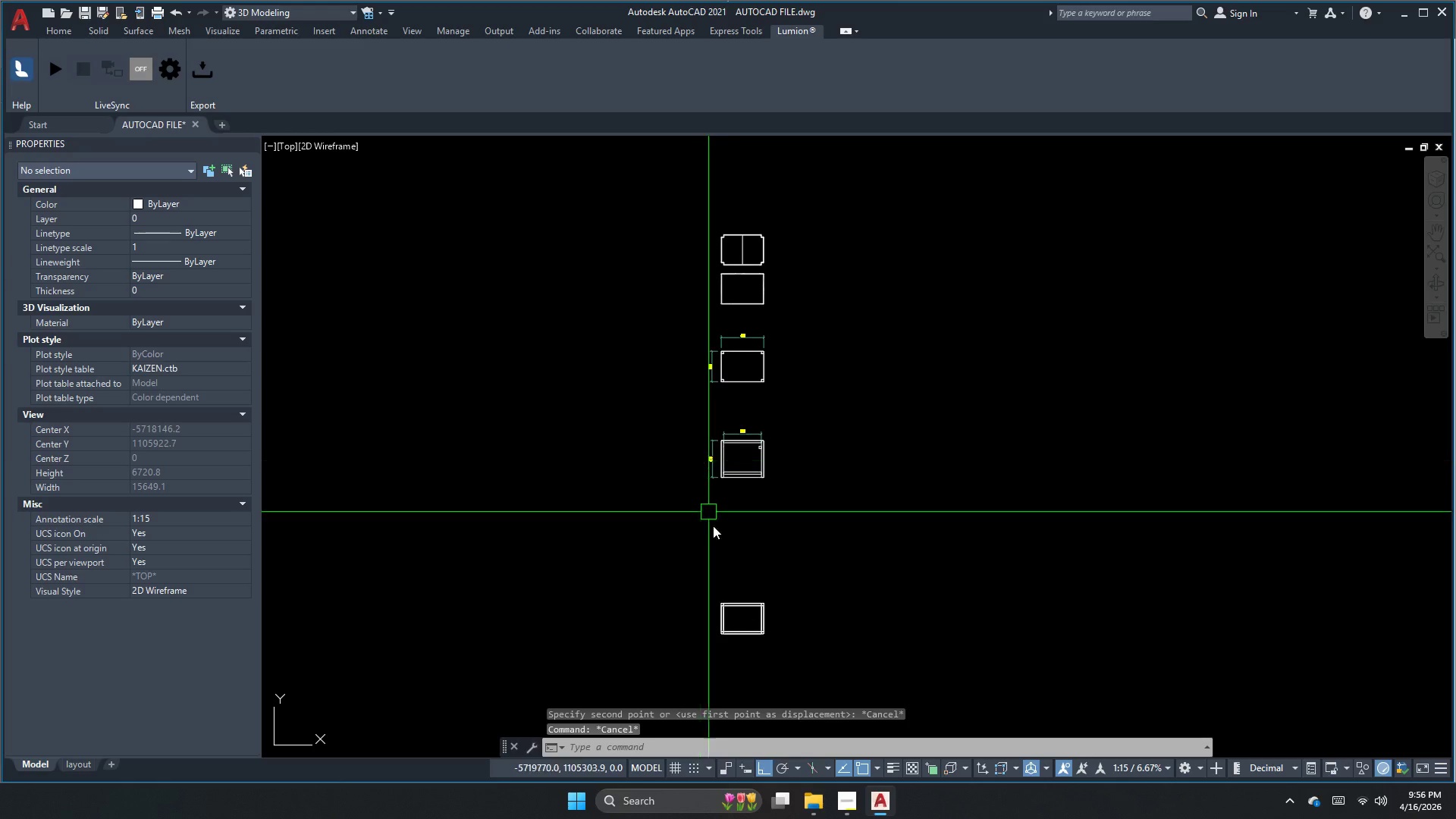 
scroll: coordinate [734, 381], scroll_direction: up, amount: 3.0
 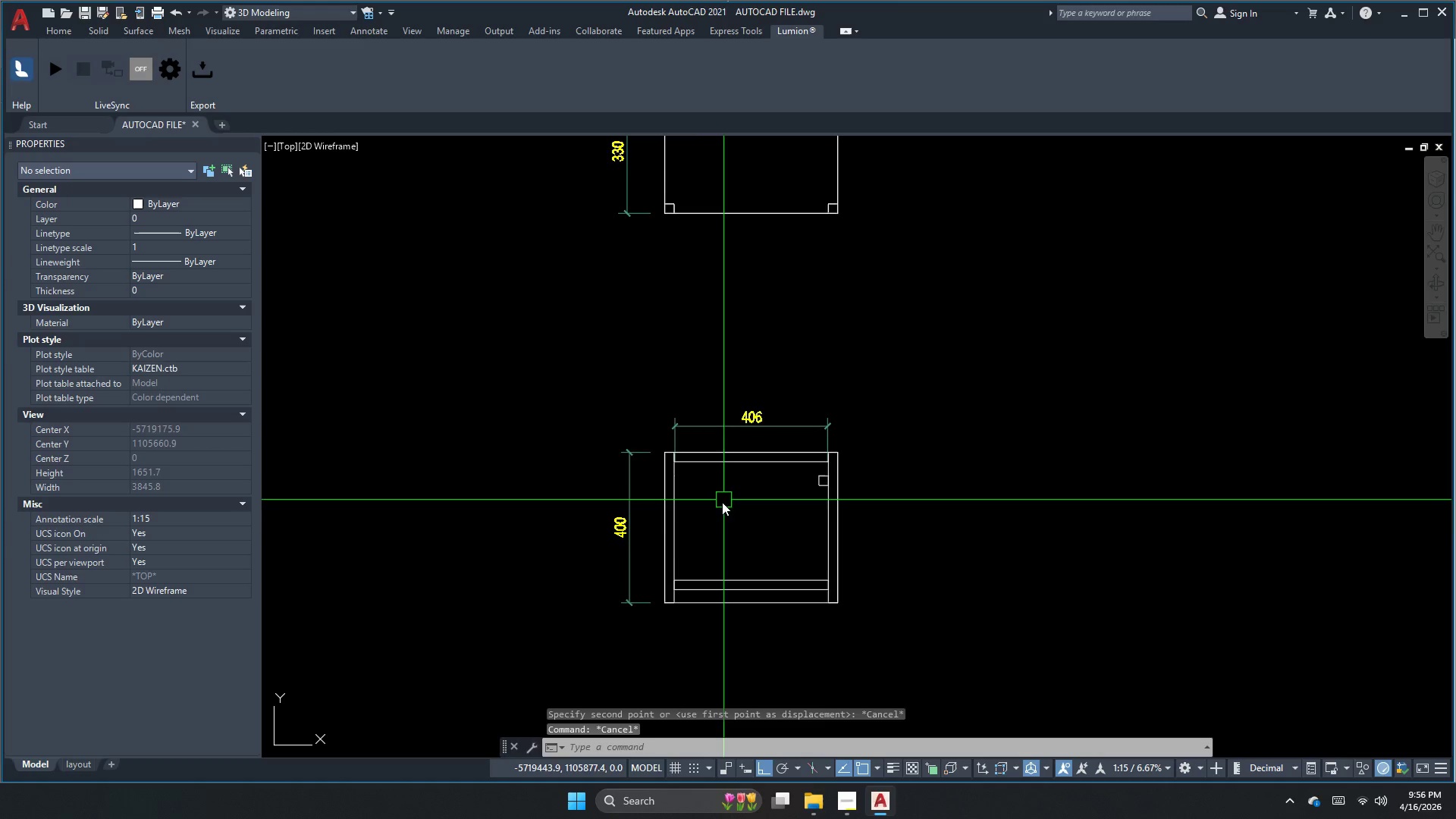 
key(Escape)
 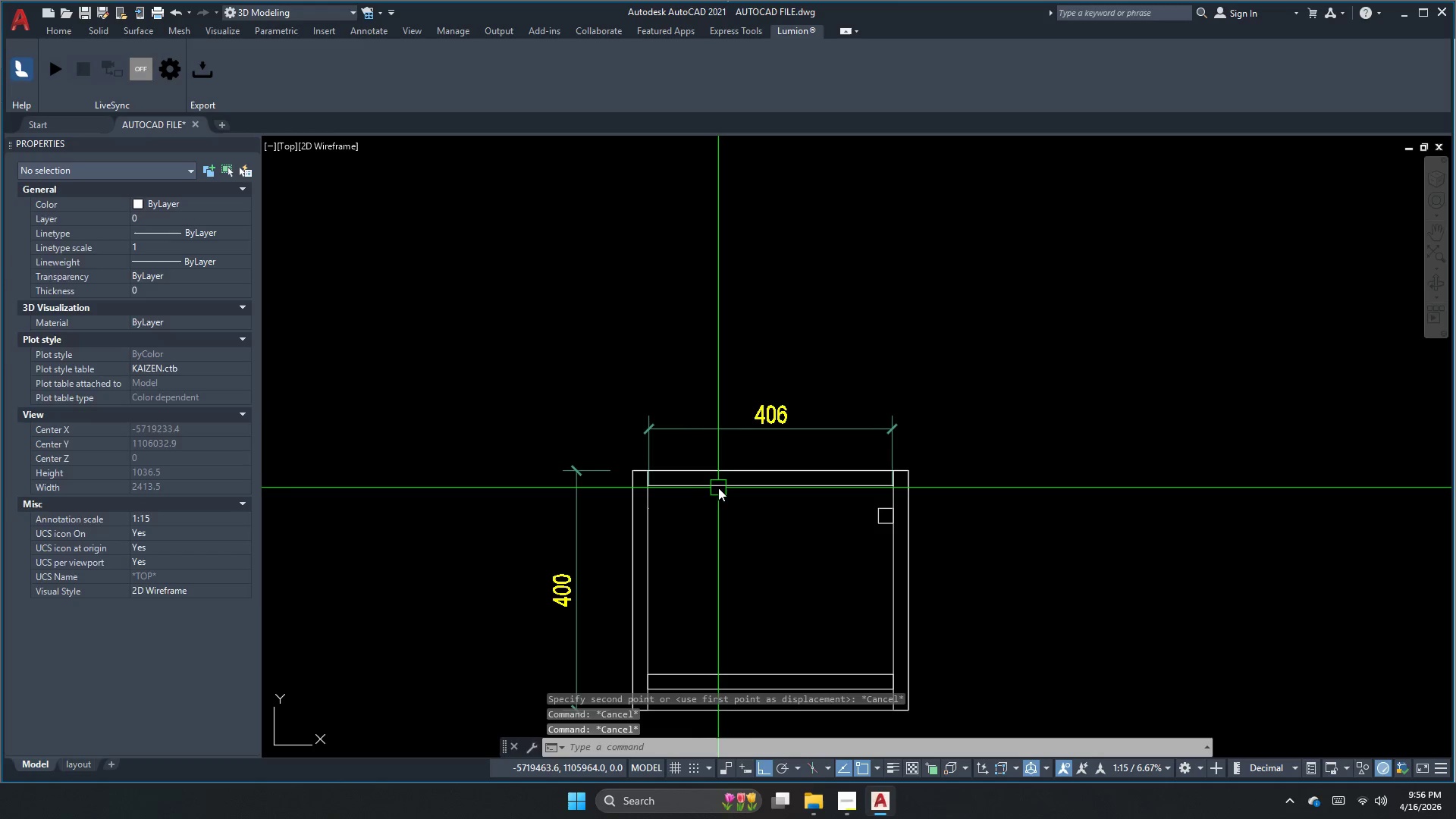 
scroll: coordinate [711, 488], scroll_direction: up, amount: 1.0
 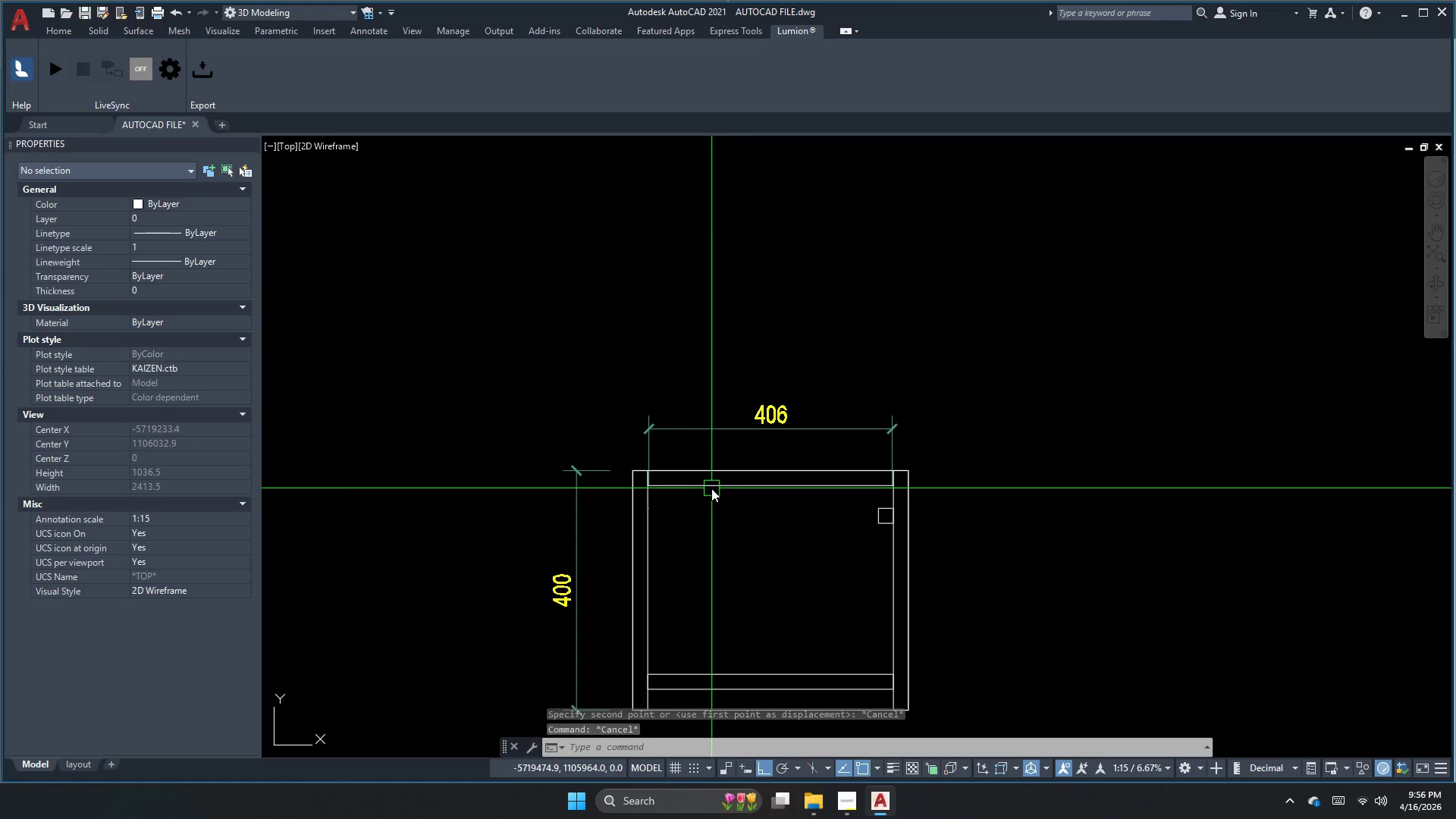 
left_click([720, 486])
 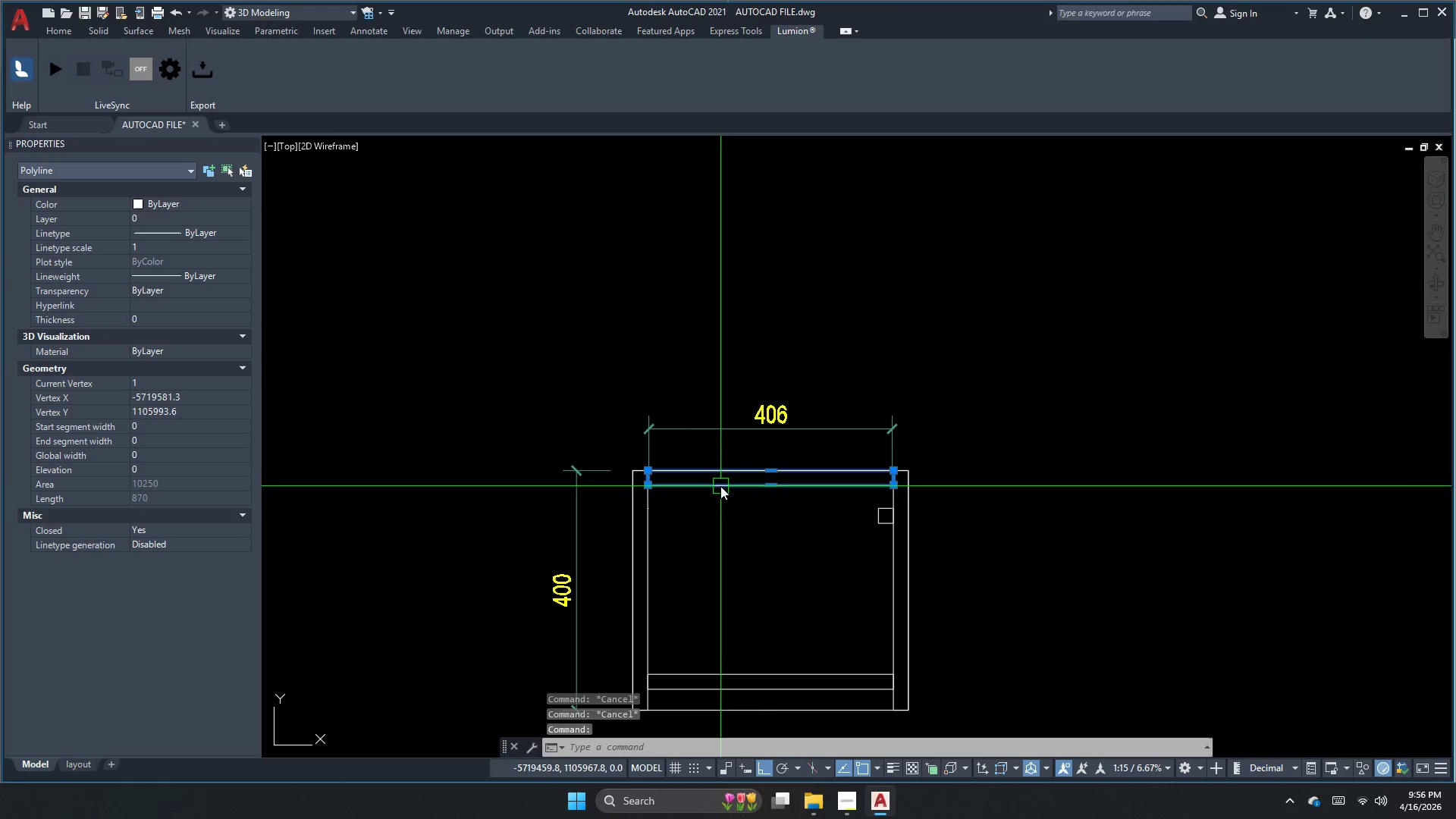 
key(Escape)
 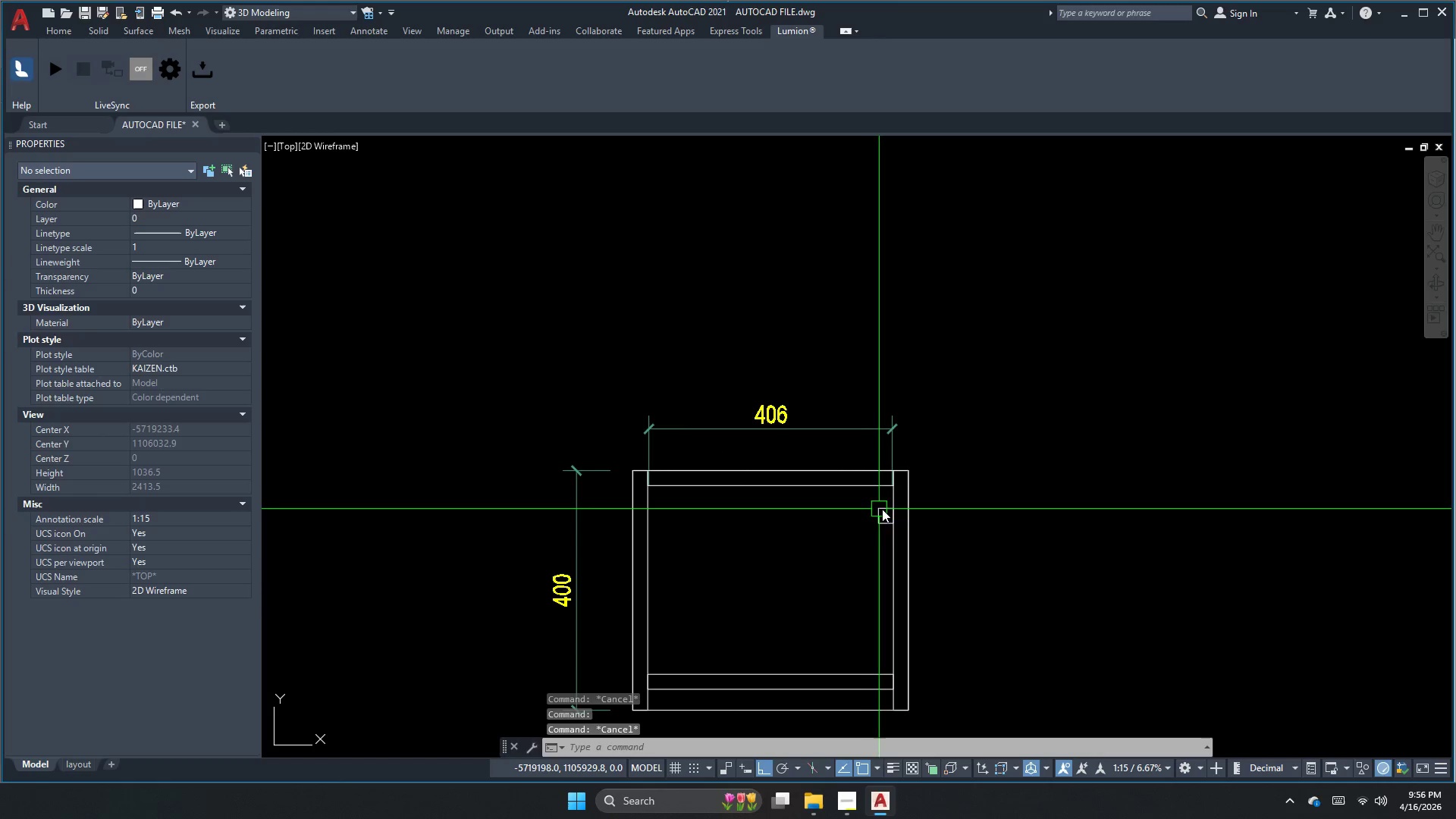 
left_click([882, 510])
 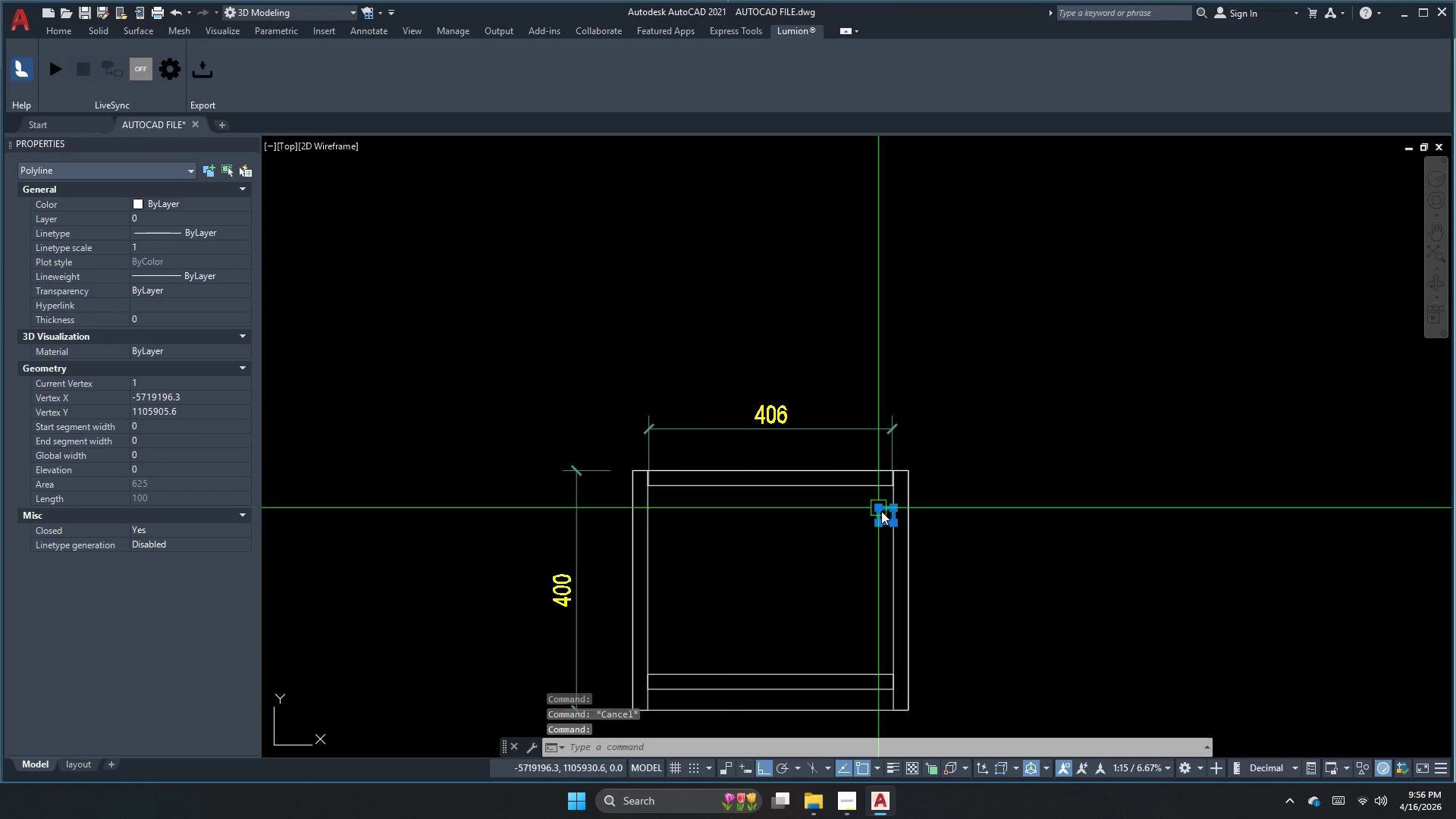 
key(Escape)
 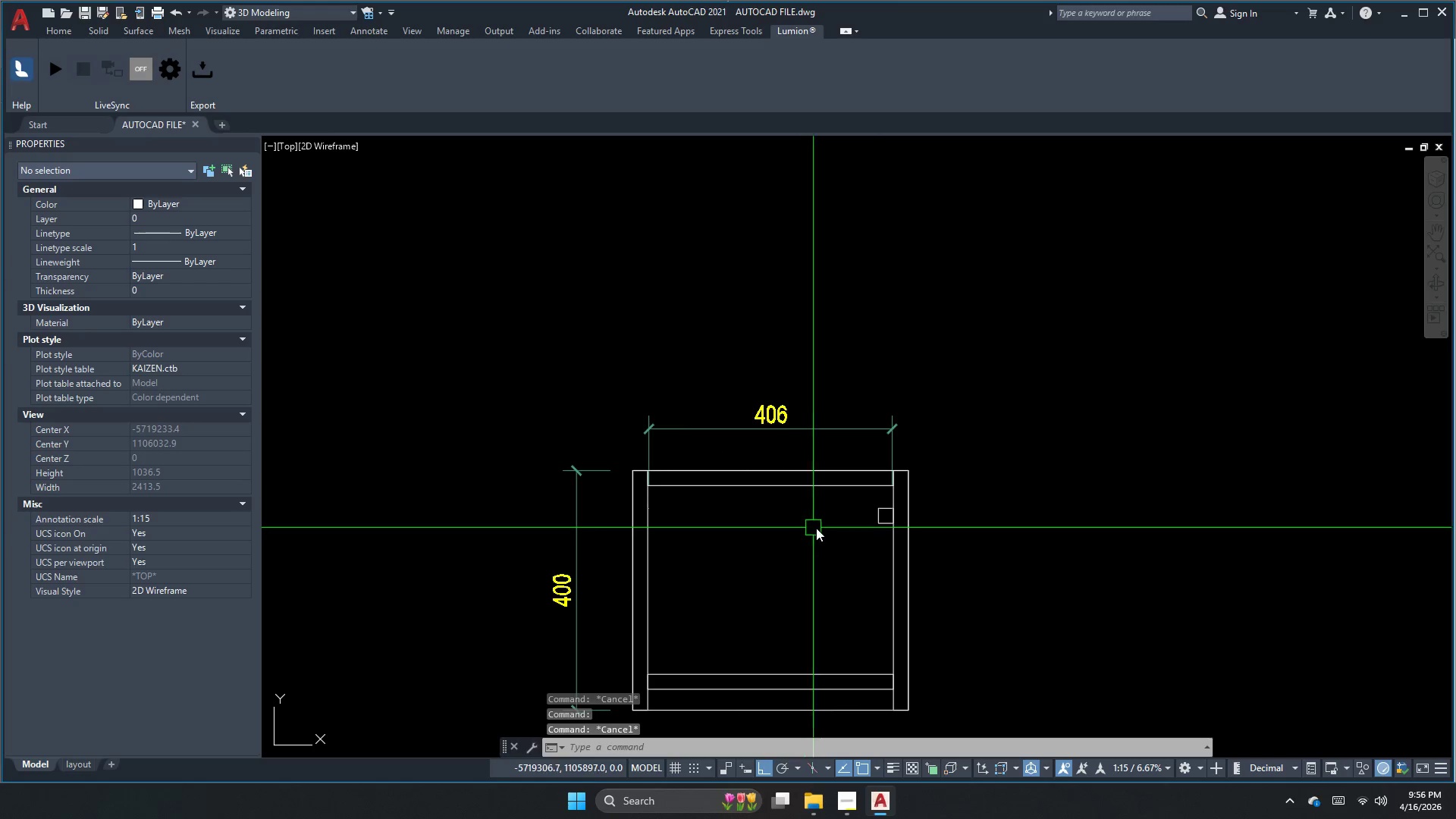 
key(Escape)
 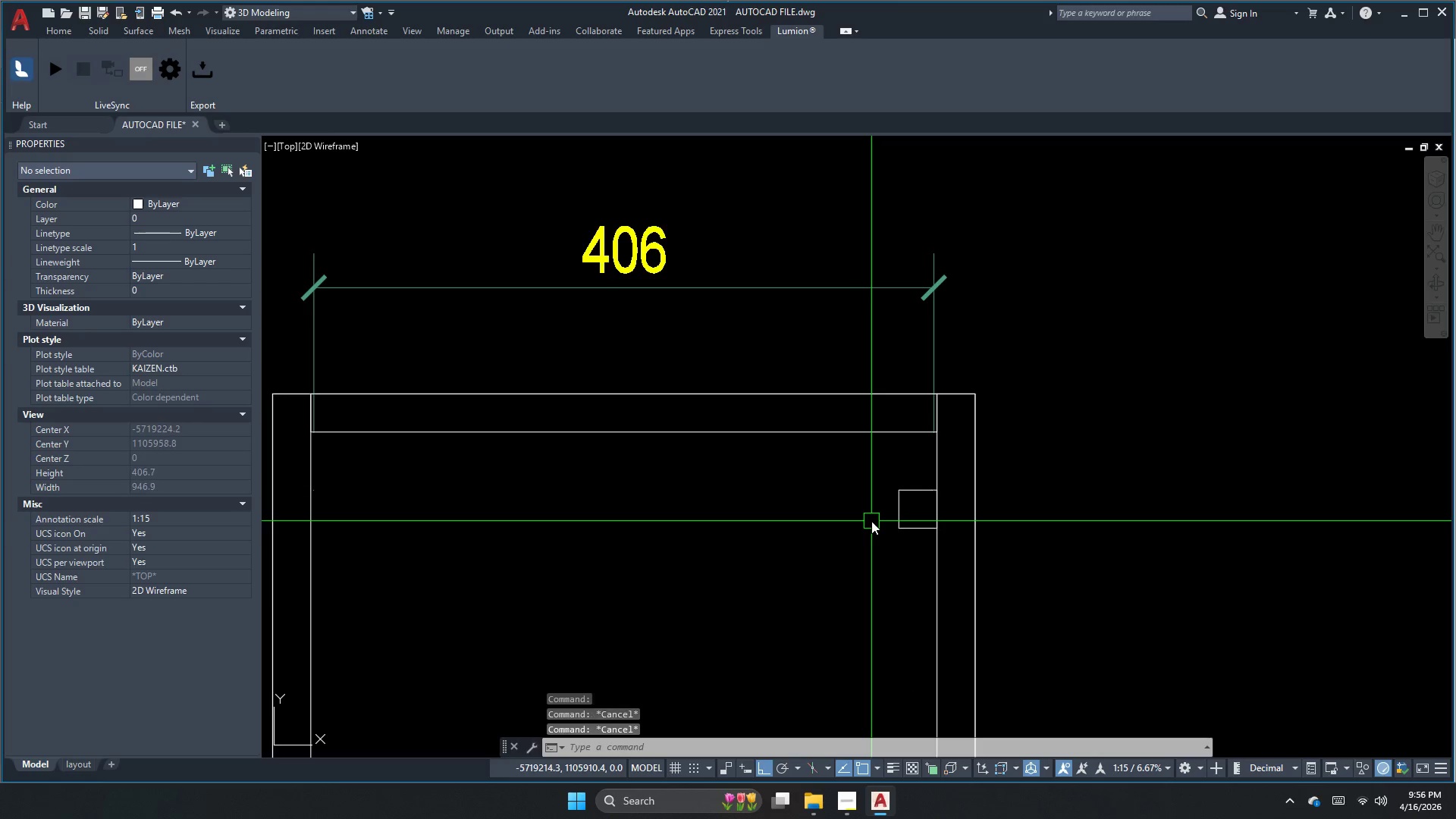 
key(Escape)
 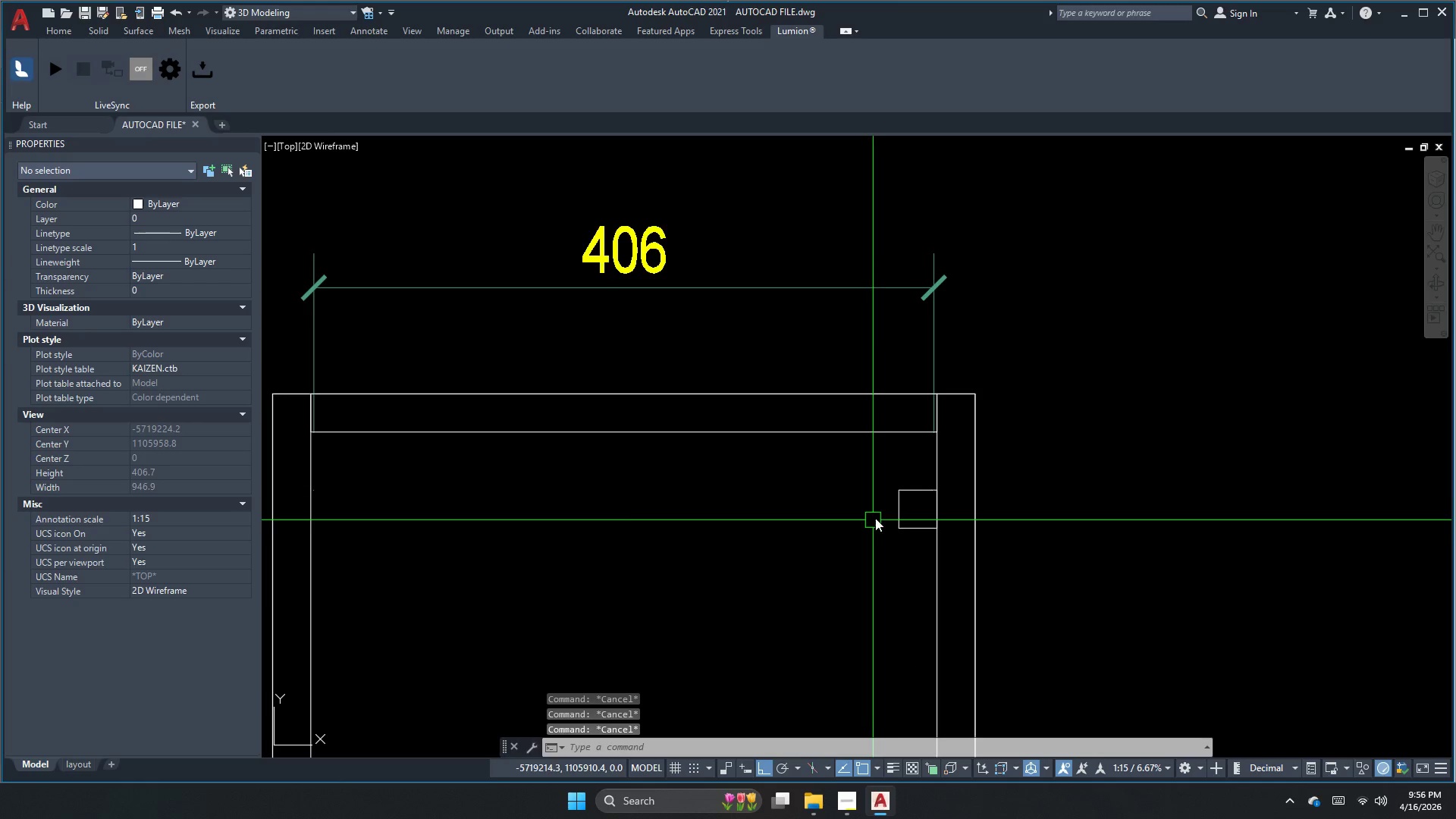 
scroll: coordinate [867, 521], scroll_direction: up, amount: 2.0
 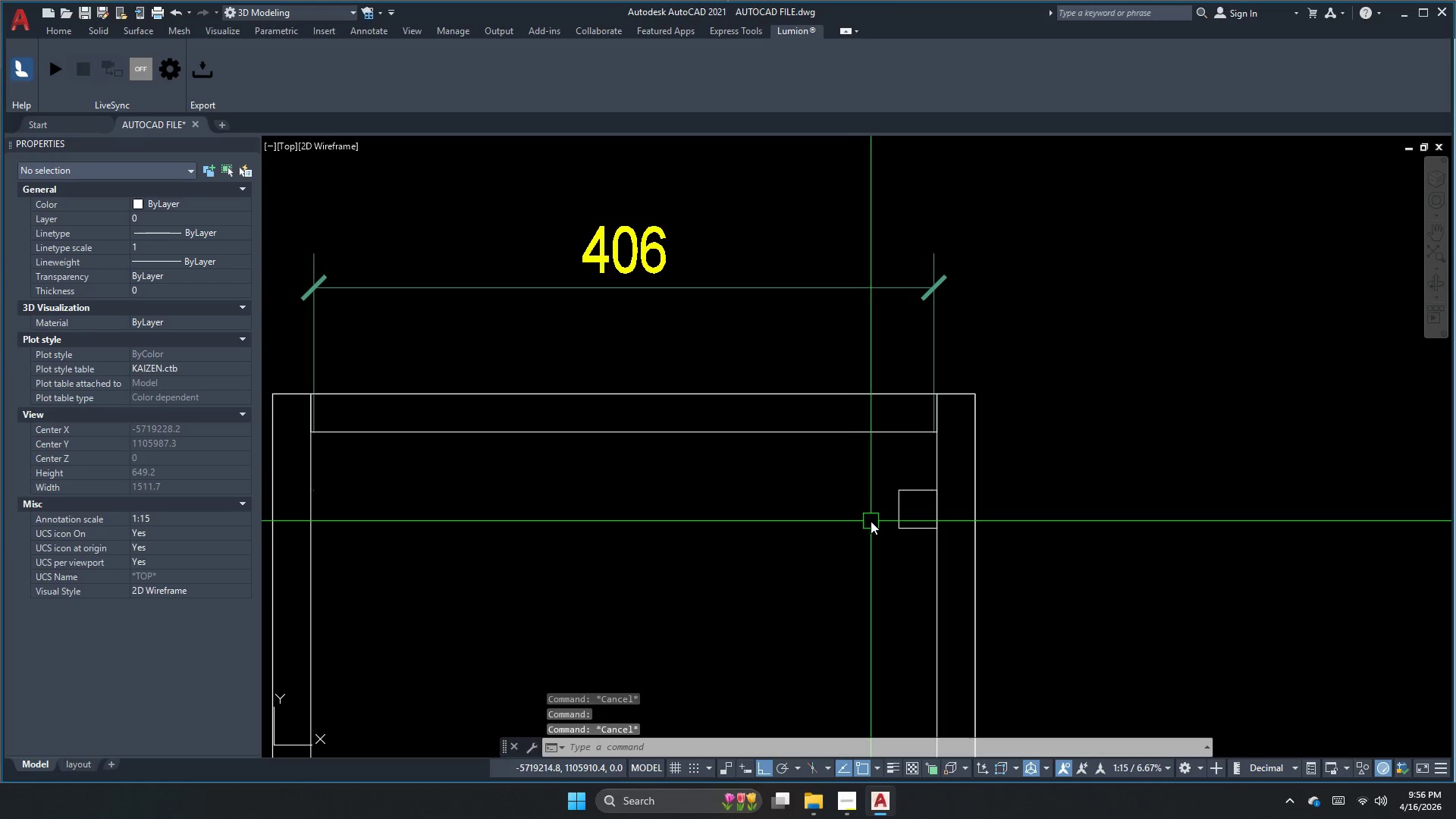 
key(Escape)
key(Escape)
type(e )
key(Escape)
key(Escape)
type(mi )
 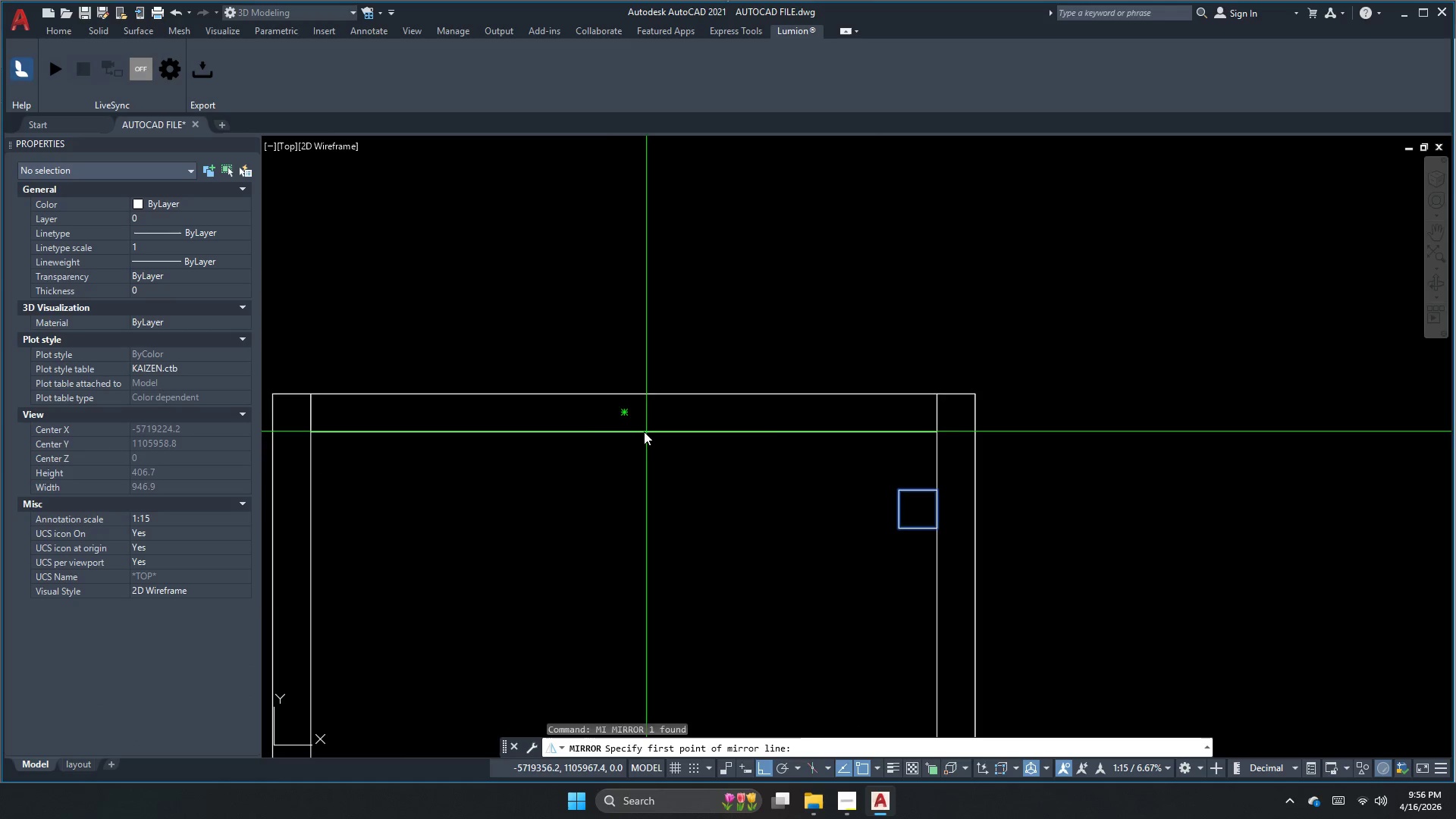 
scroll: coordinate [605, 428], scroll_direction: down, amount: 1.0
 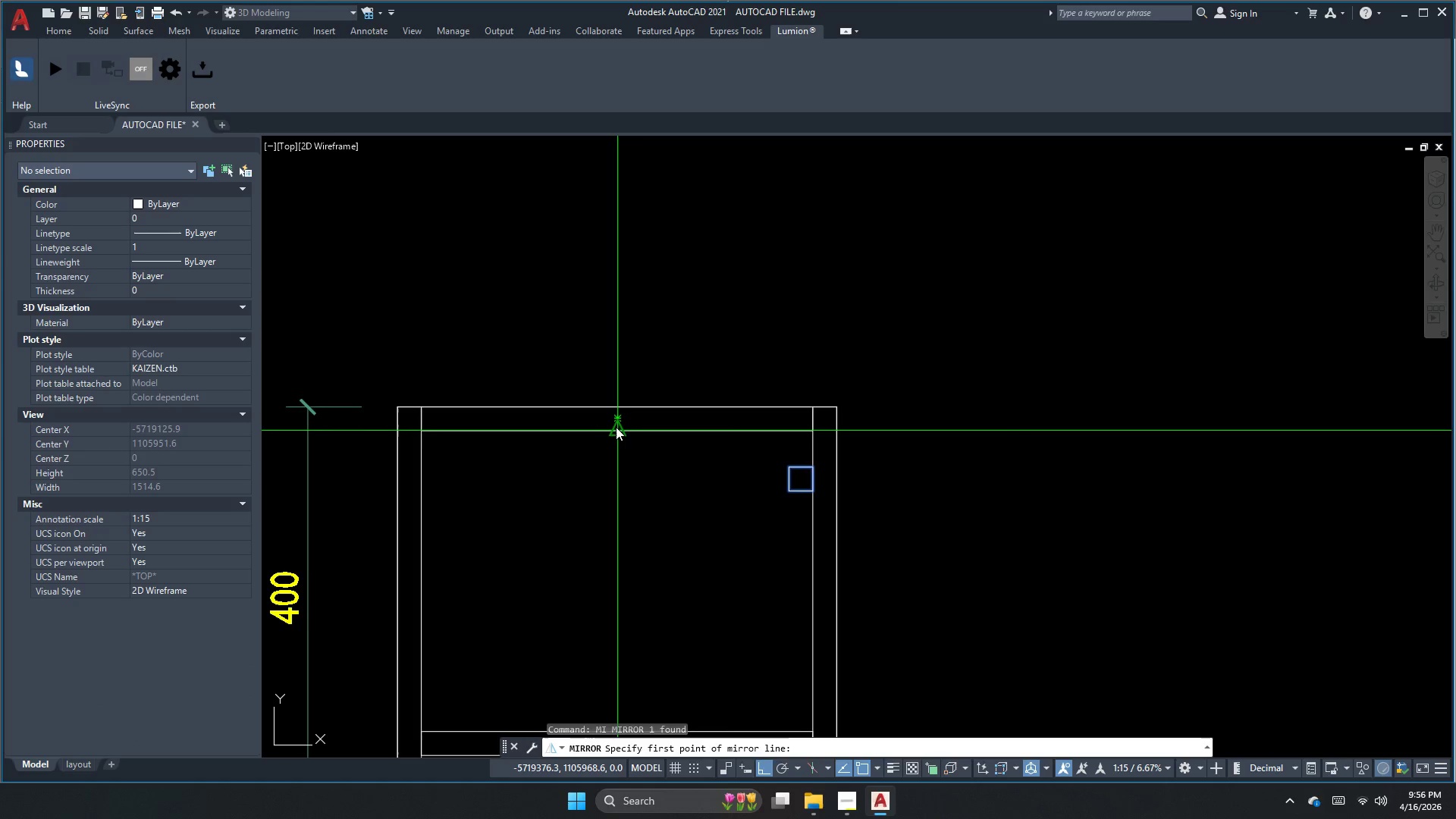 
left_click([617, 427])
 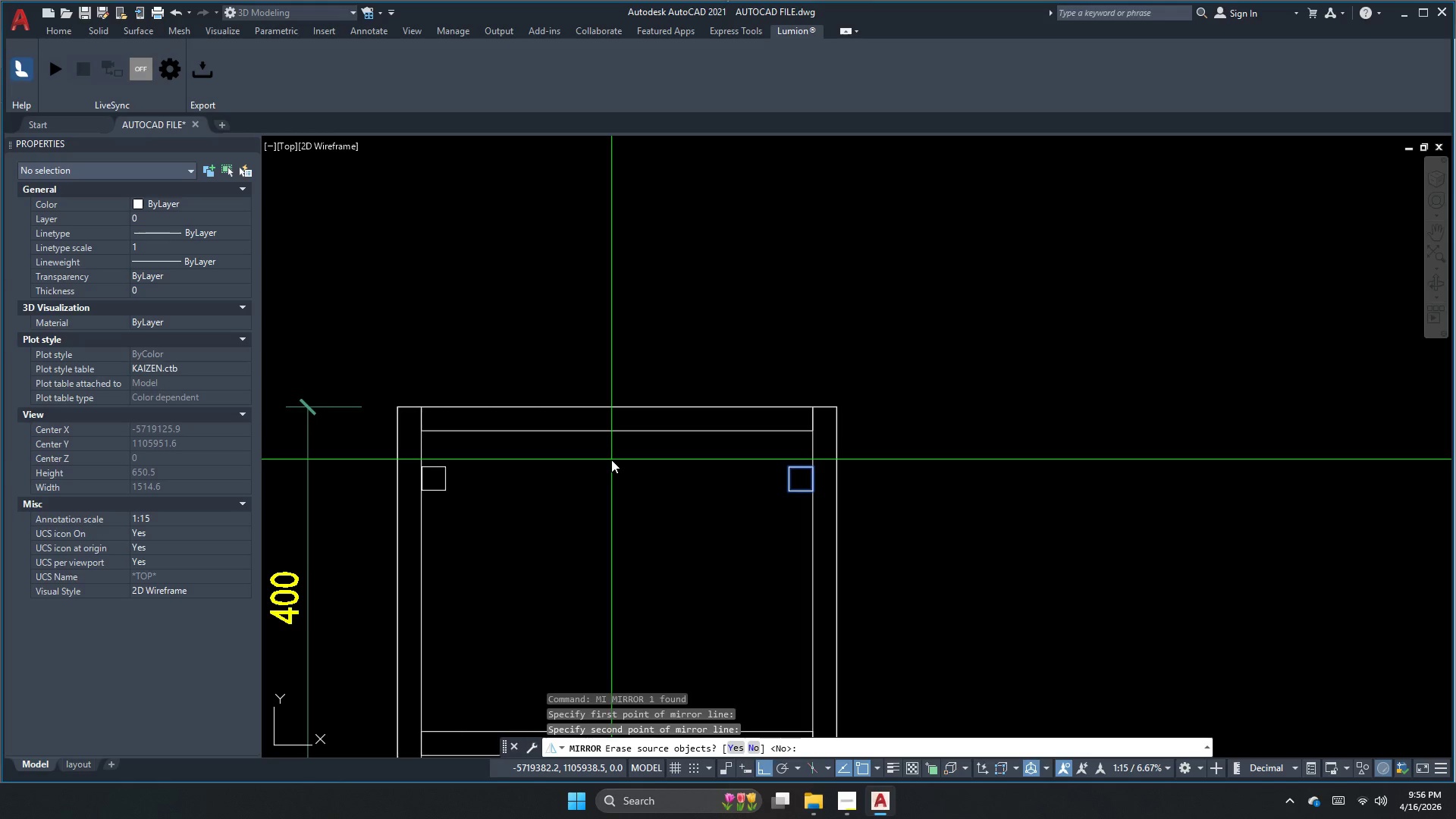 
key(N)
 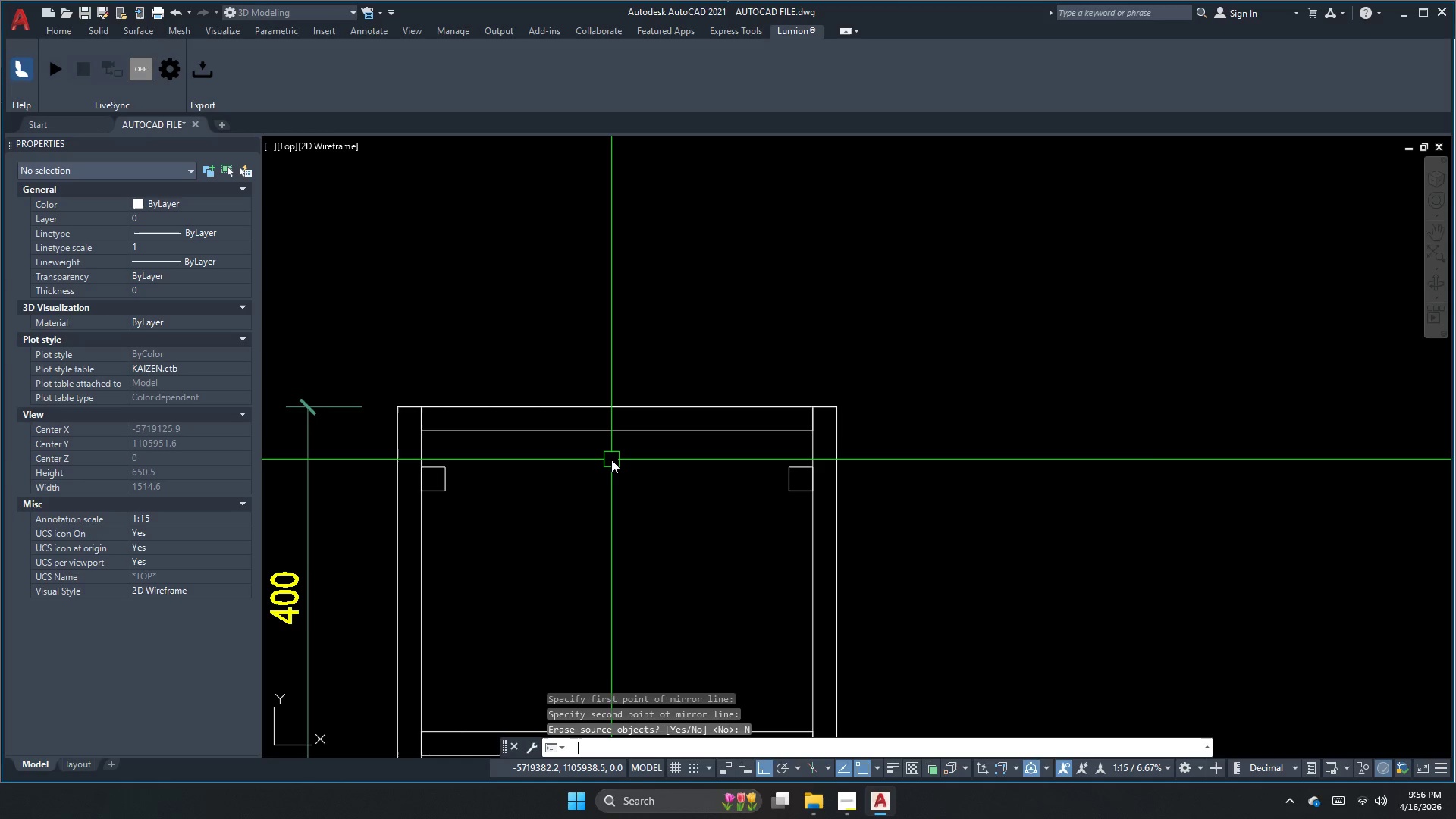 
key(Space)
 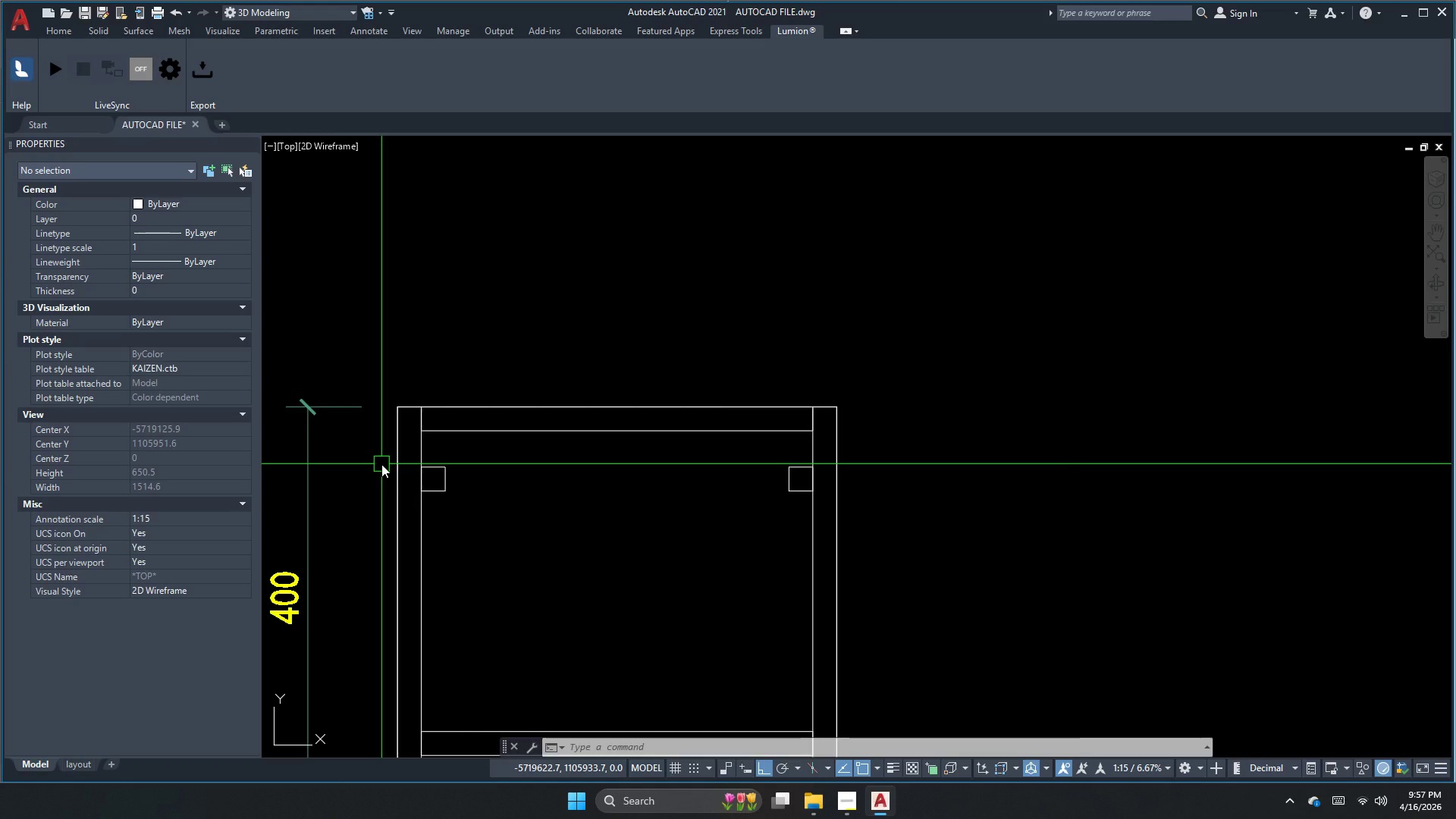 
wait(31.64)
 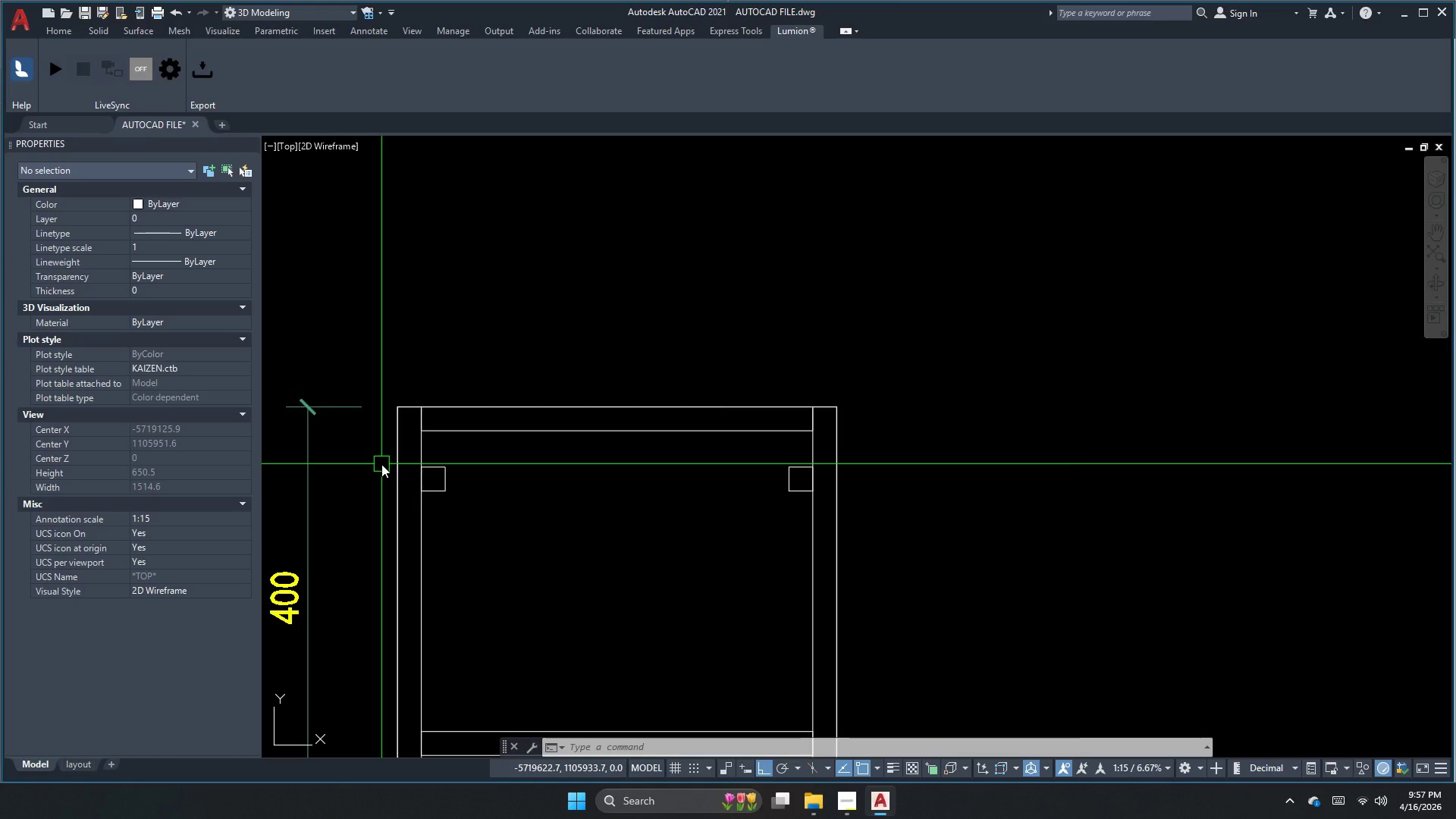 
key(Escape)
 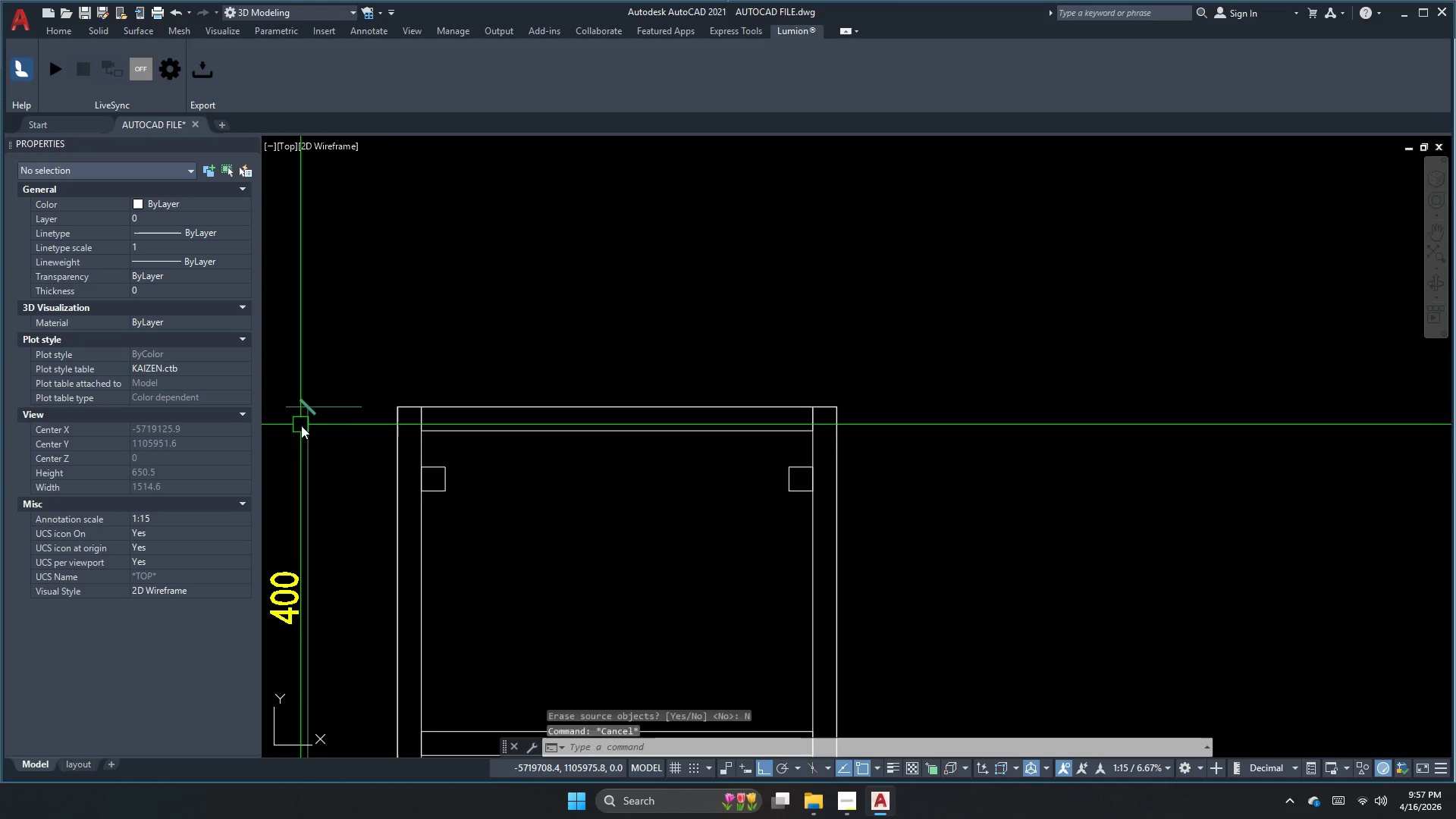 
key(Escape)
 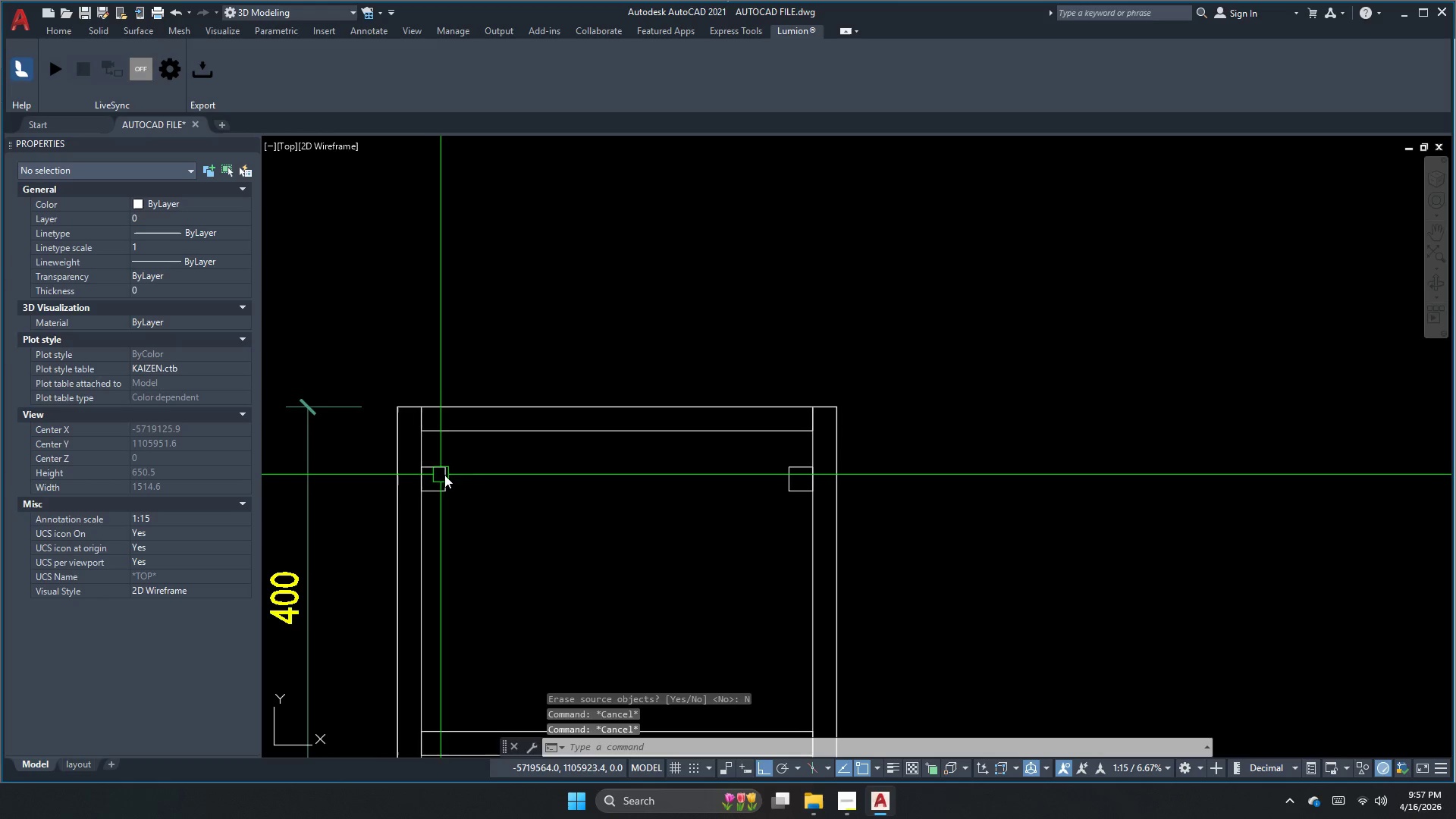 
left_click([447, 477])
 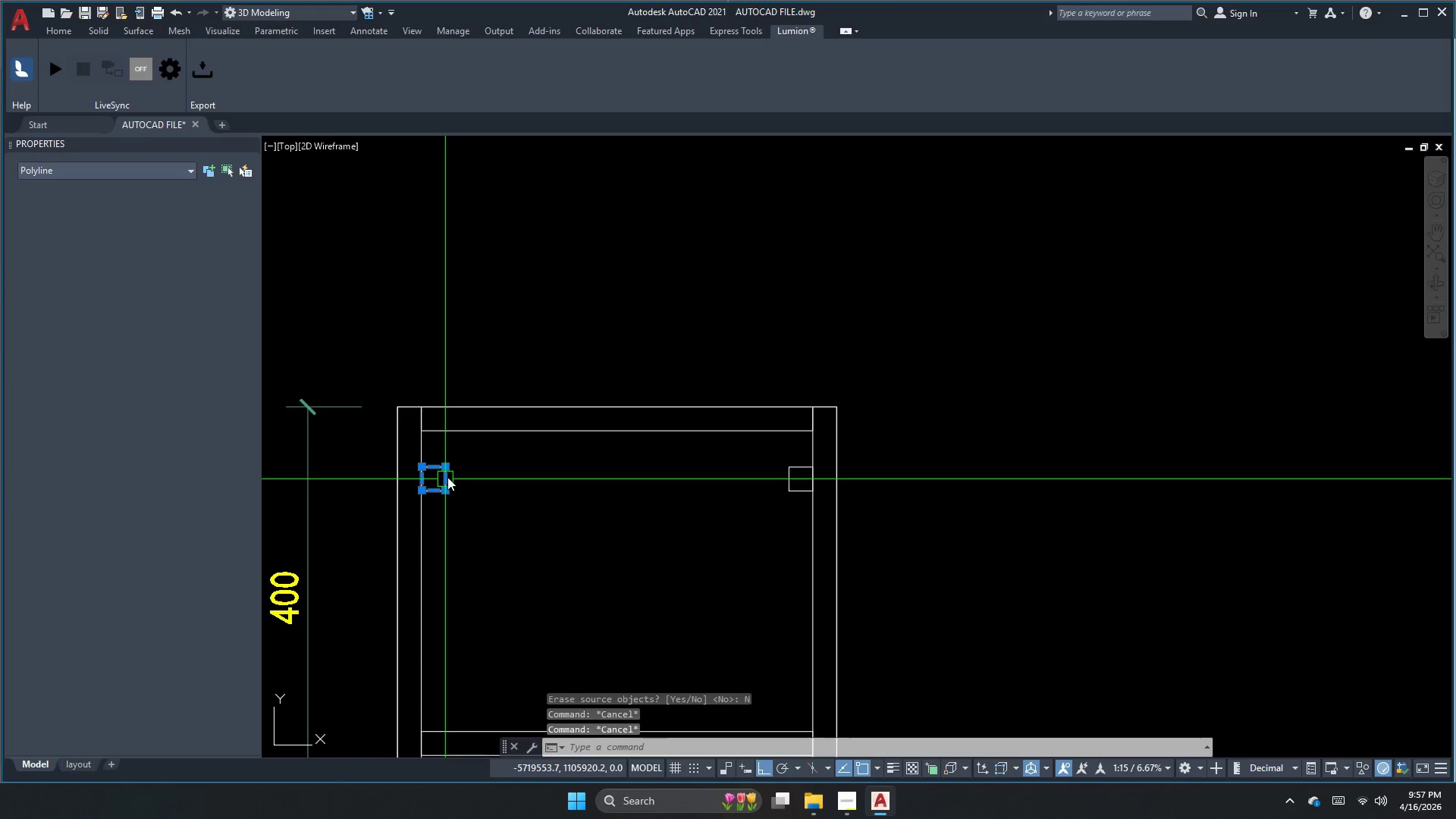 
key(E)
 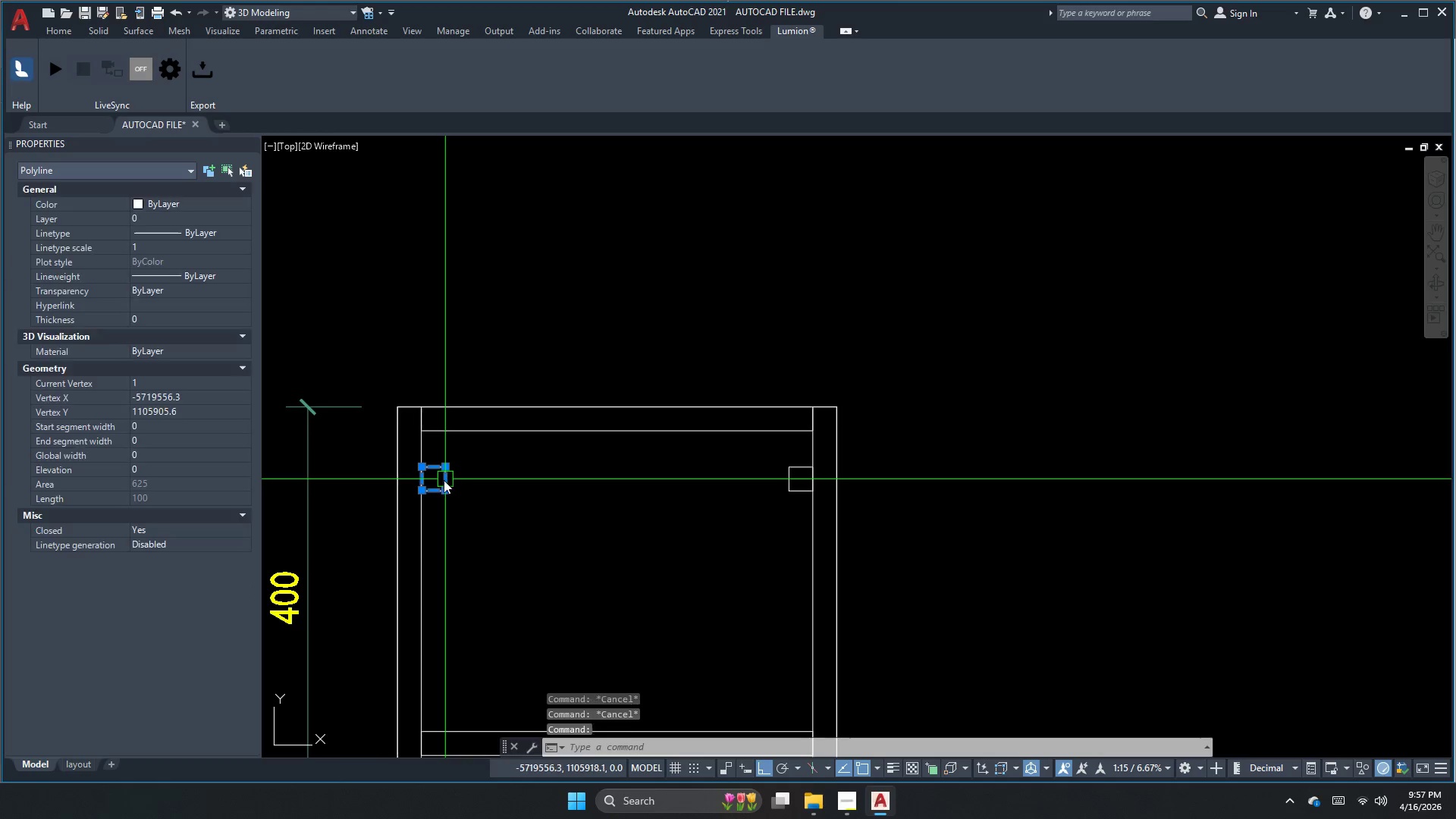 
key(Space)
 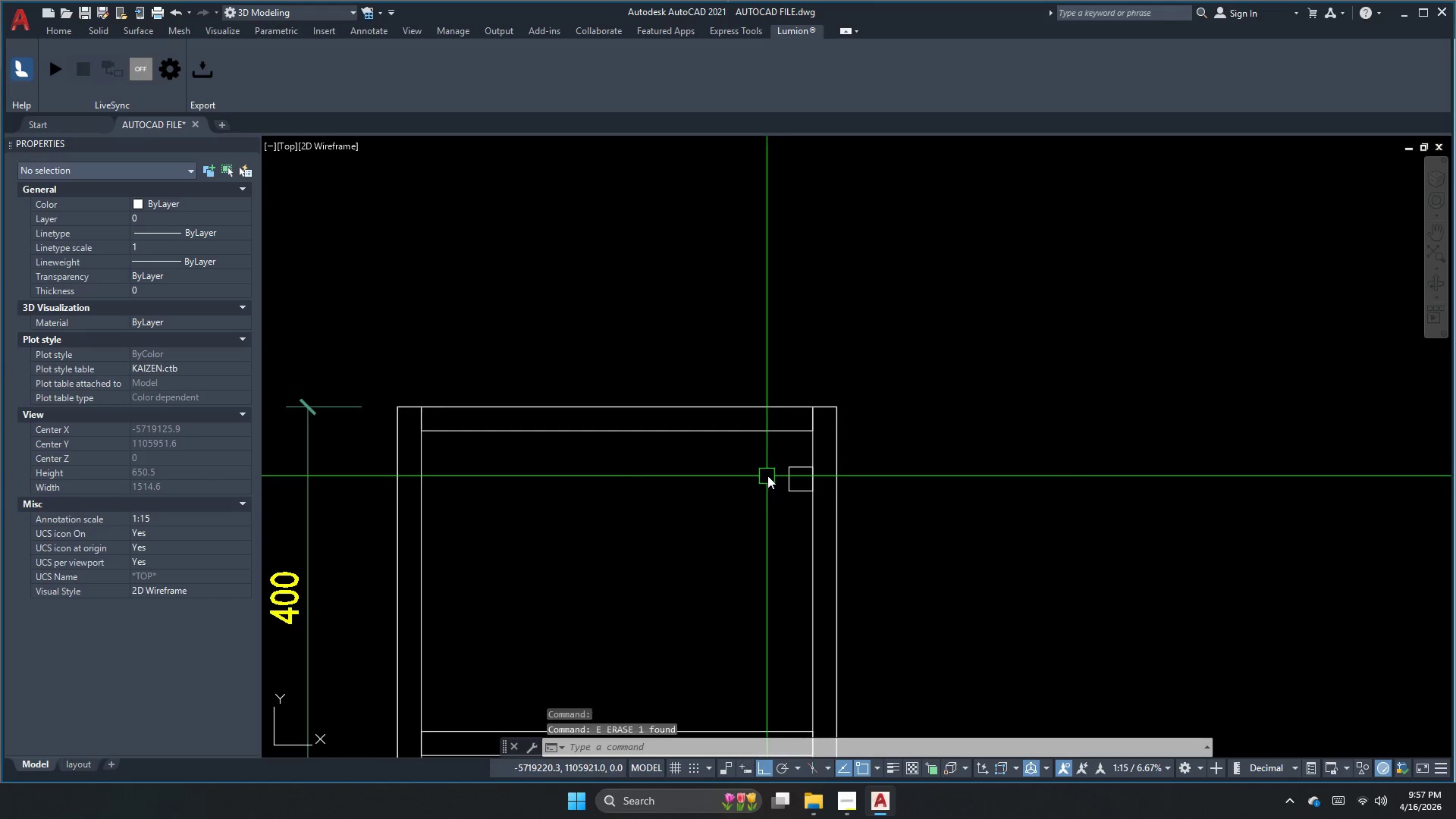 
left_click([785, 480])
 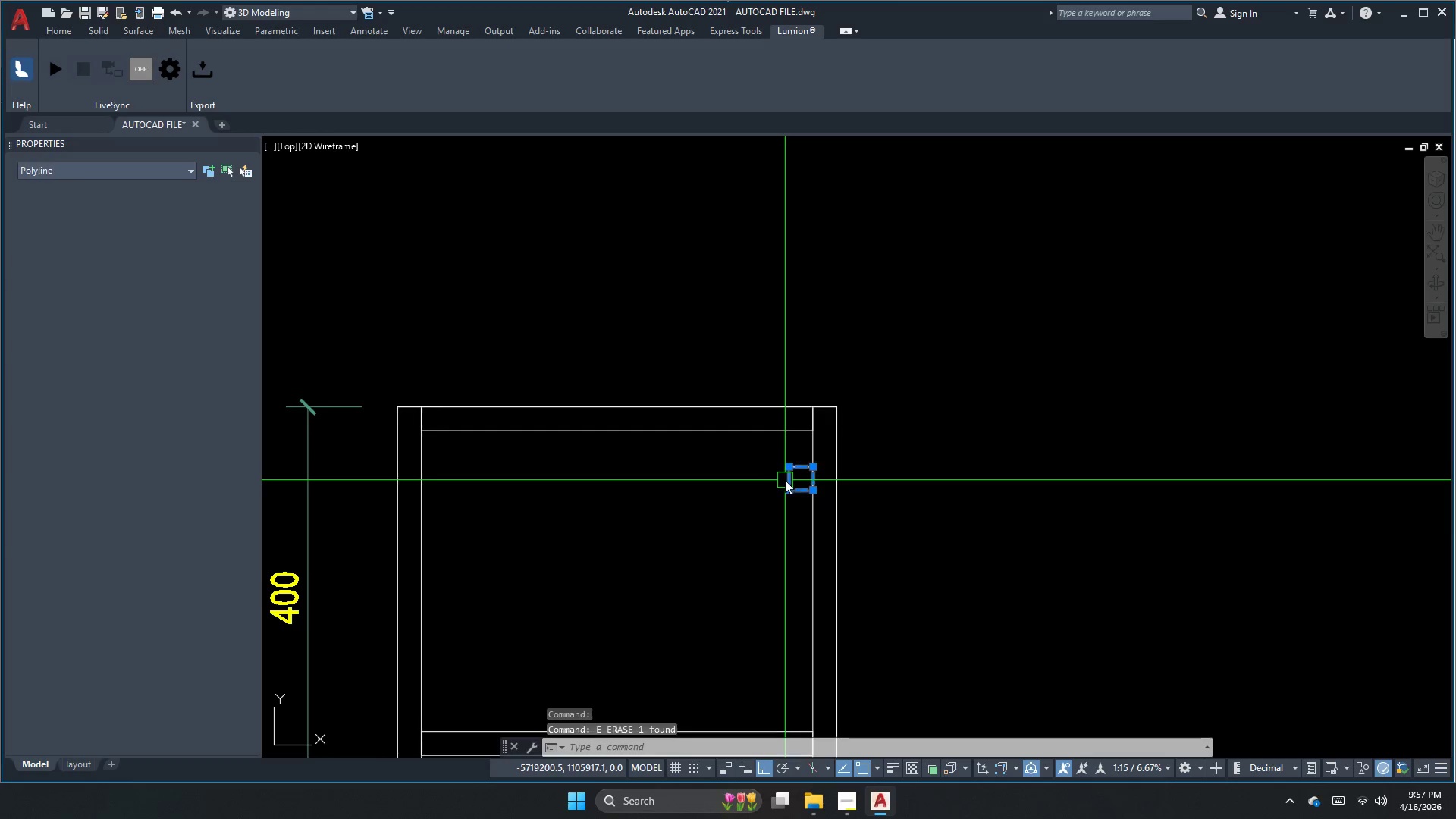 
type( )
key(Escape)
type(rec d 12)
key(NumpadEnter)
type(12)
key(NumpadEnter)
 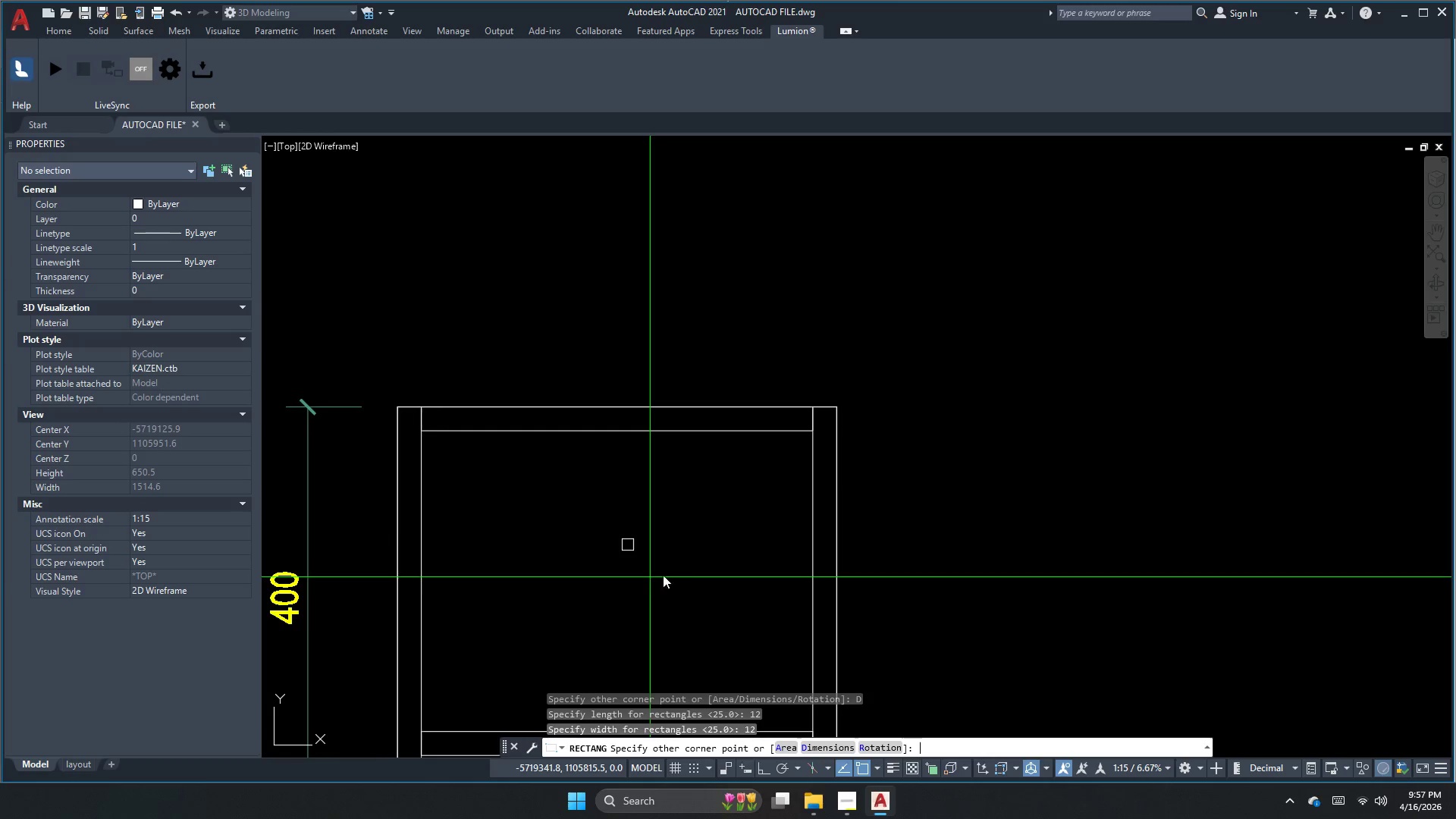 
left_click_drag(start_coordinate=[622, 539], to_coordinate=[629, 548])
 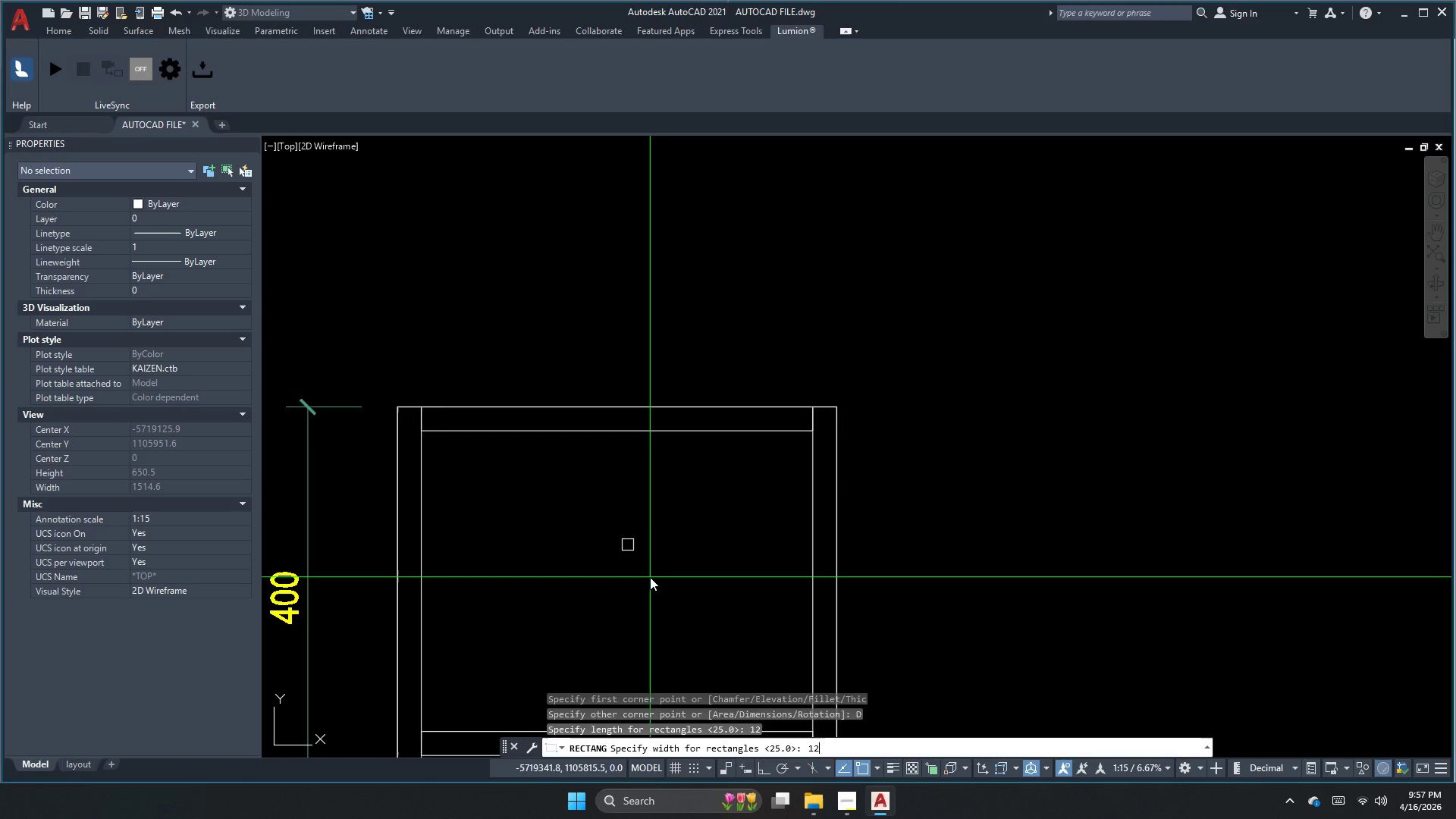 
left_click_drag(start_coordinate=[702, 576], to_coordinate=[706, 582])
 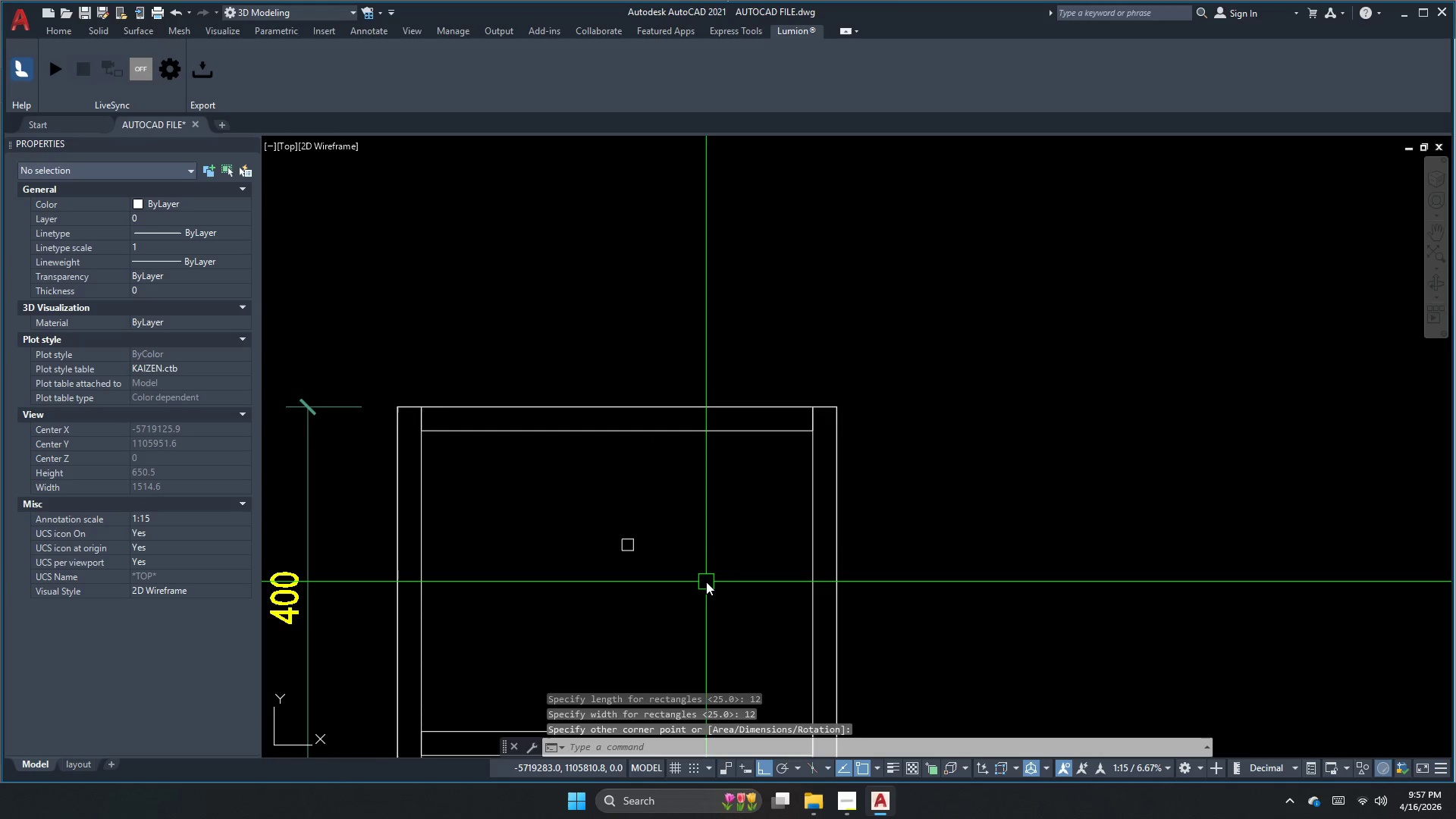 
key(Escape)
 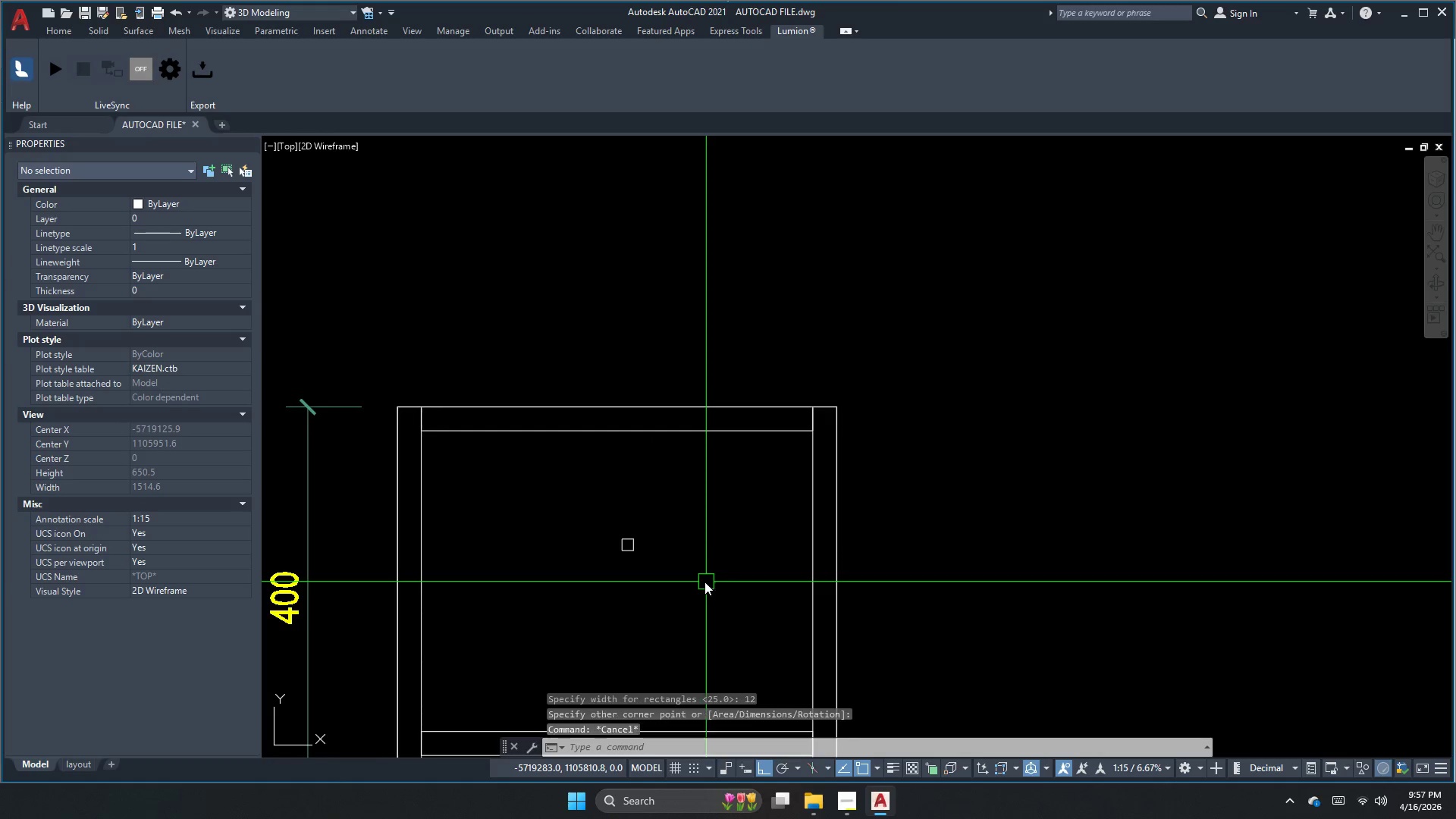 
double_click([690, 573])
 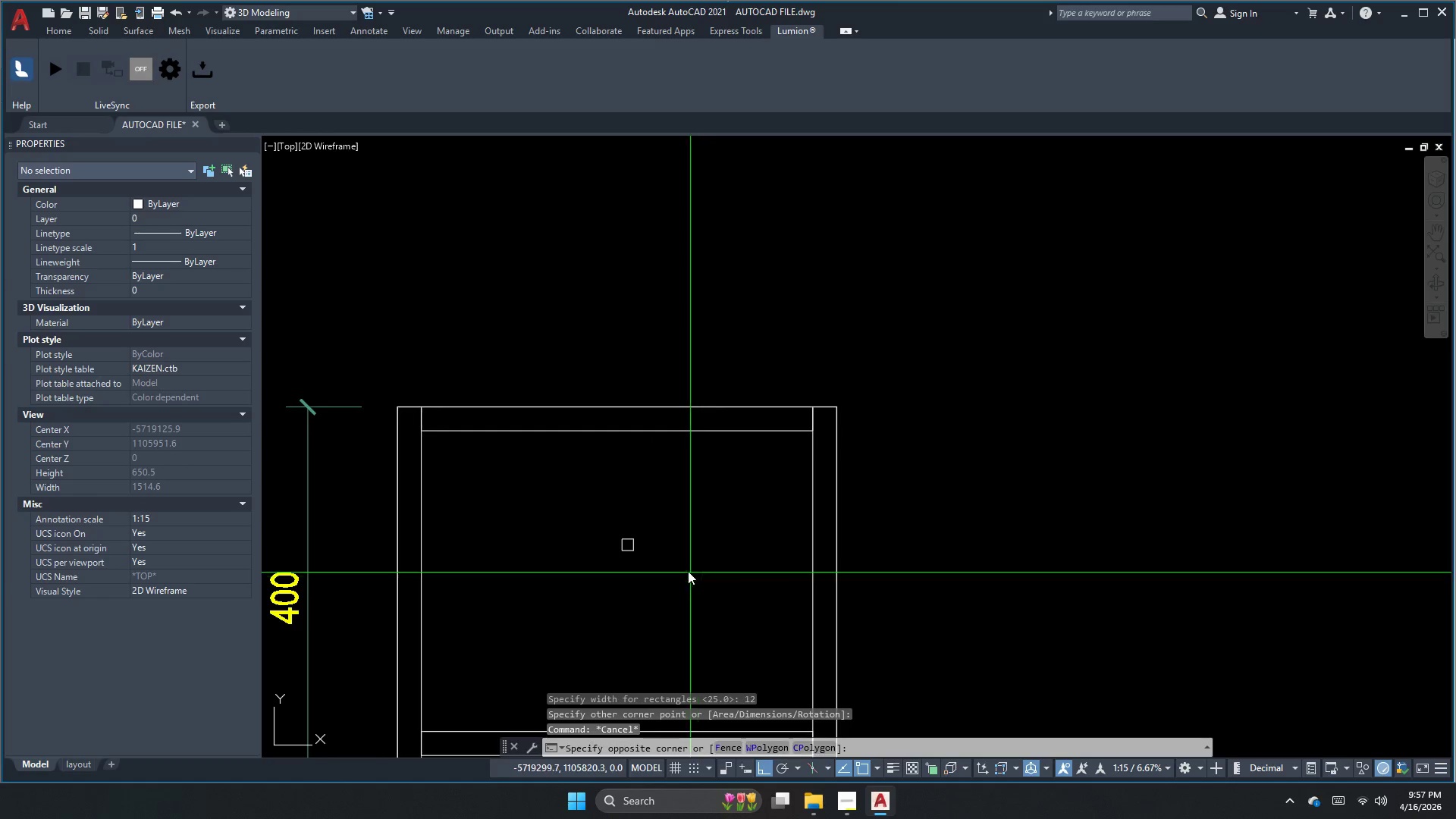 
triple_click([595, 505])
 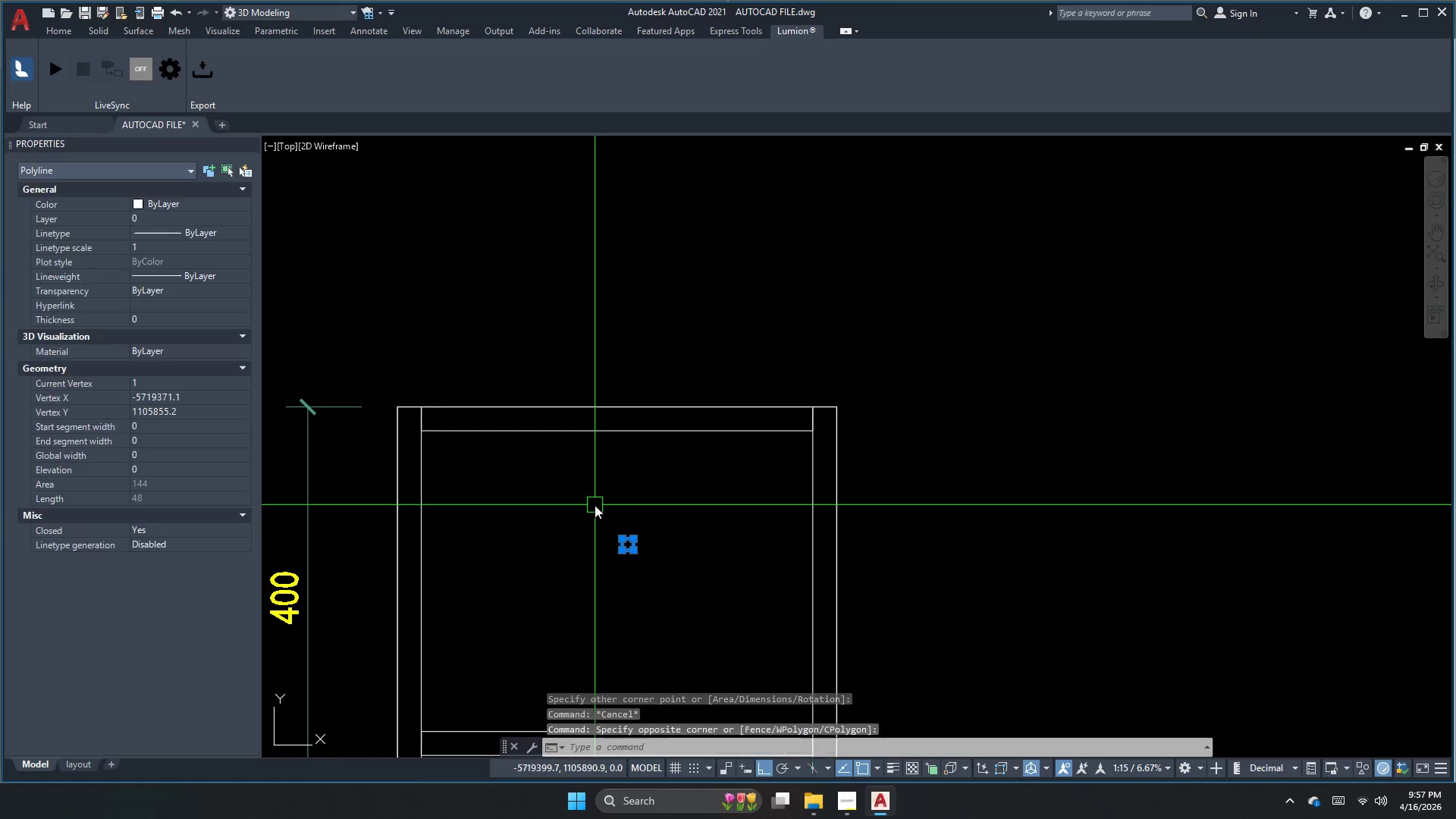 
key(M)
 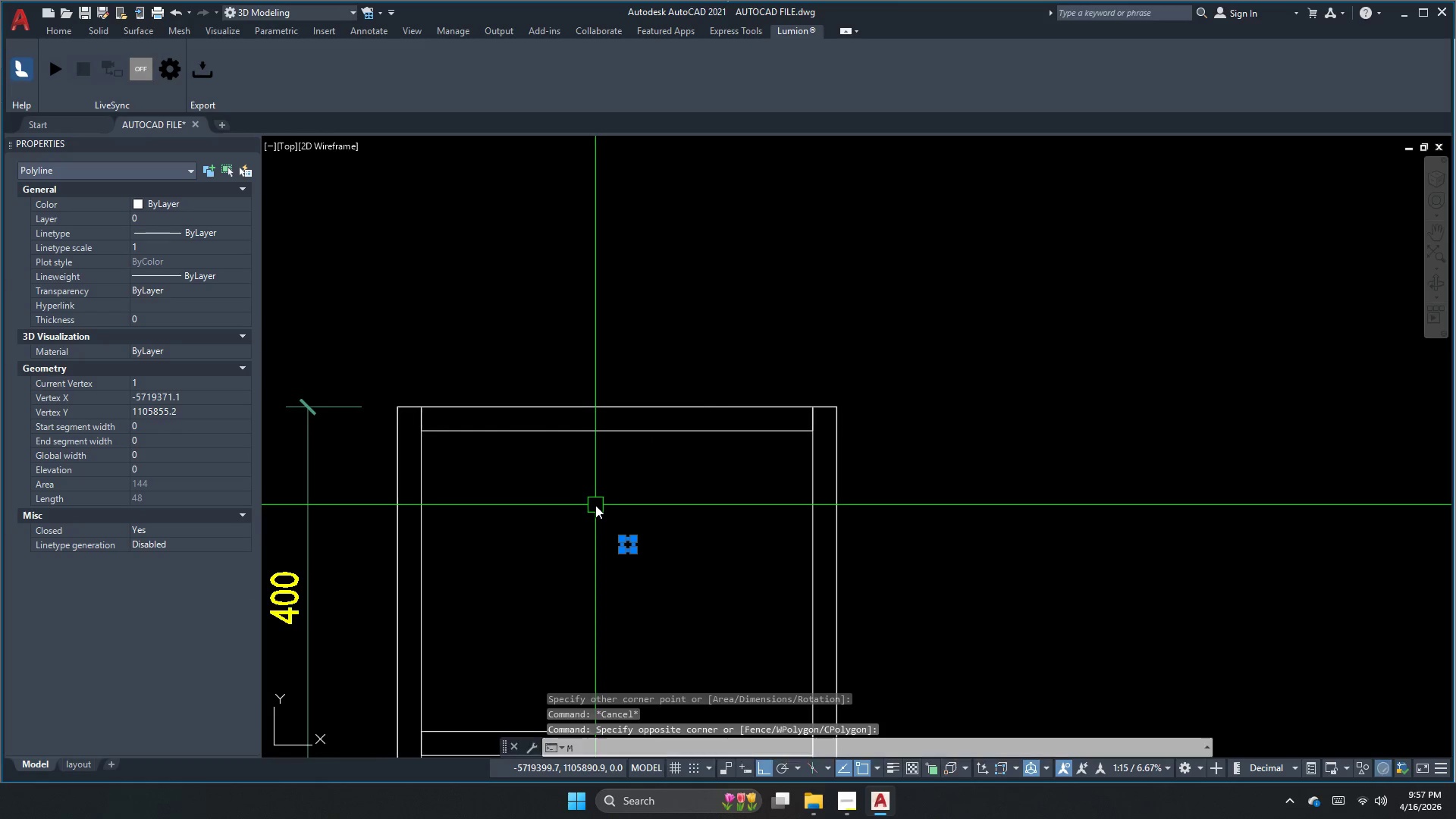 
key(Space)
 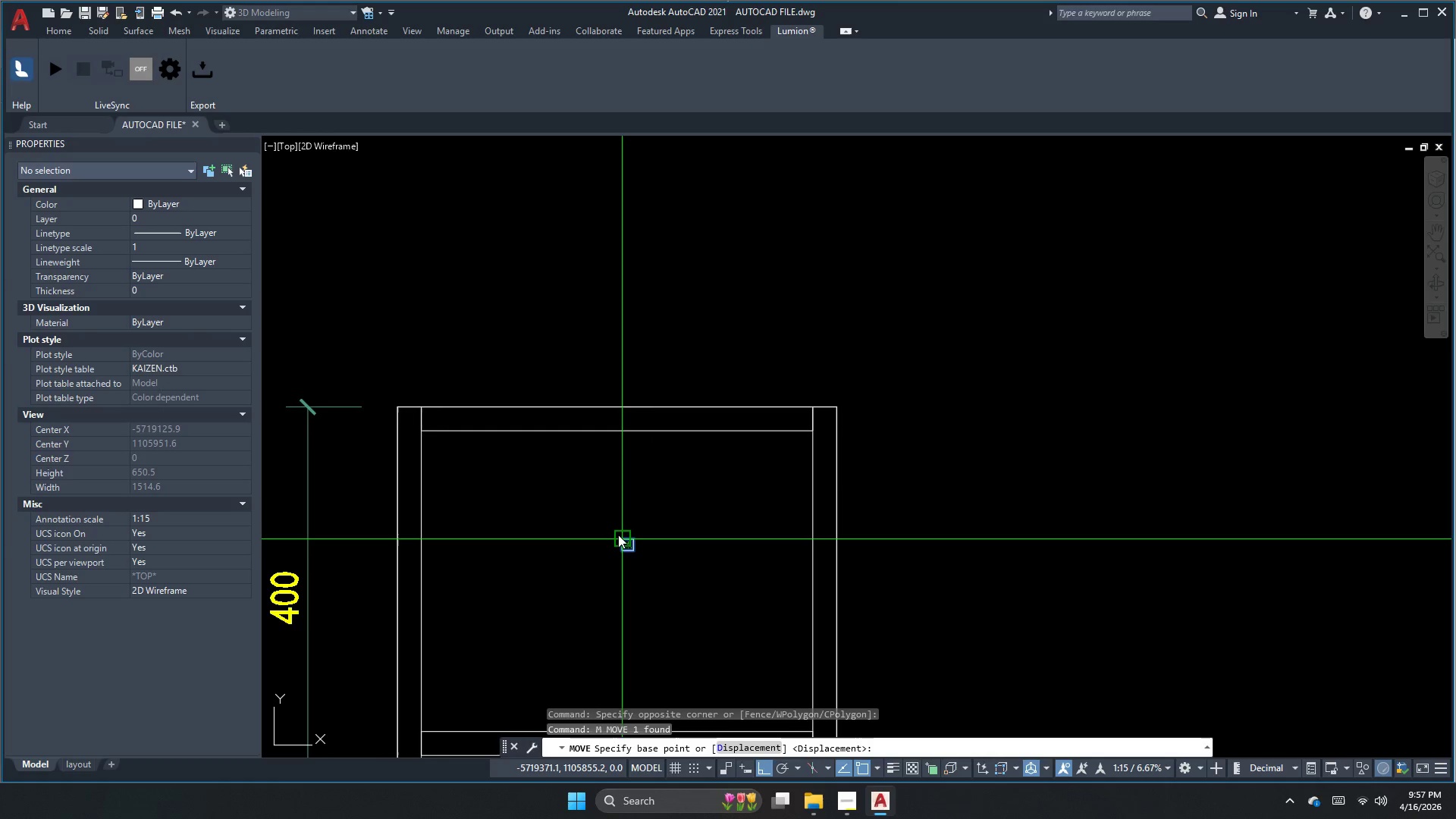 
left_click([618, 535])
 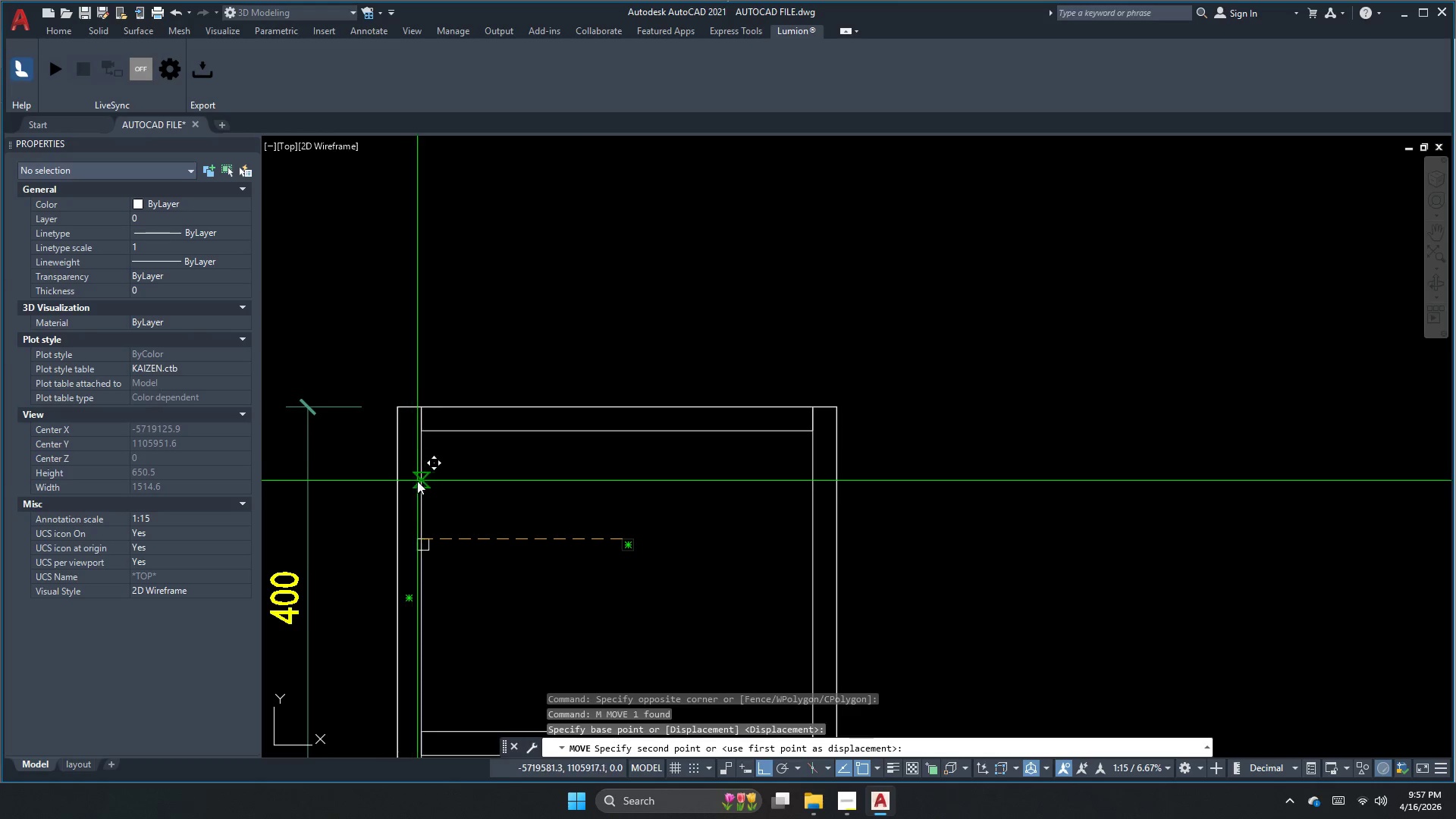 
left_click([418, 481])
 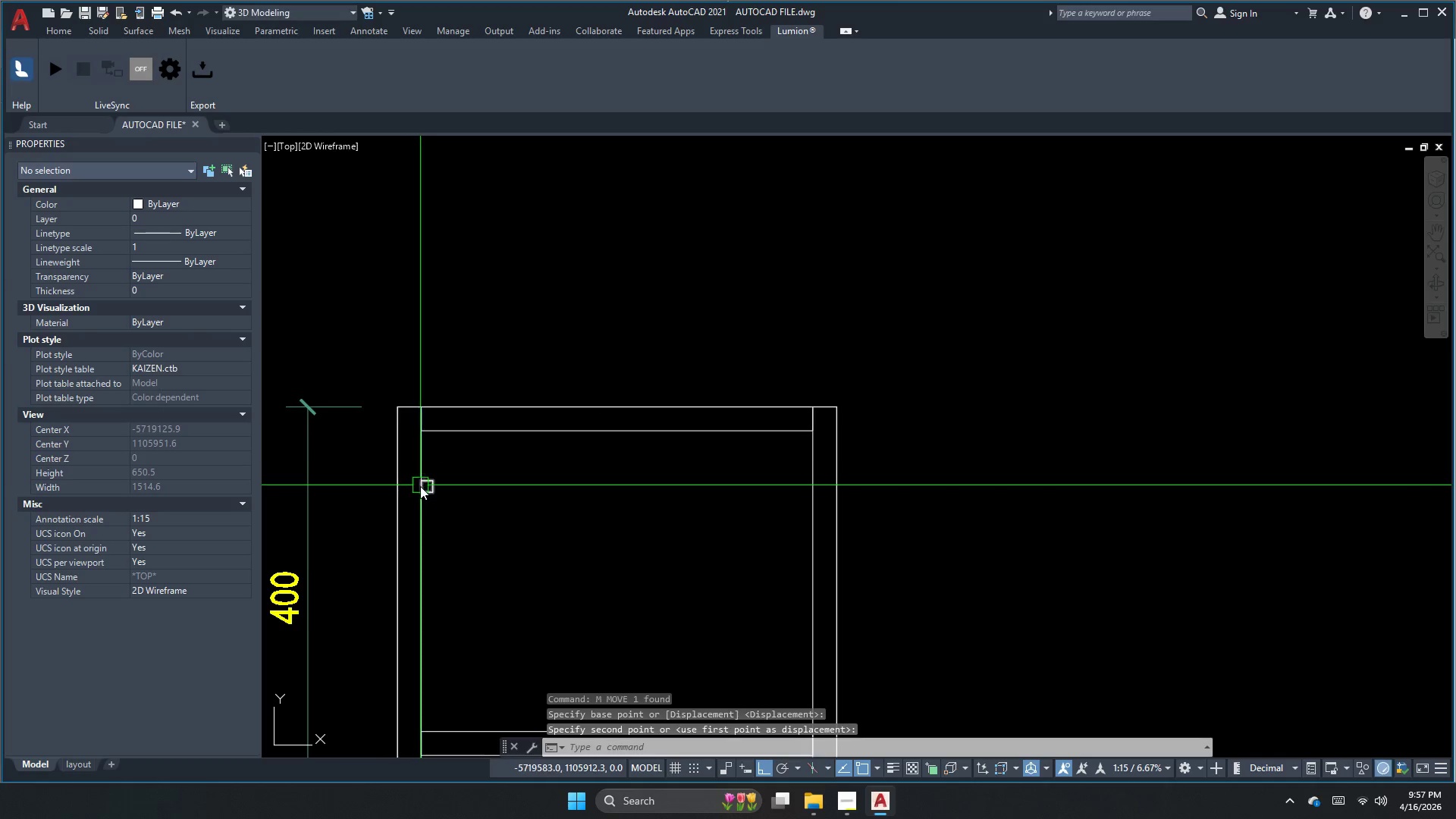 
key(Escape)
 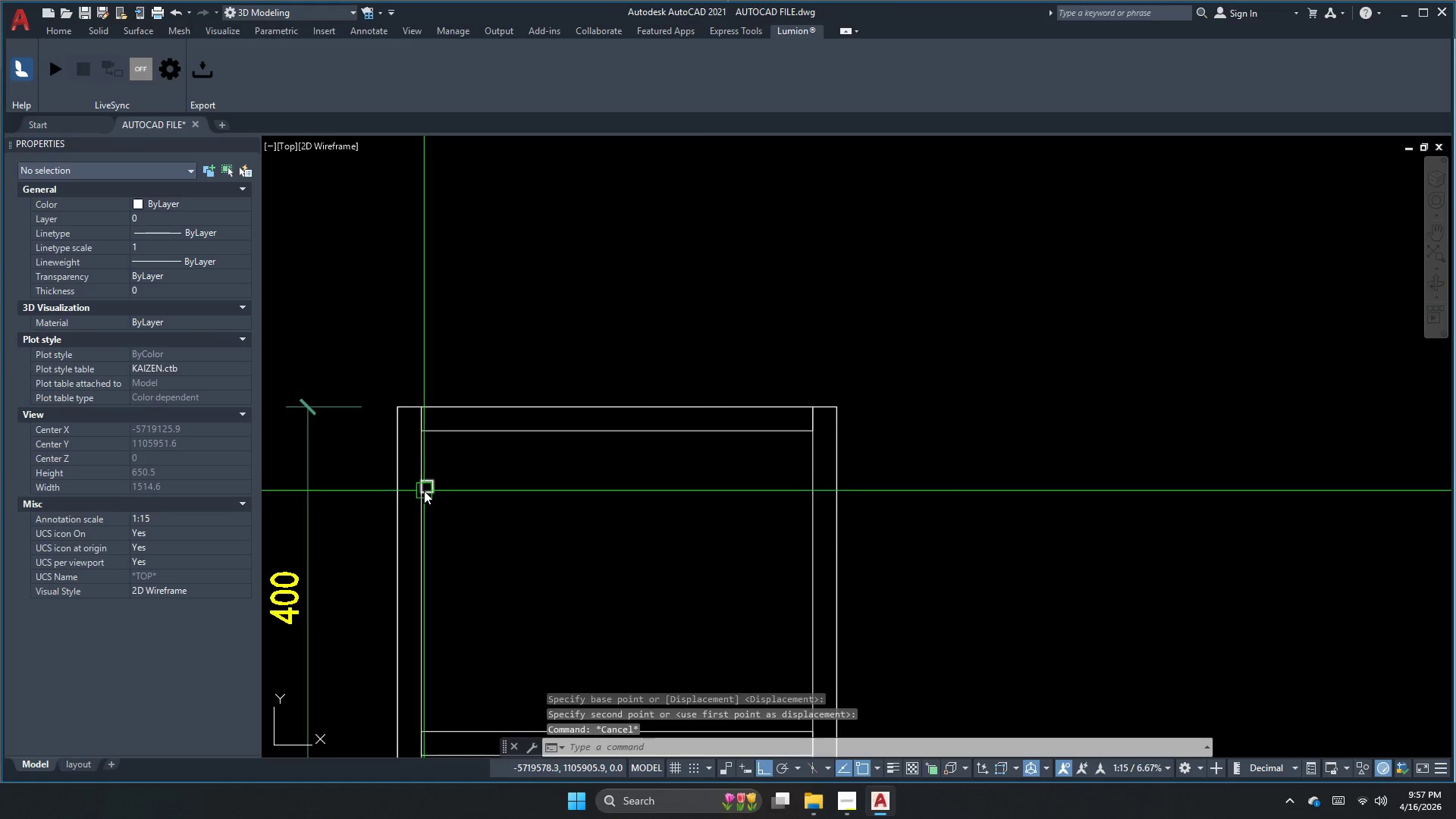 
scroll: coordinate [424, 491], scroll_direction: up, amount: 2.0
 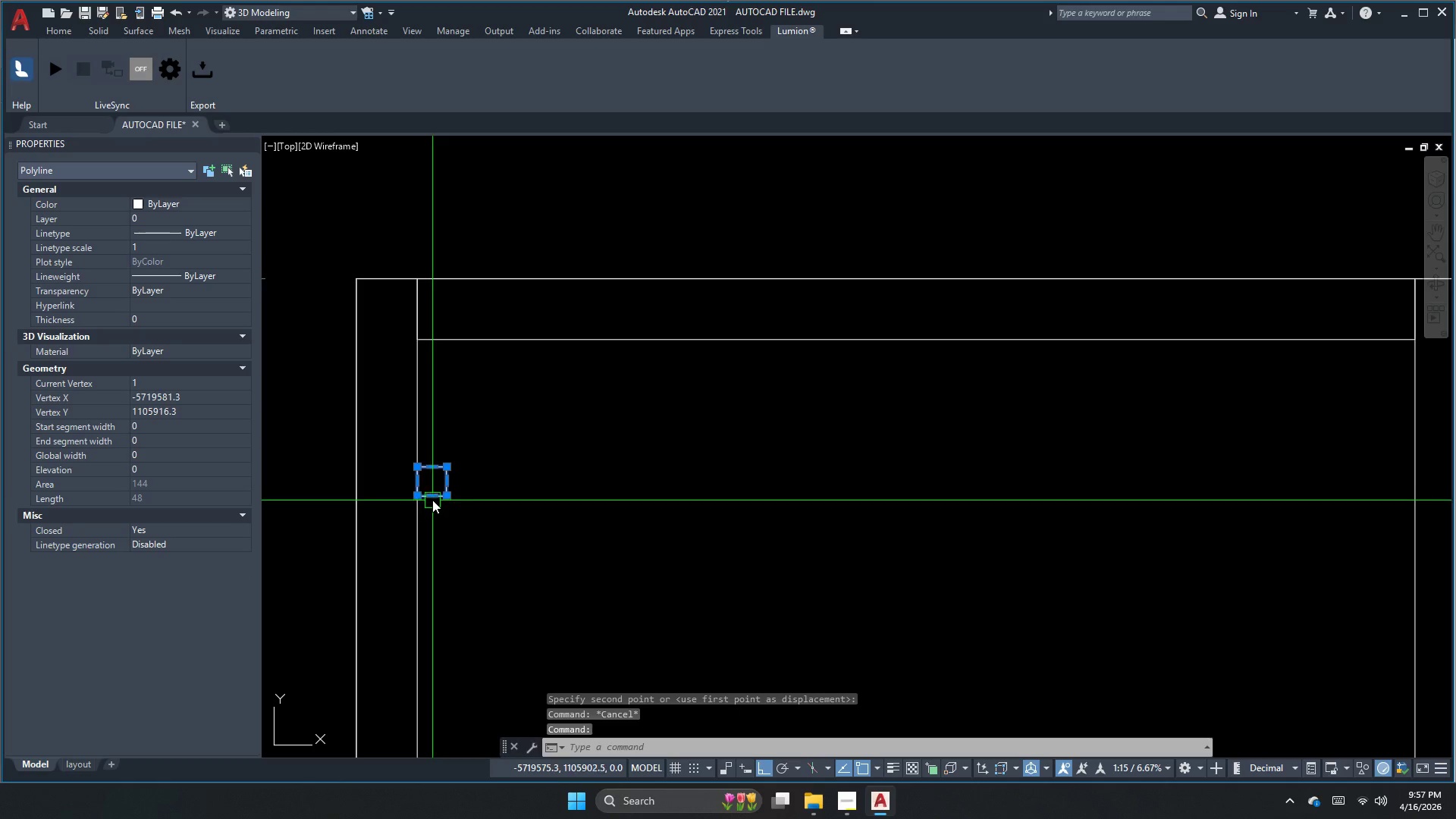 
key(M)
 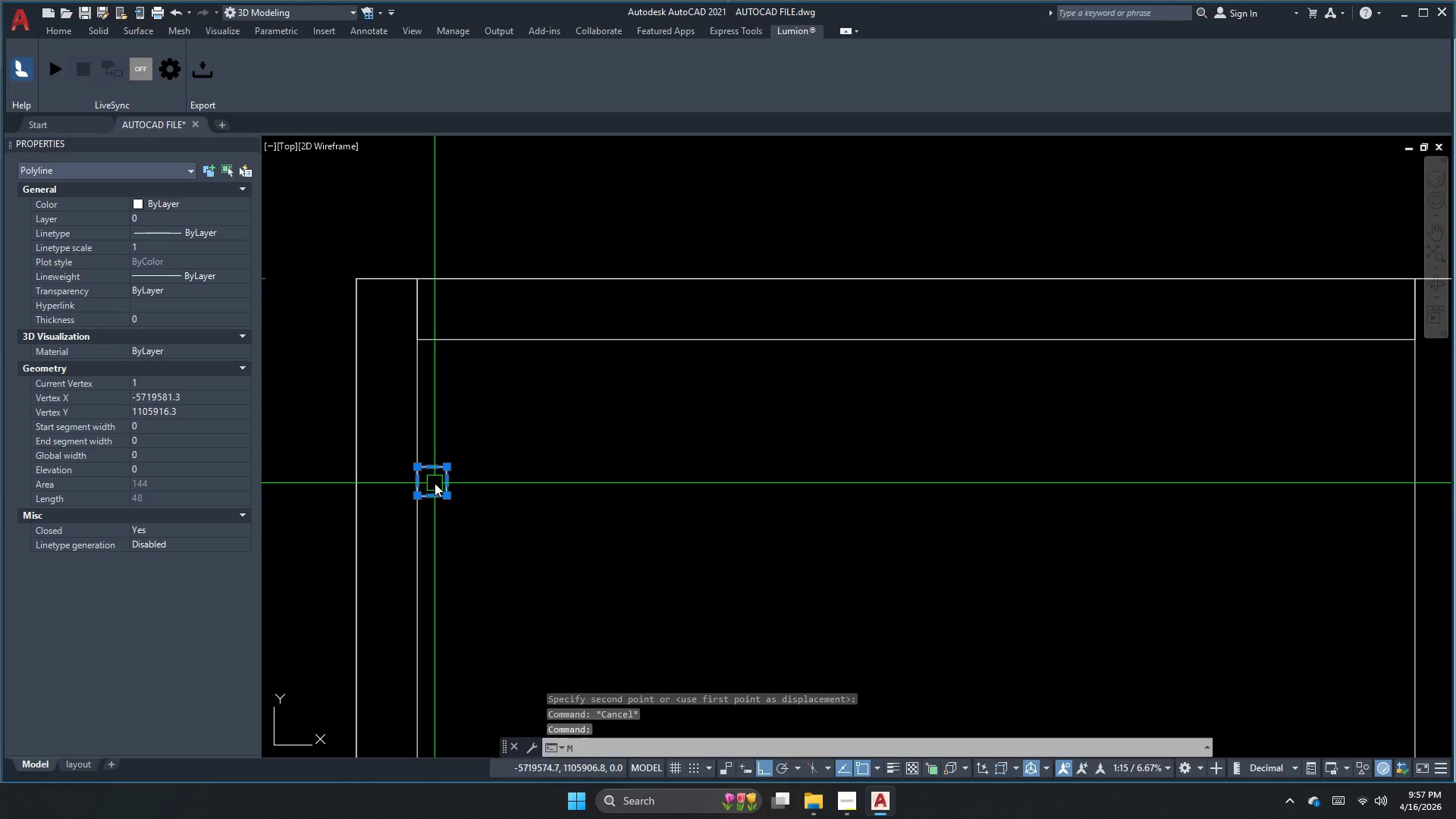 
key(Space)
 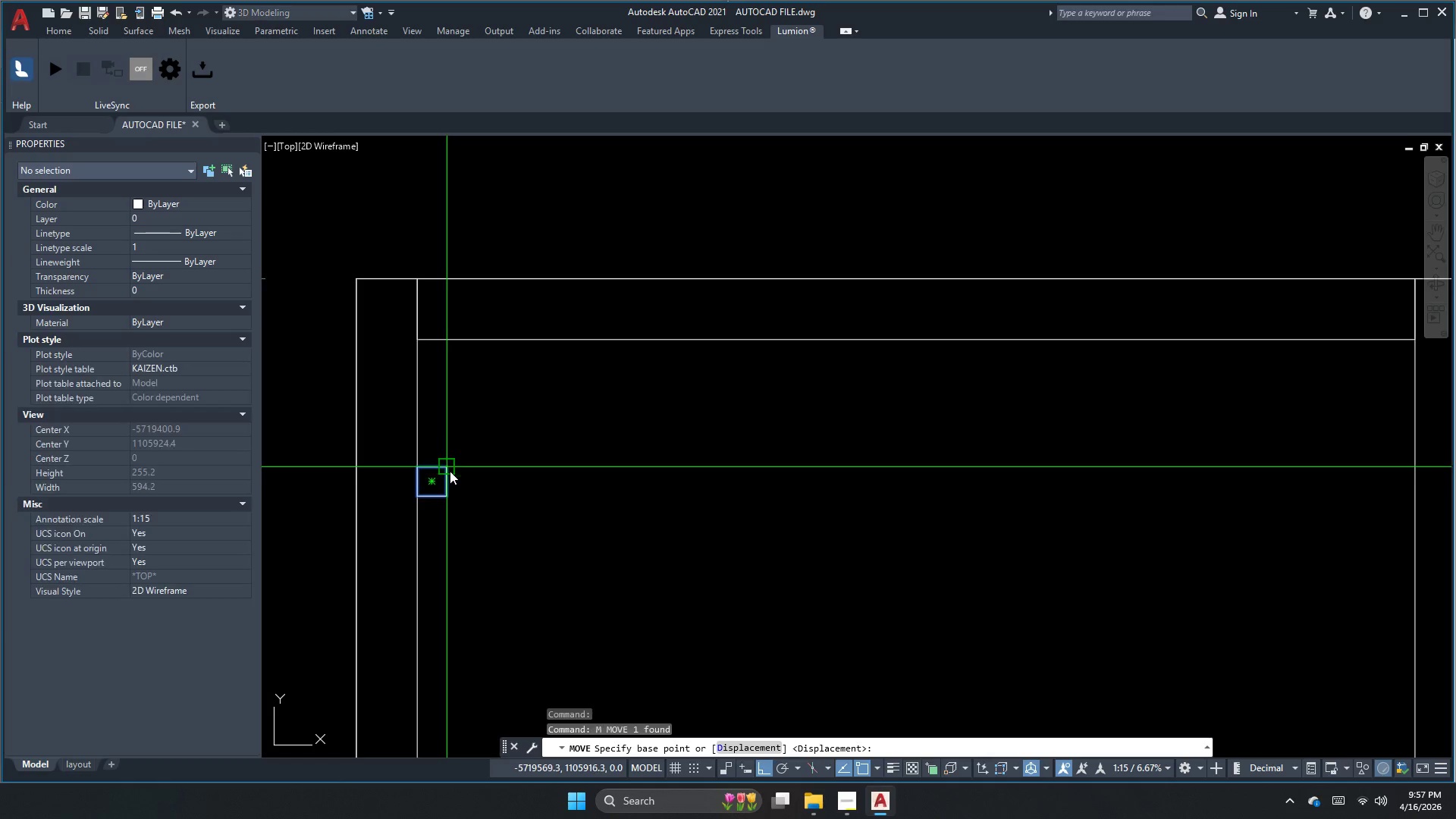 
left_click([450, 469])
 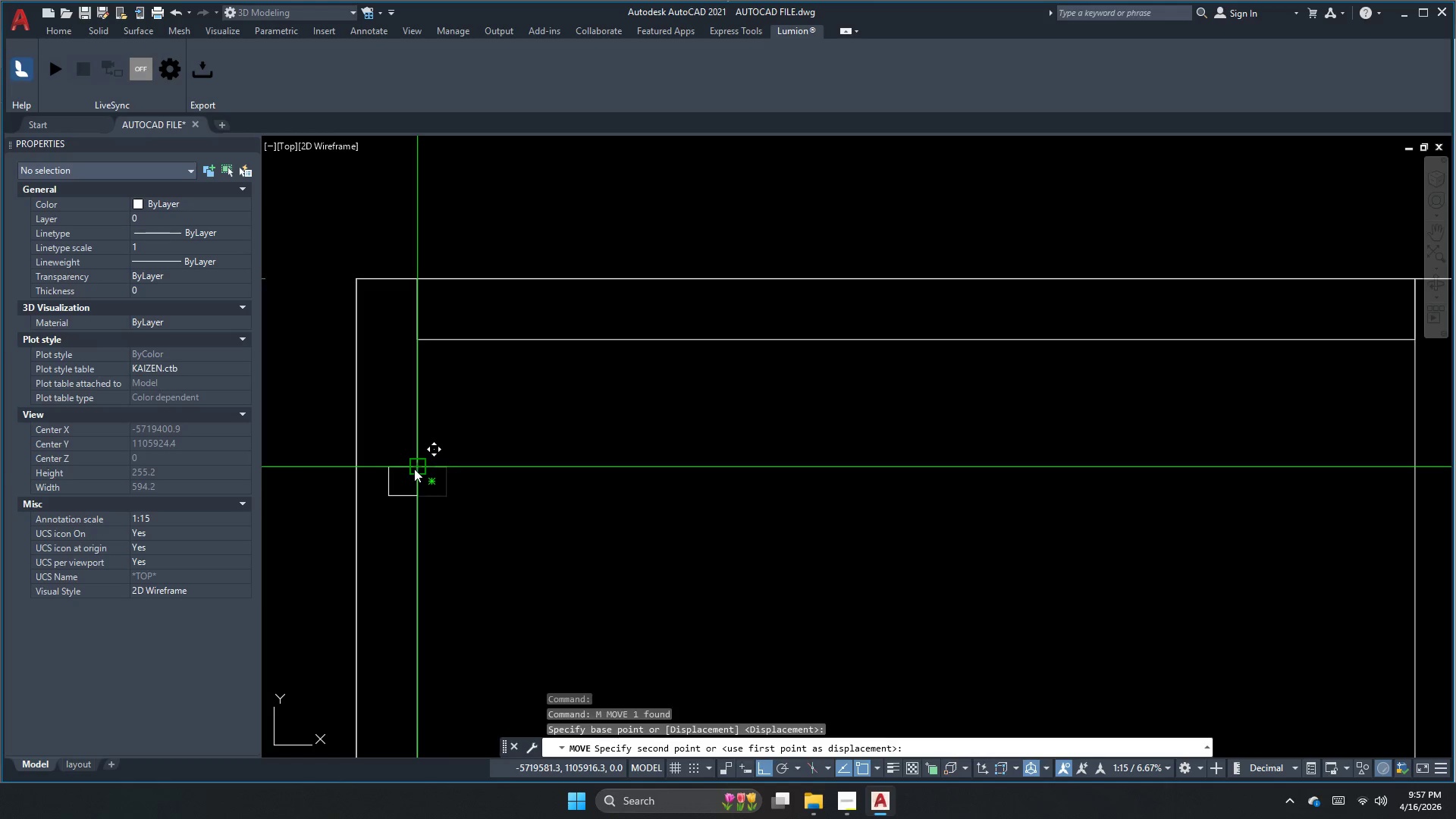 
left_click([414, 469])
 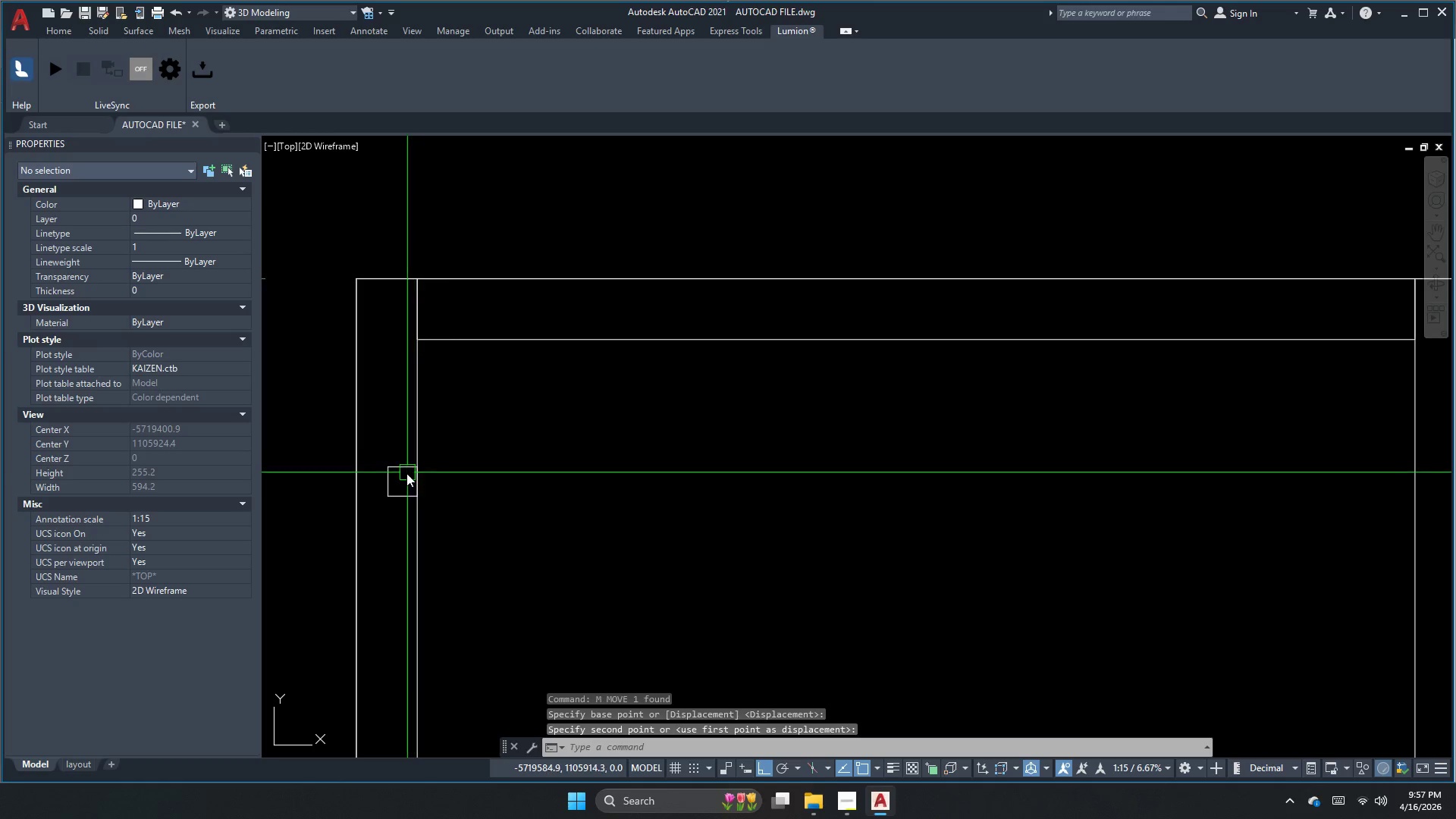 
key(Escape)
key(Escape)
type(dli )
 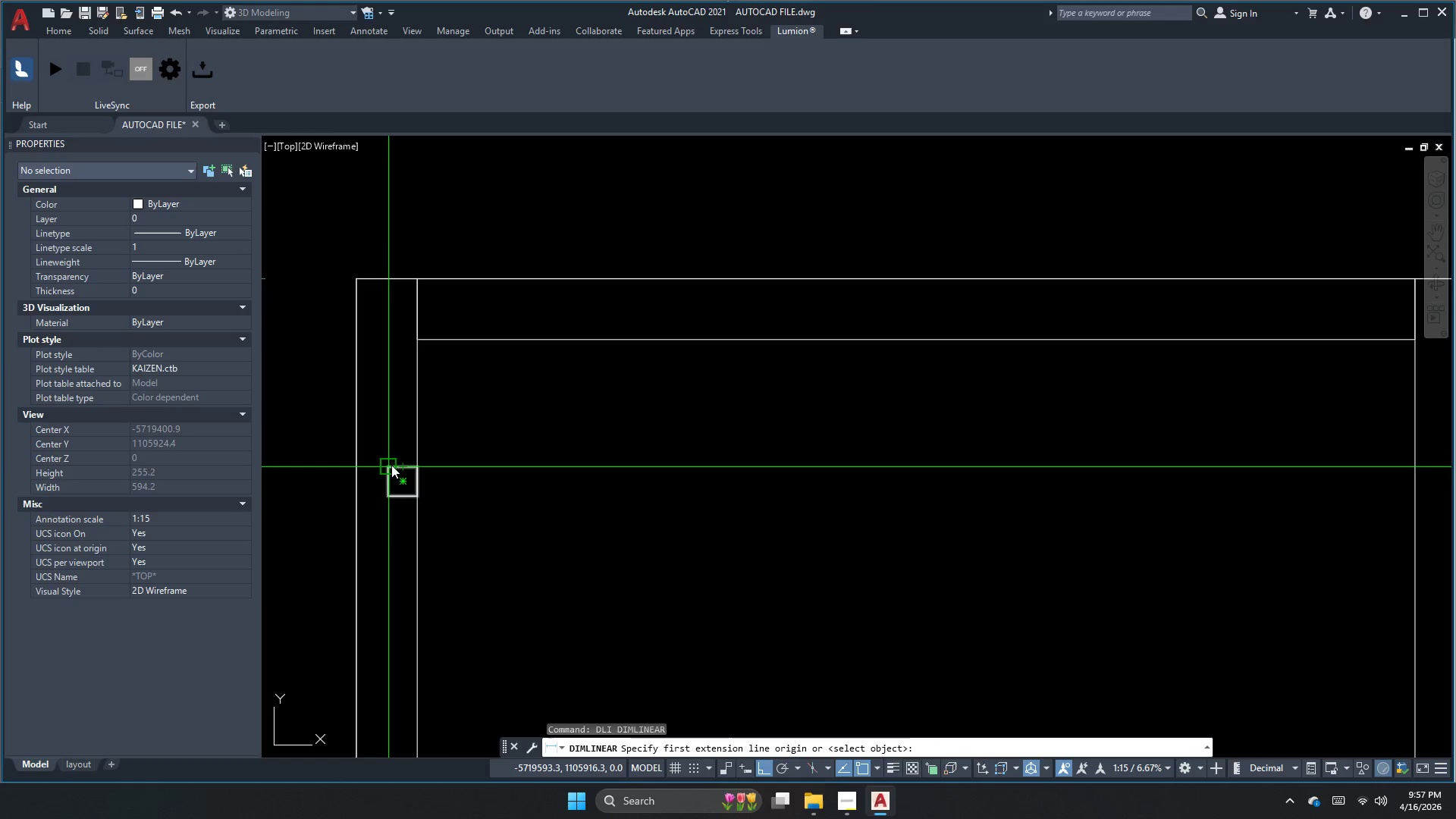 
key(Escape)
 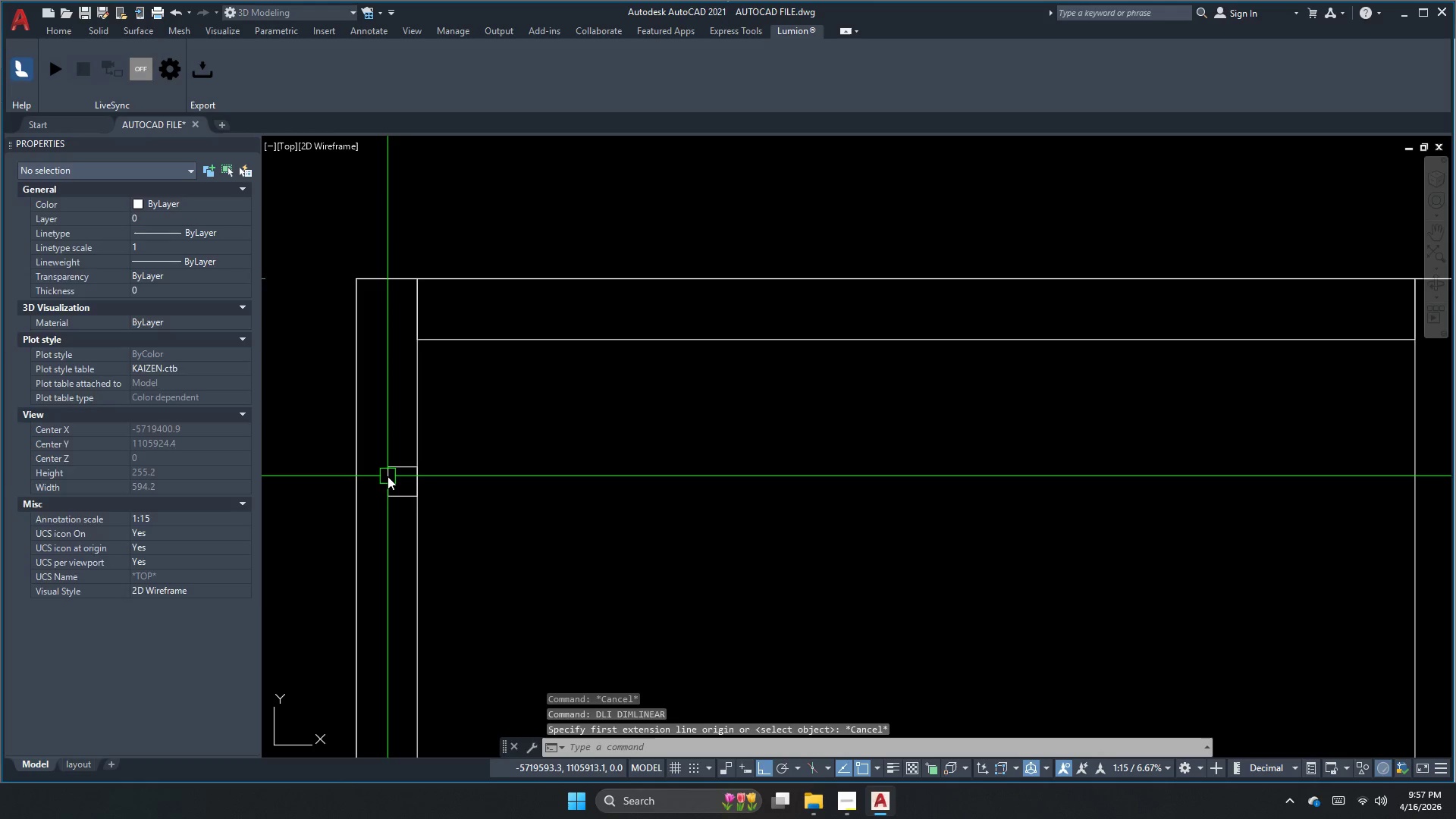 
left_click([388, 476])
 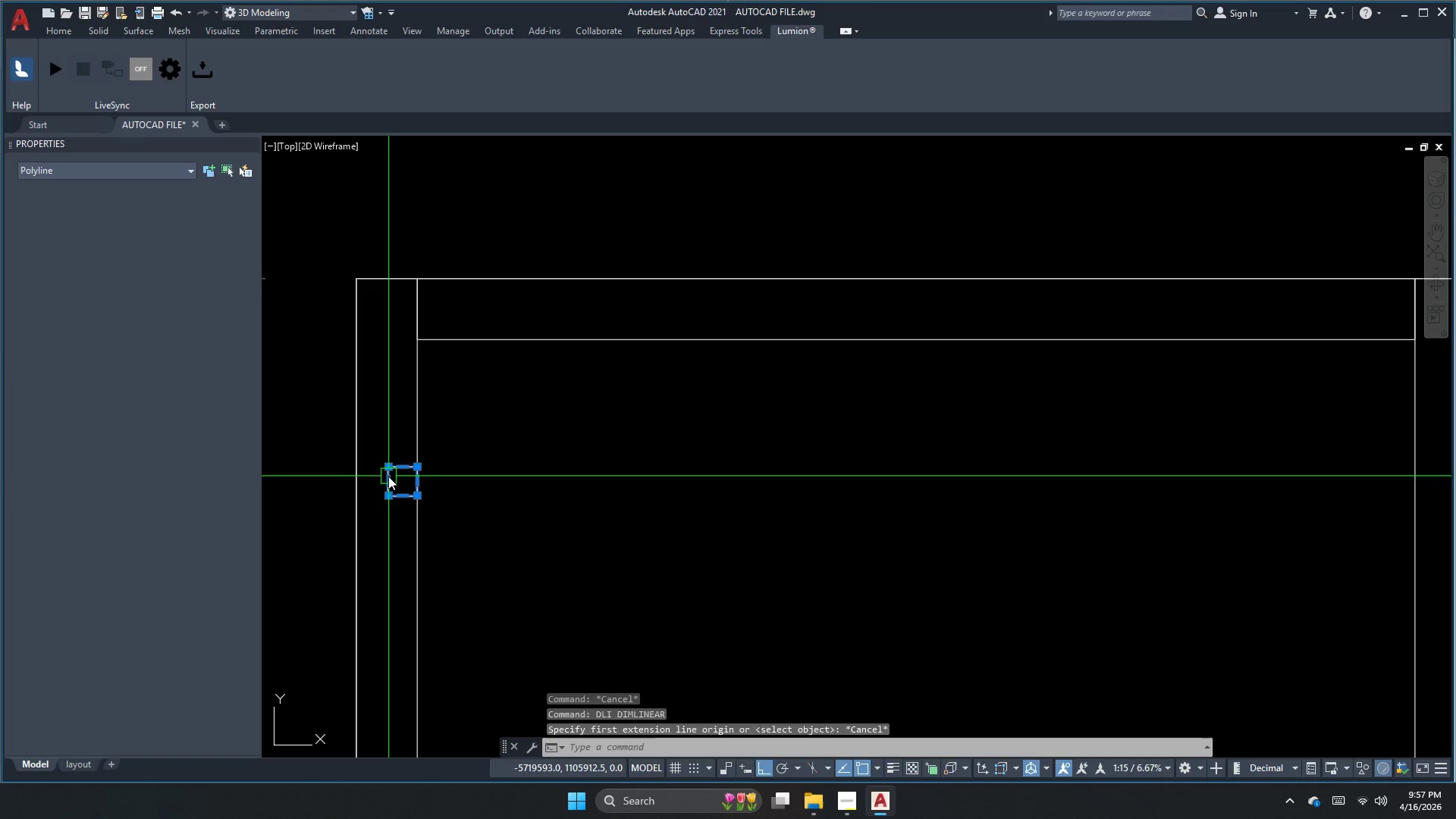 
key(E)
 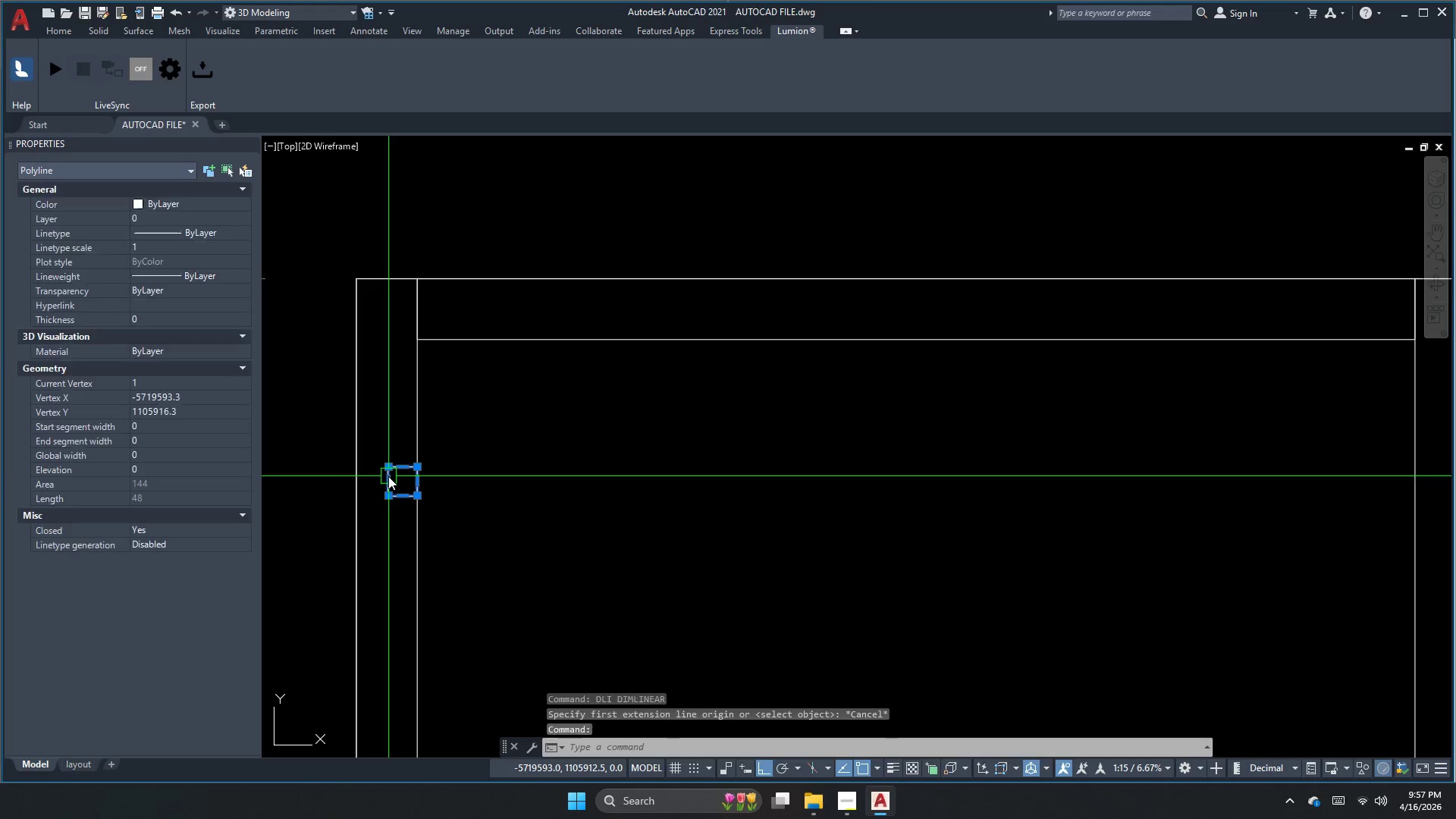 
key(Space)
 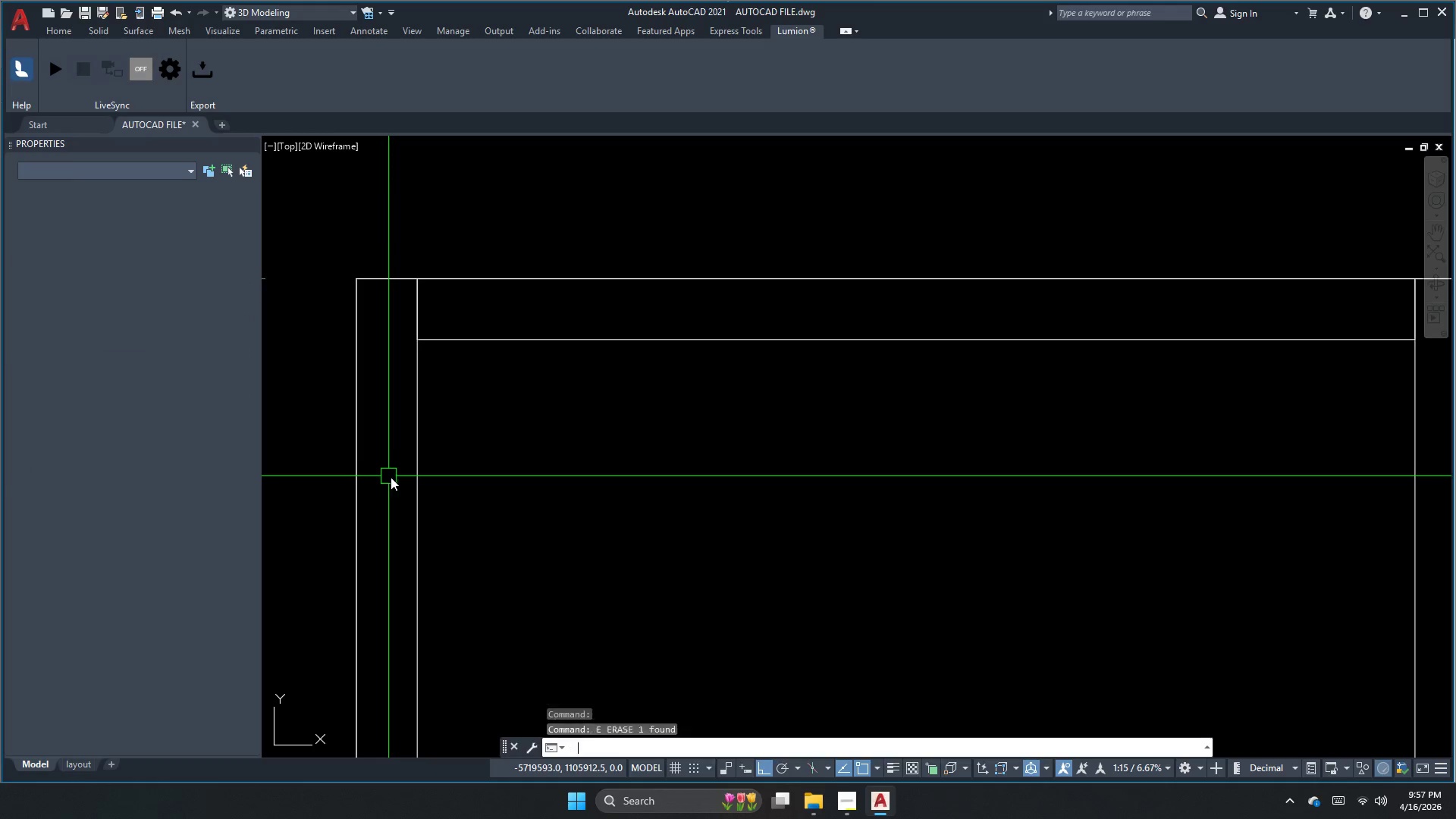 
key(Escape)
 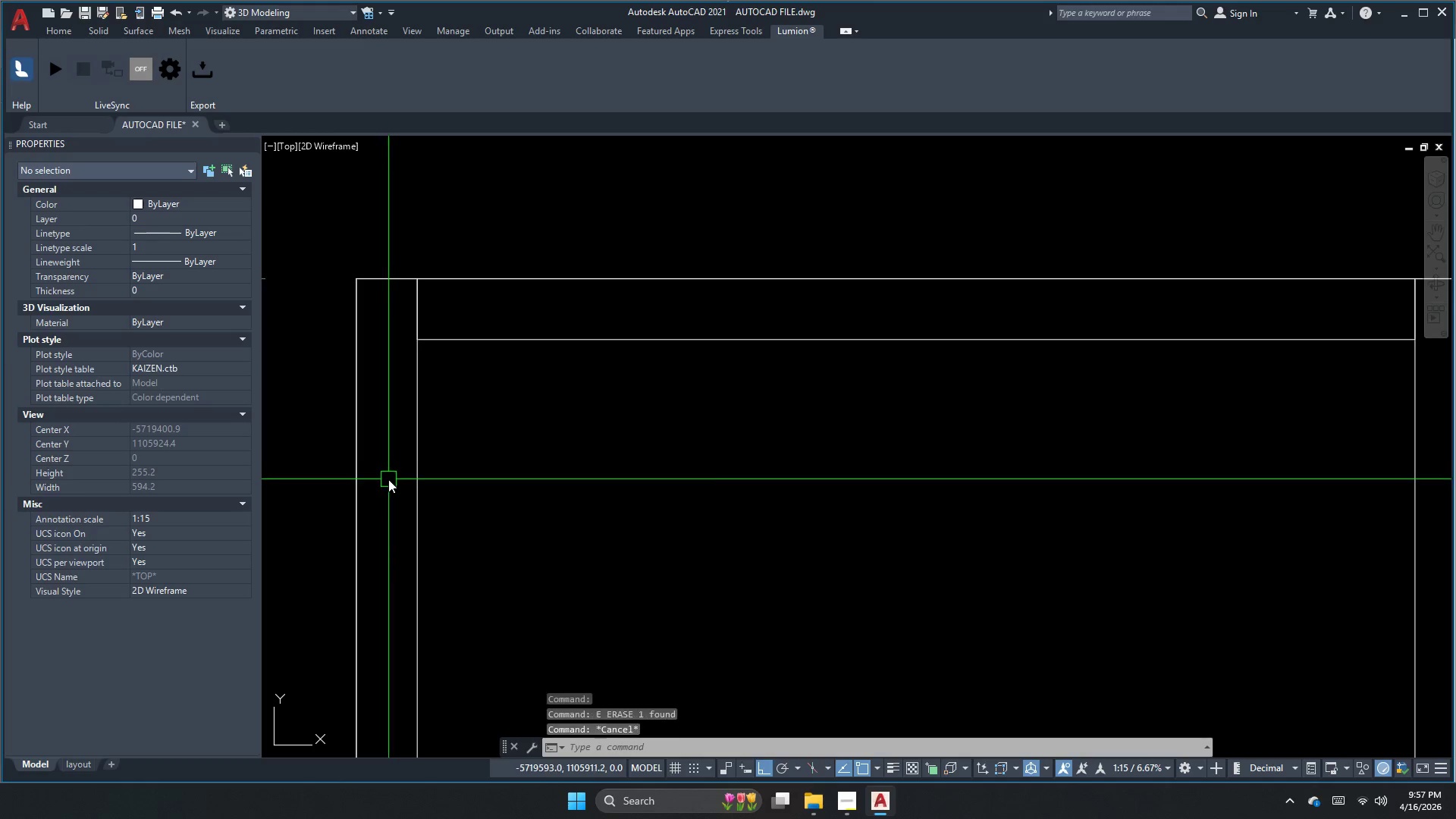 
key(R)
 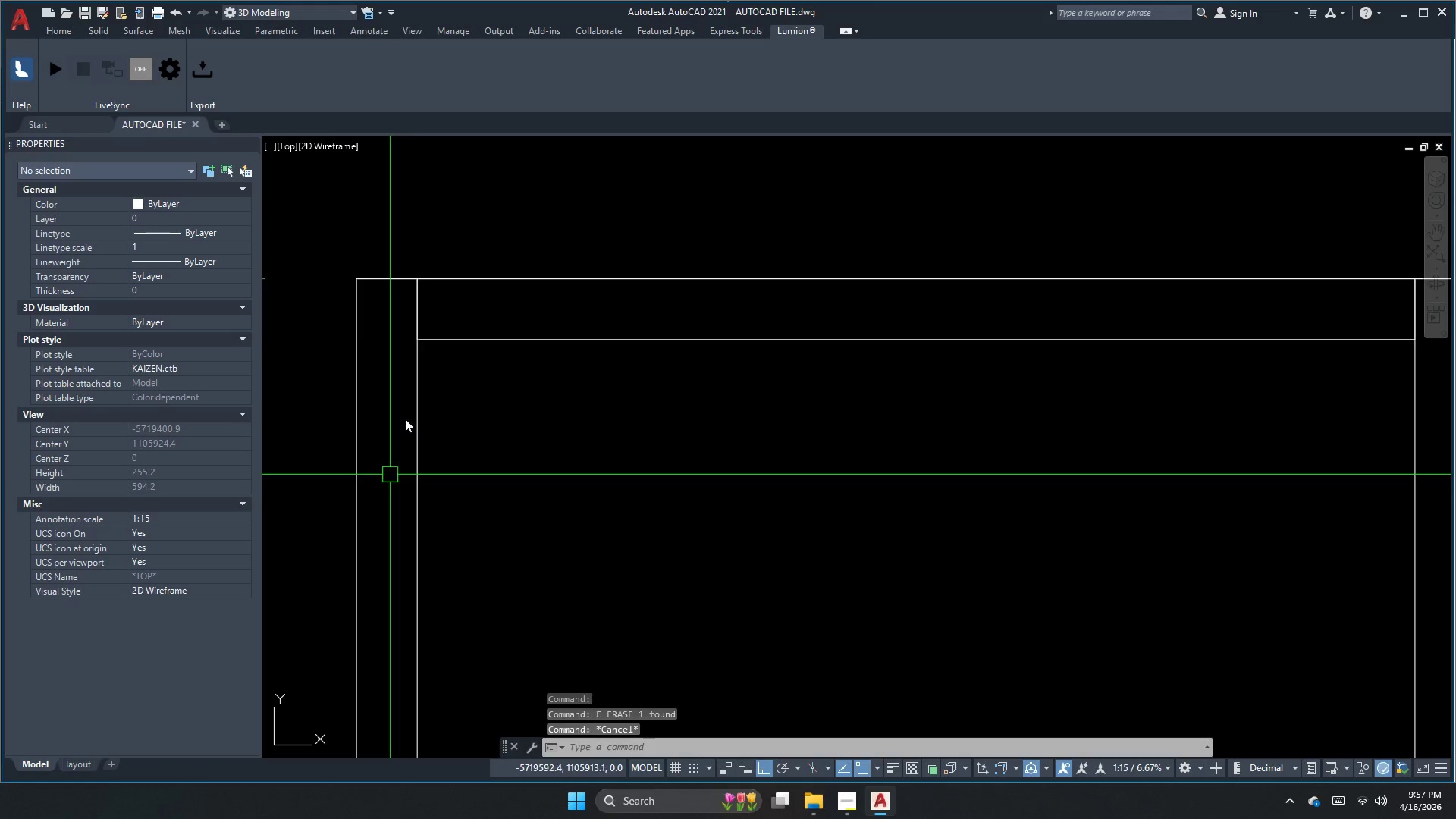 
type(ec )
 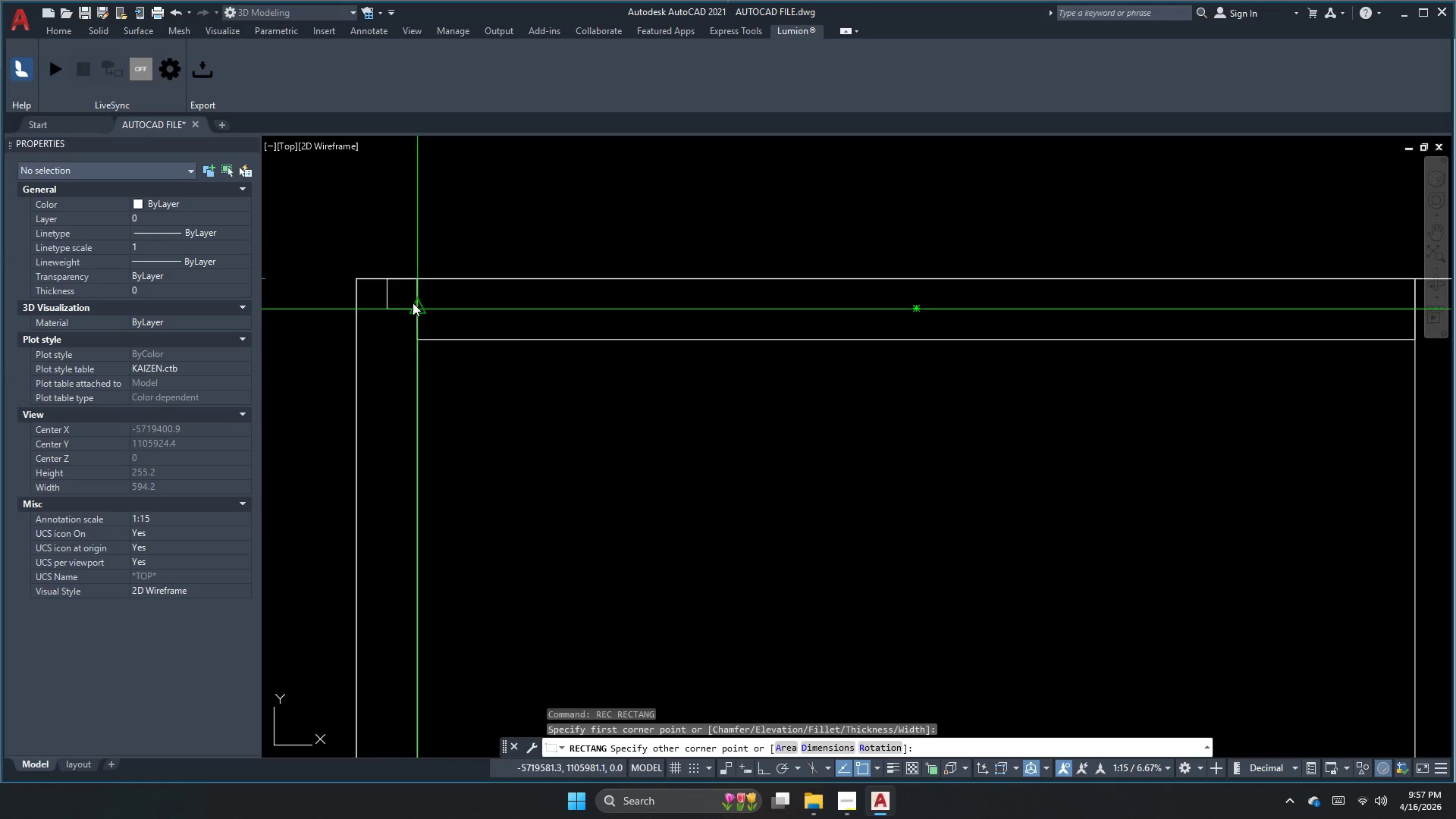 
key(Escape)
 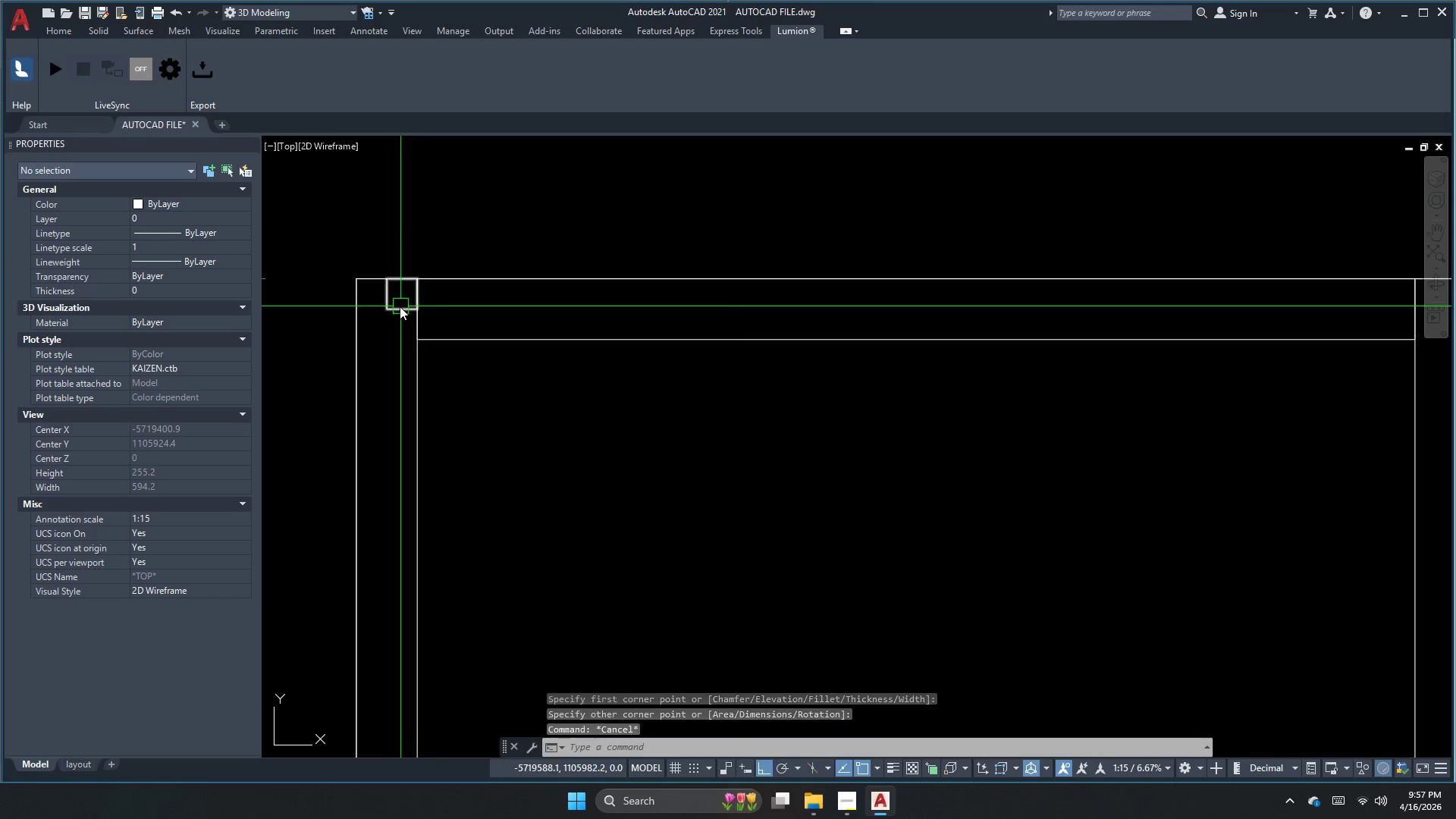 
double_click([400, 306])
 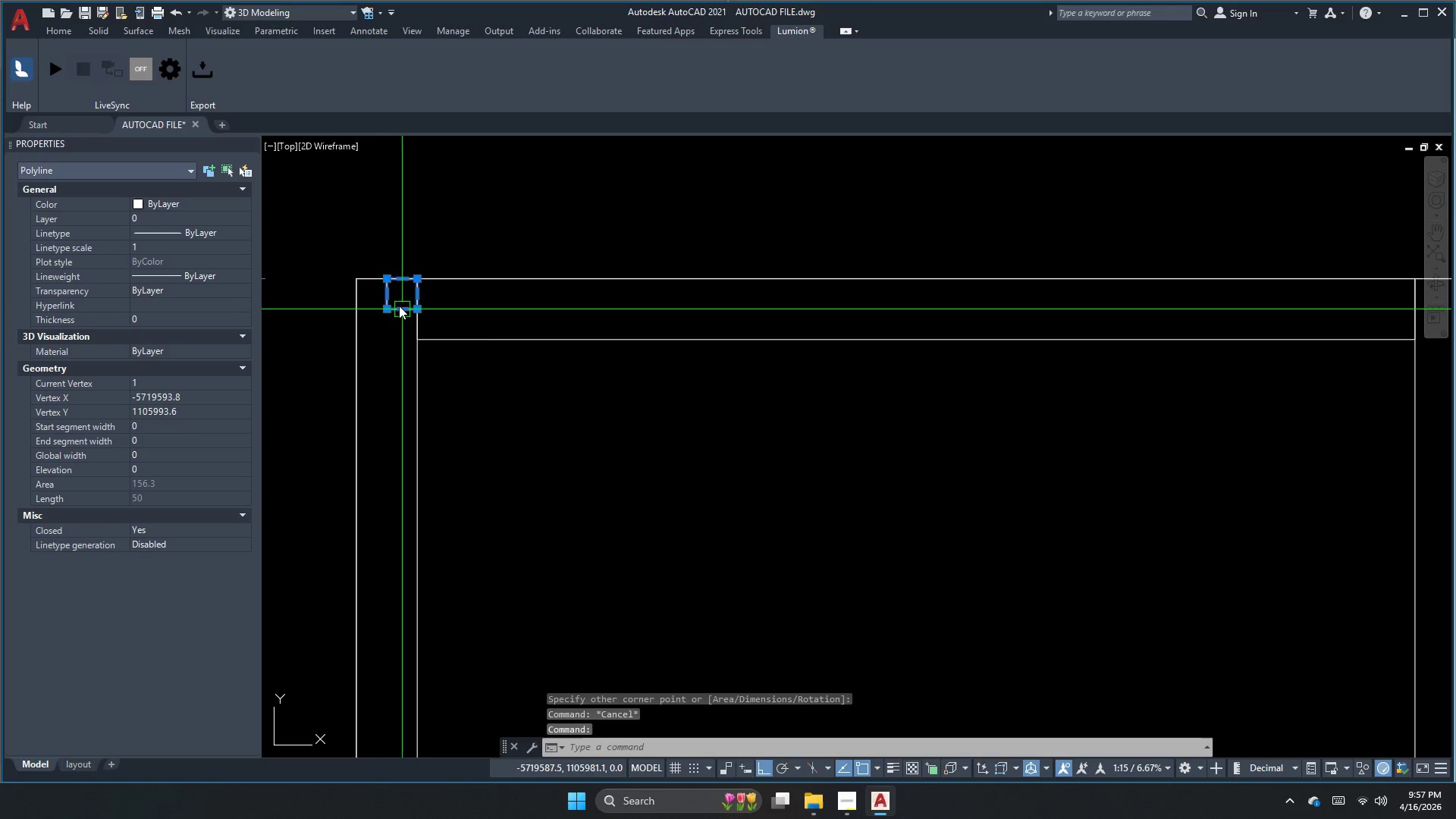 
key(M)
 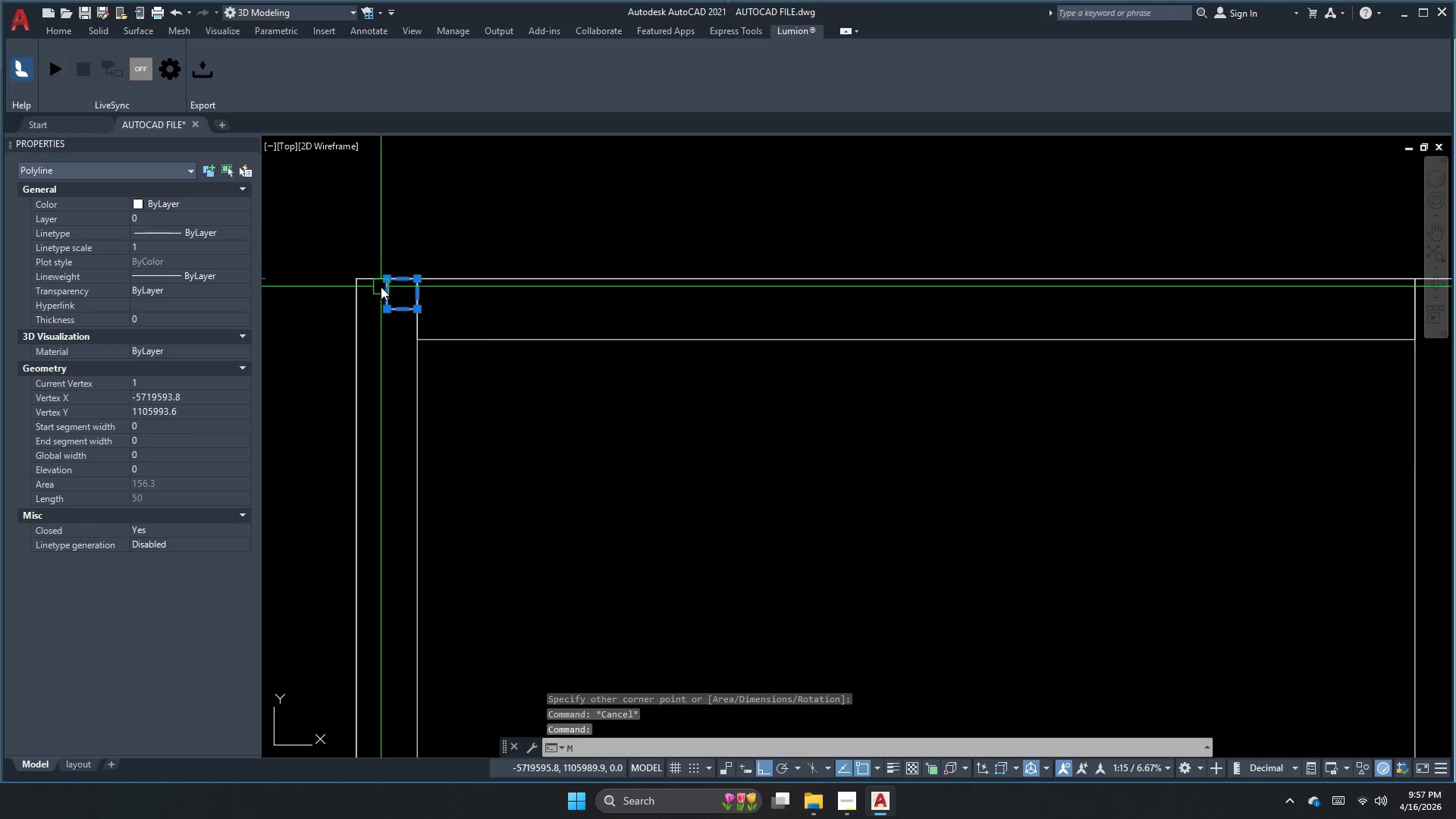 
key(Space)
 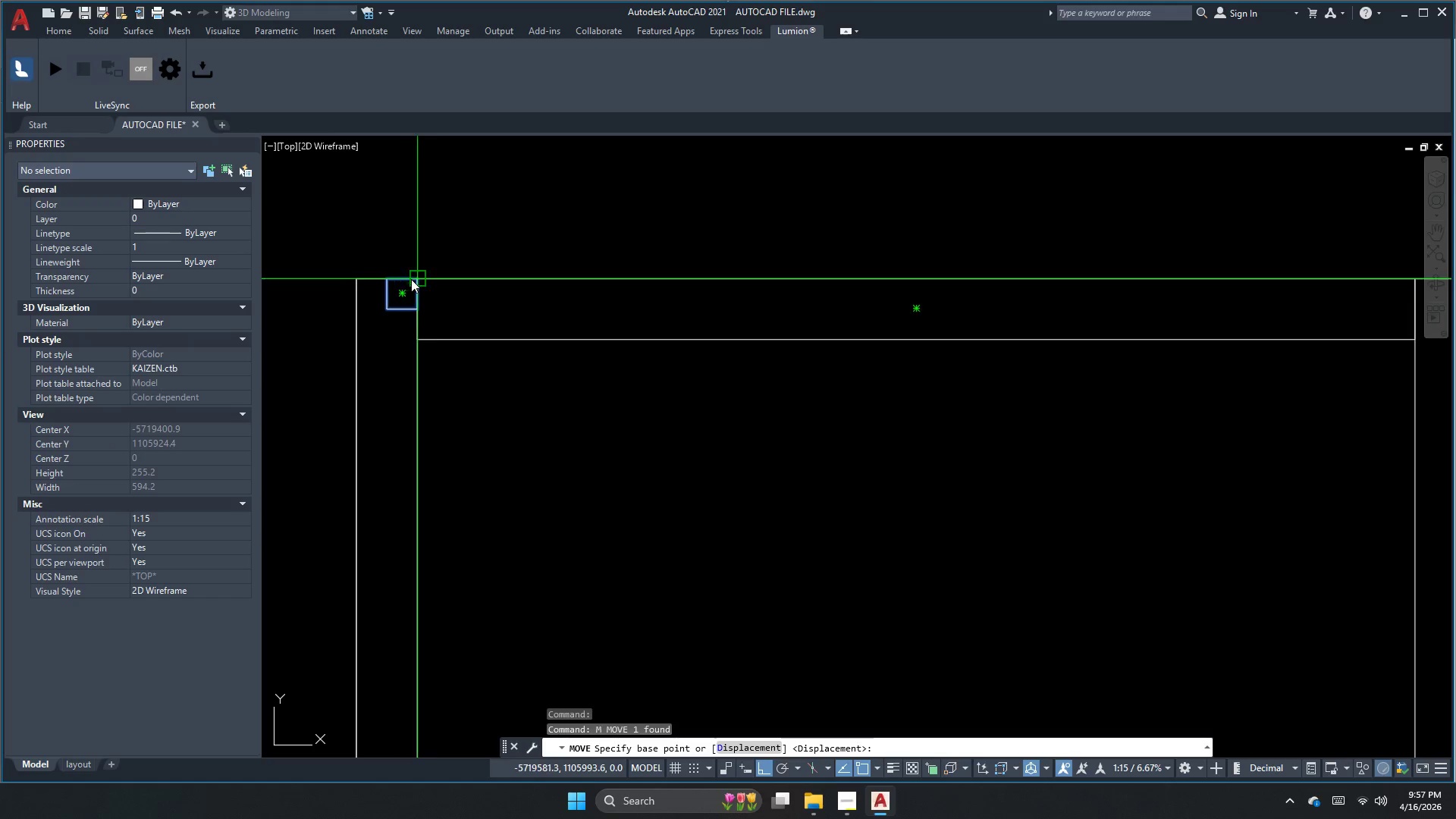 
left_click_drag(start_coordinate=[450, 319], to_coordinate=[450, 327])
 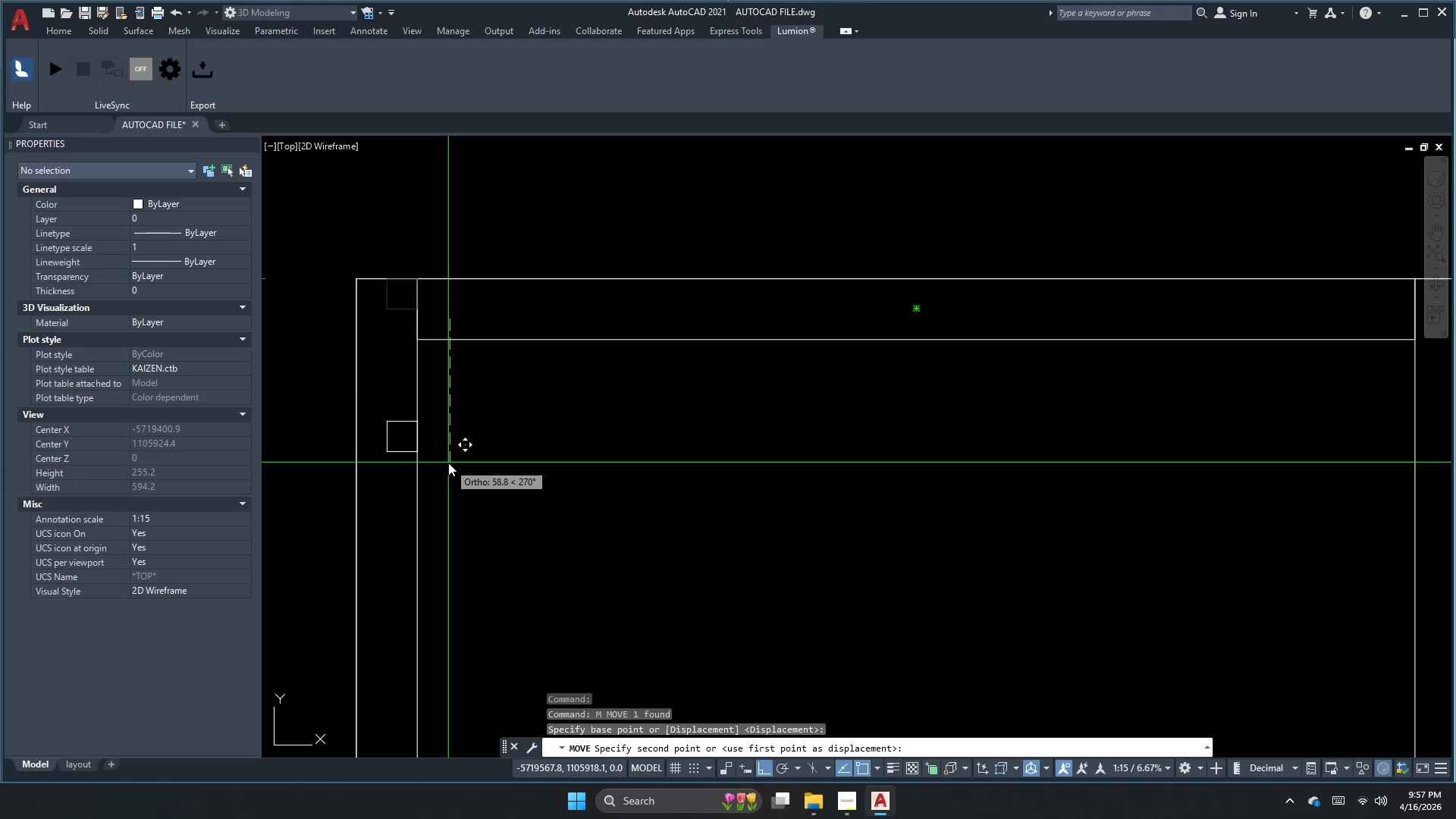 
left_click([470, 504])
 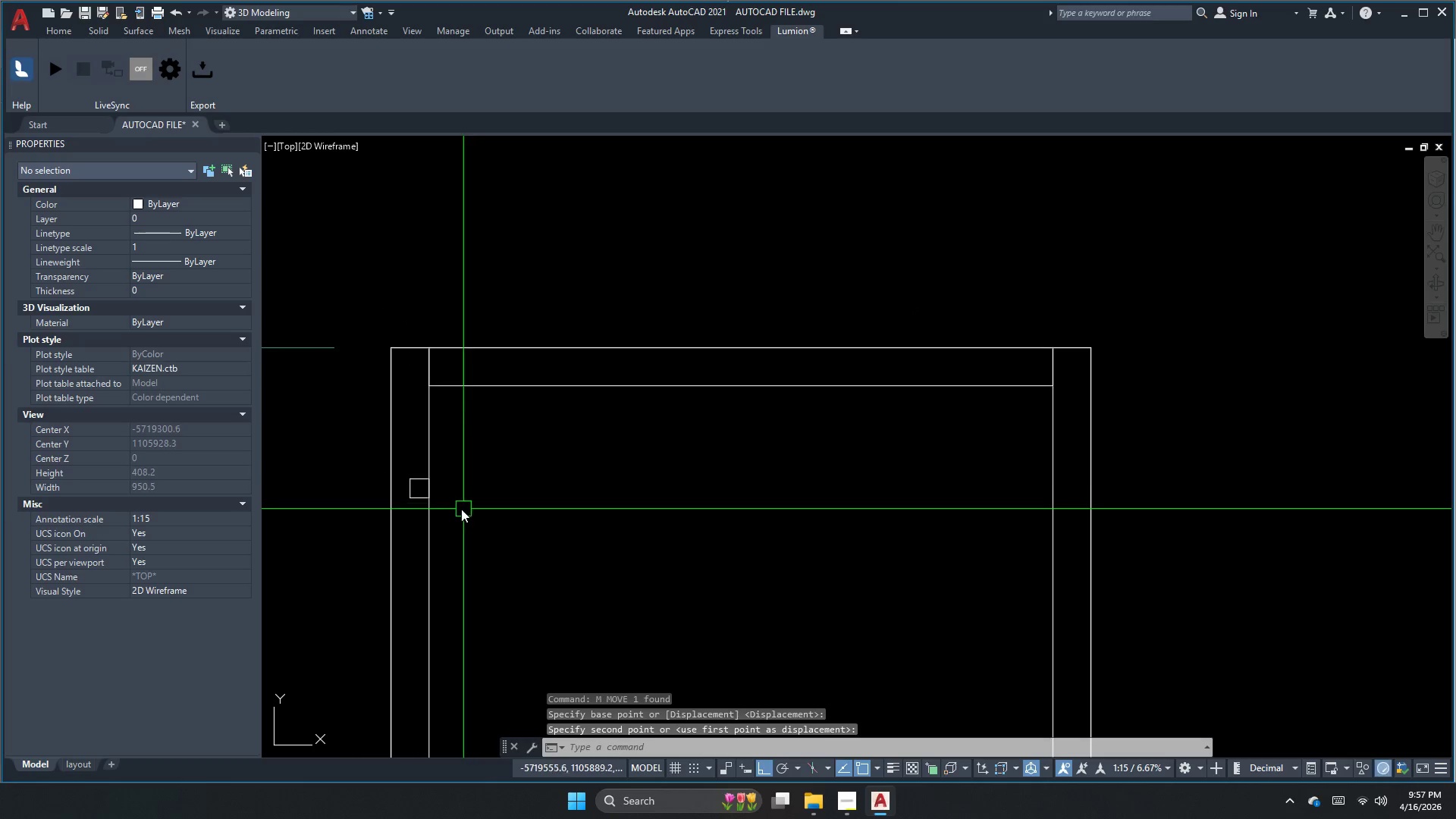 
scroll: coordinate [448, 463], scroll_direction: down, amount: 1.0
 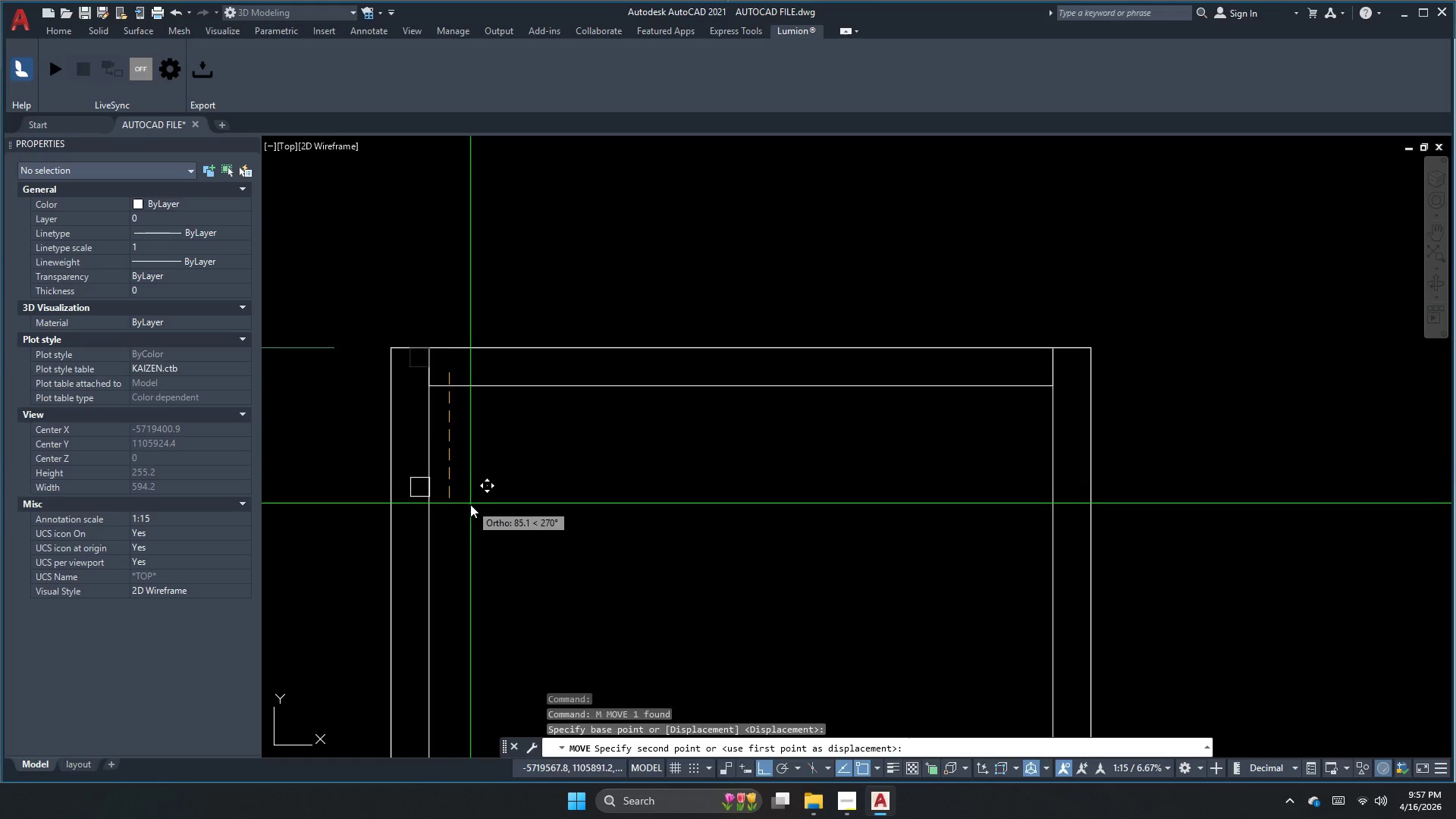 
key(1)
 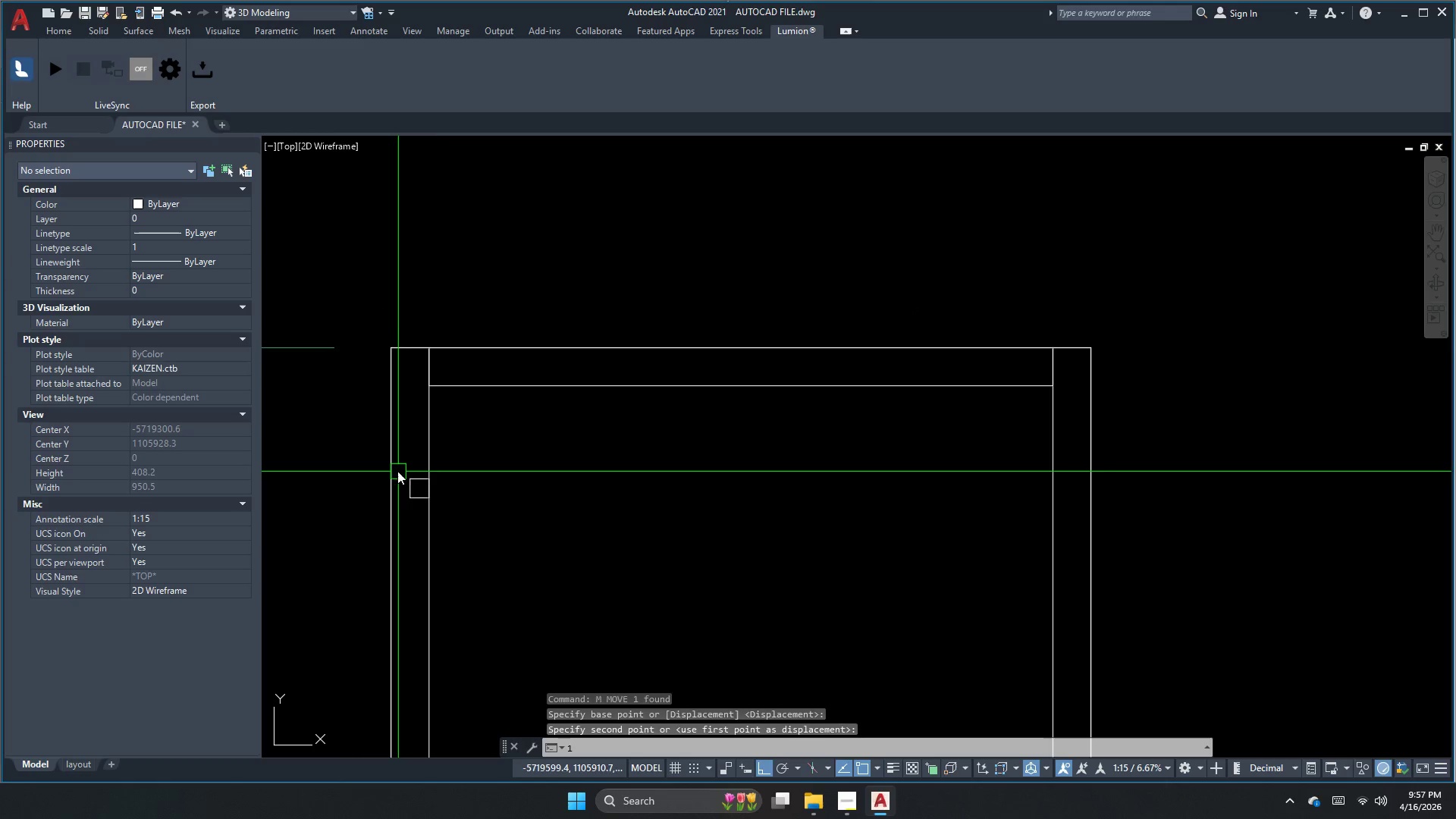 
key(Escape)
 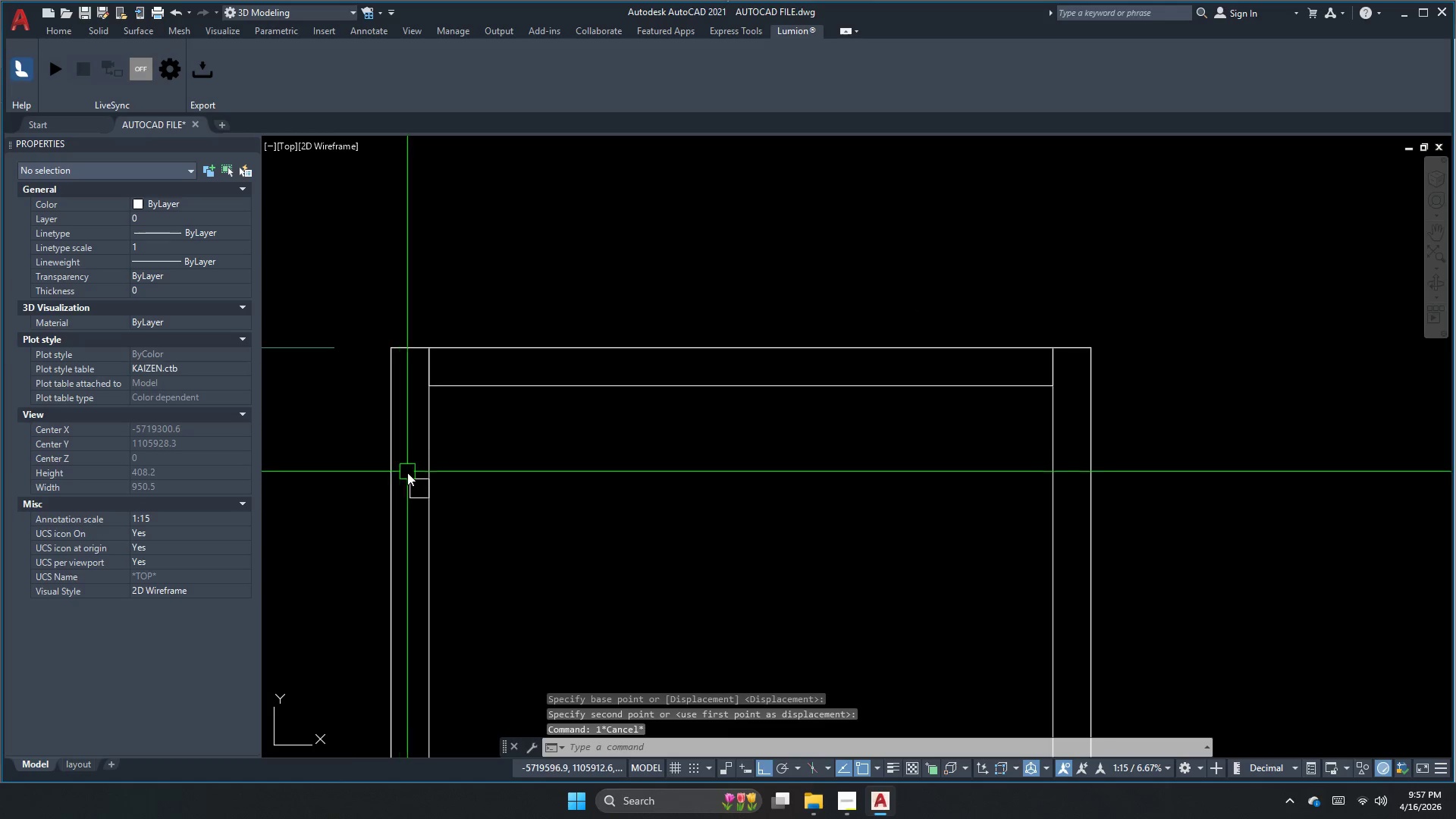 
scroll: coordinate [410, 476], scroll_direction: up, amount: 1.0
 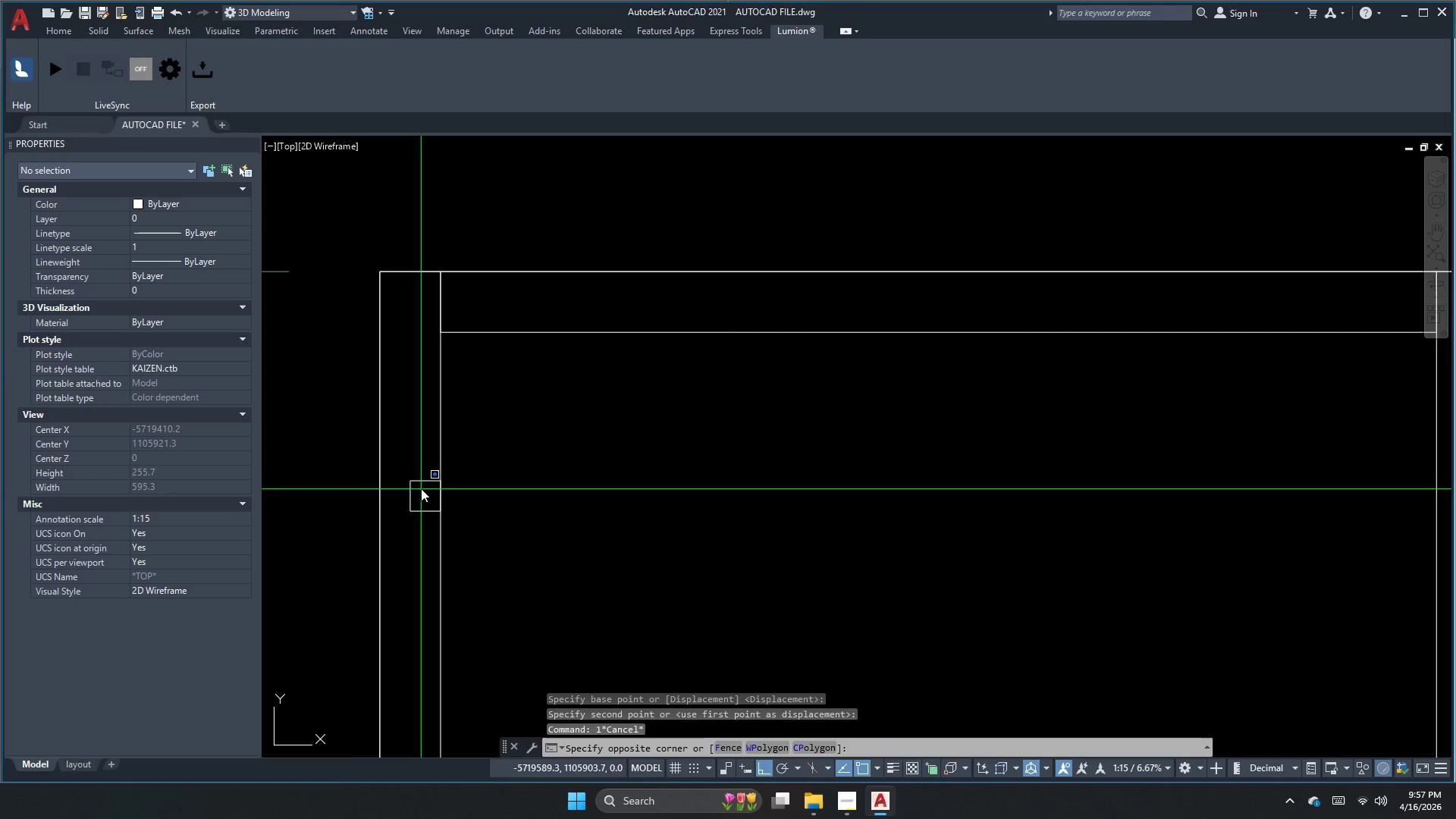 
double_click([403, 460])
 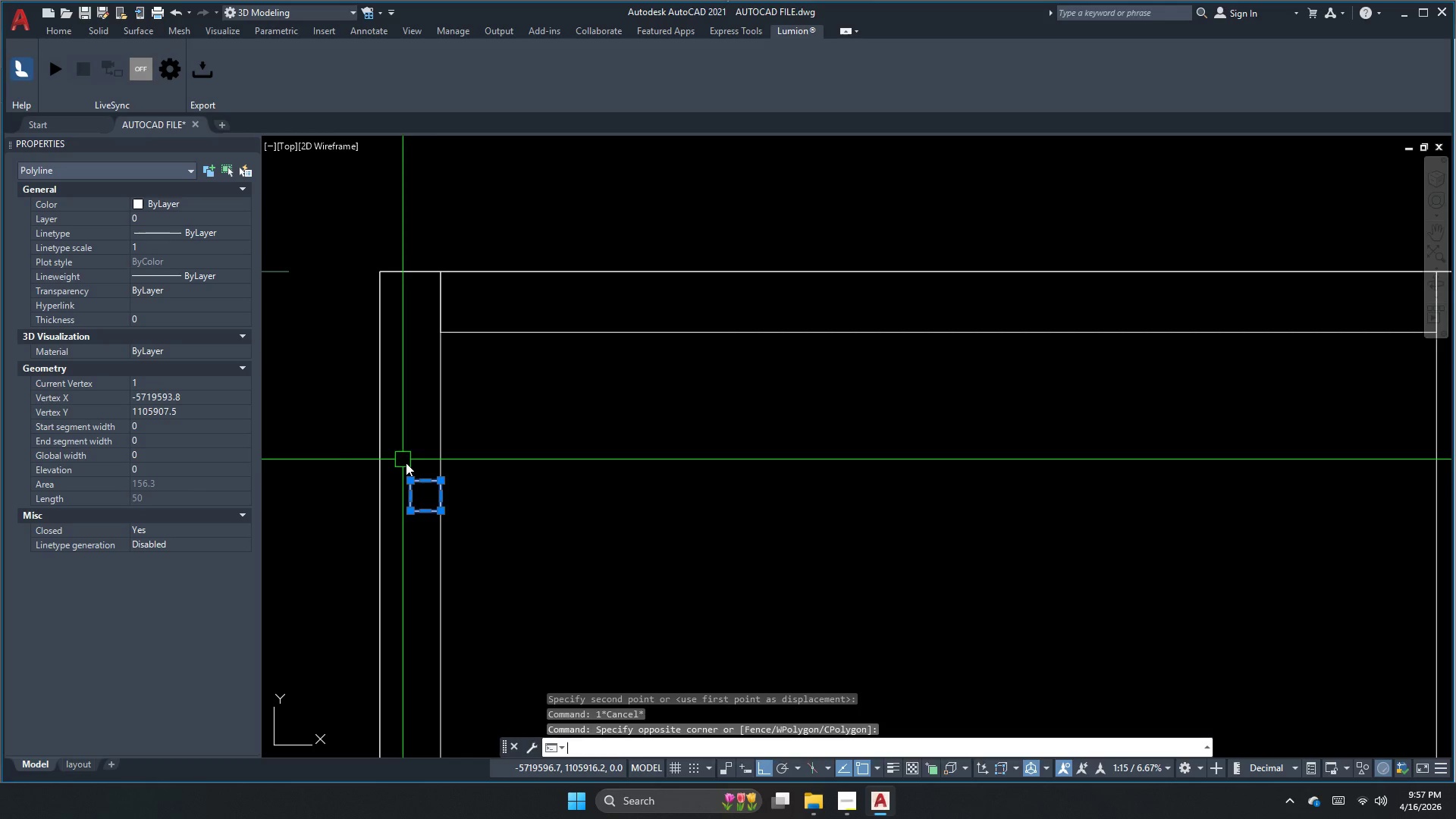 
key(M)
 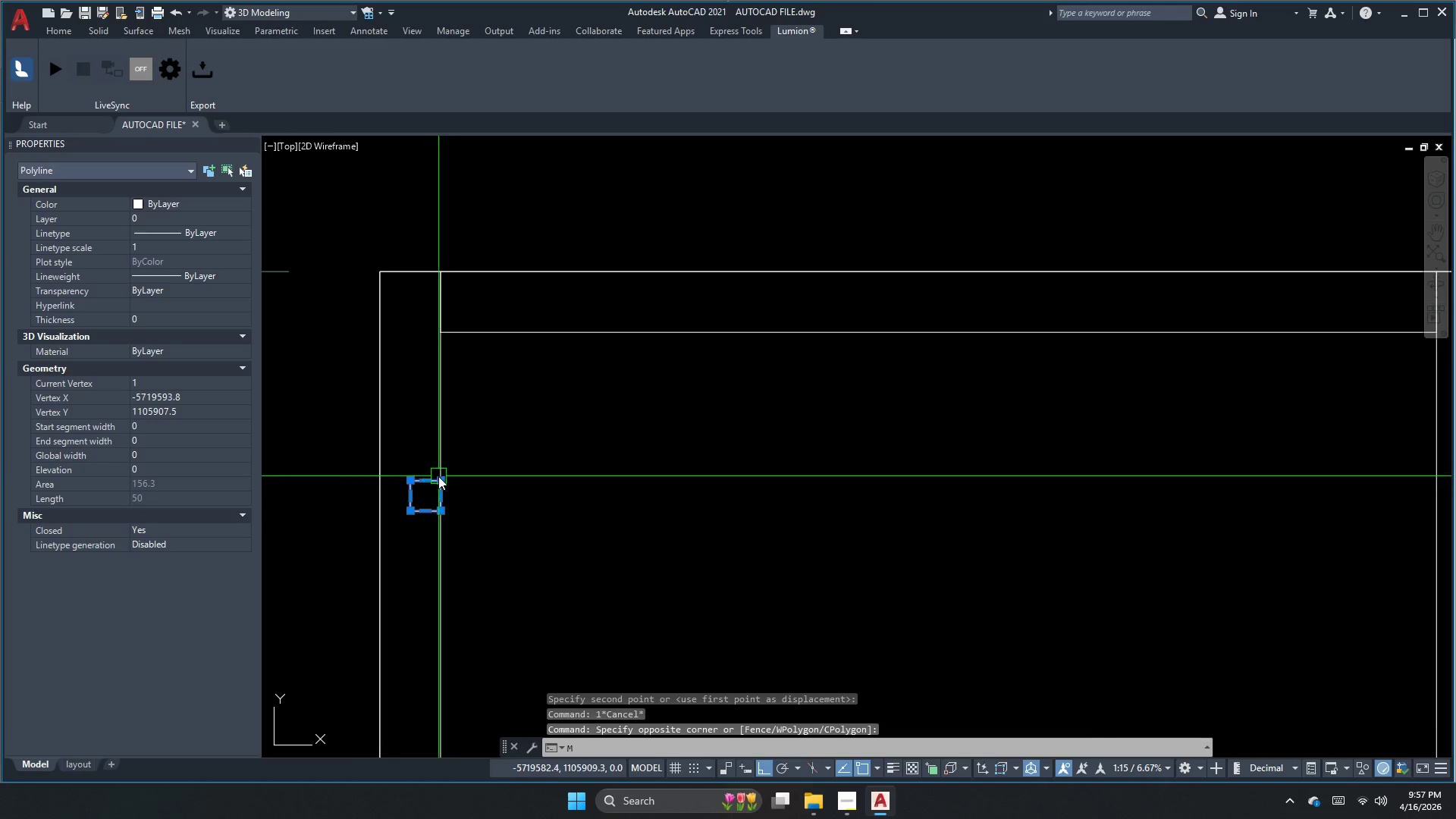 
key(Space)
 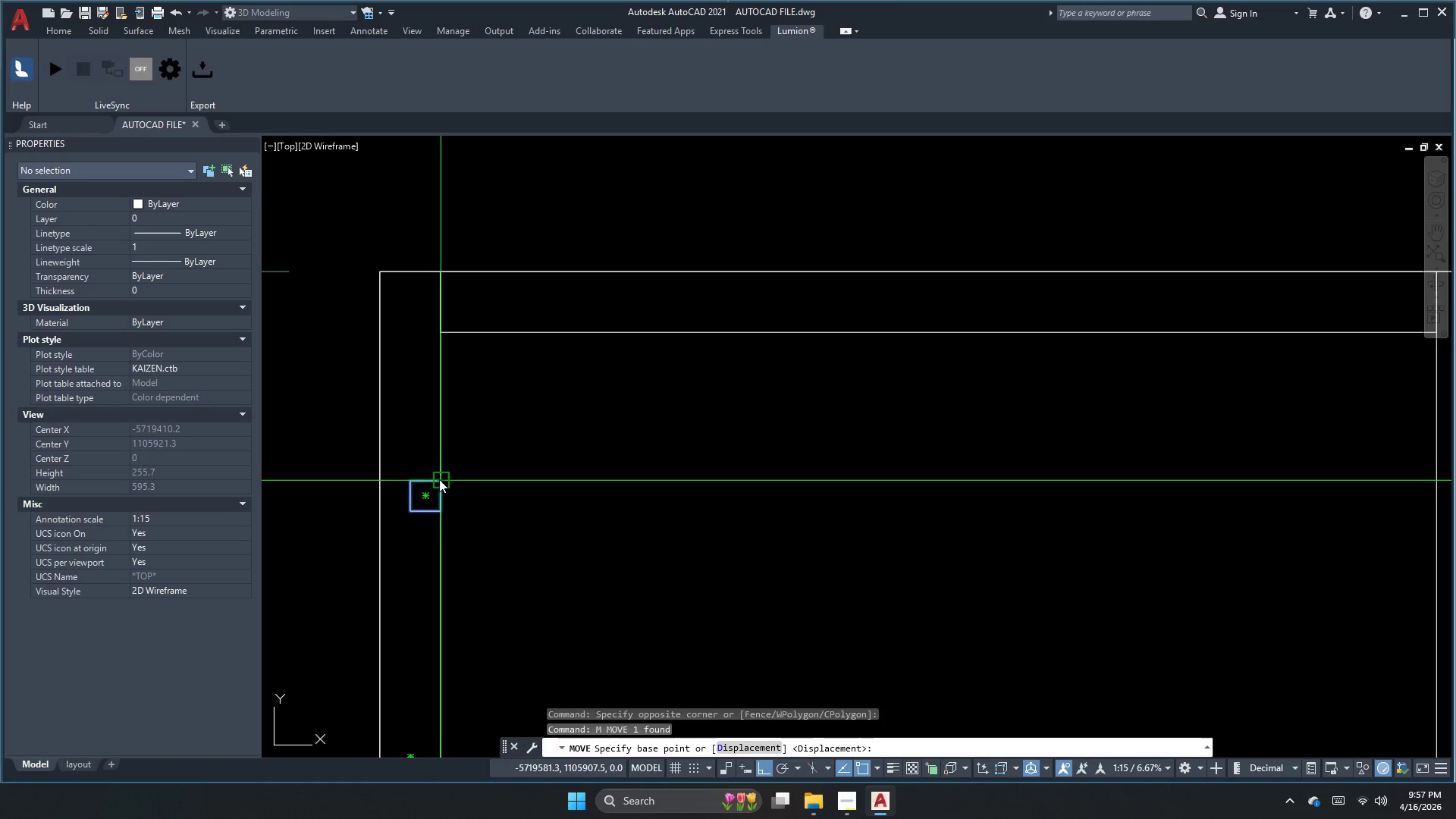 
left_click([439, 481])
 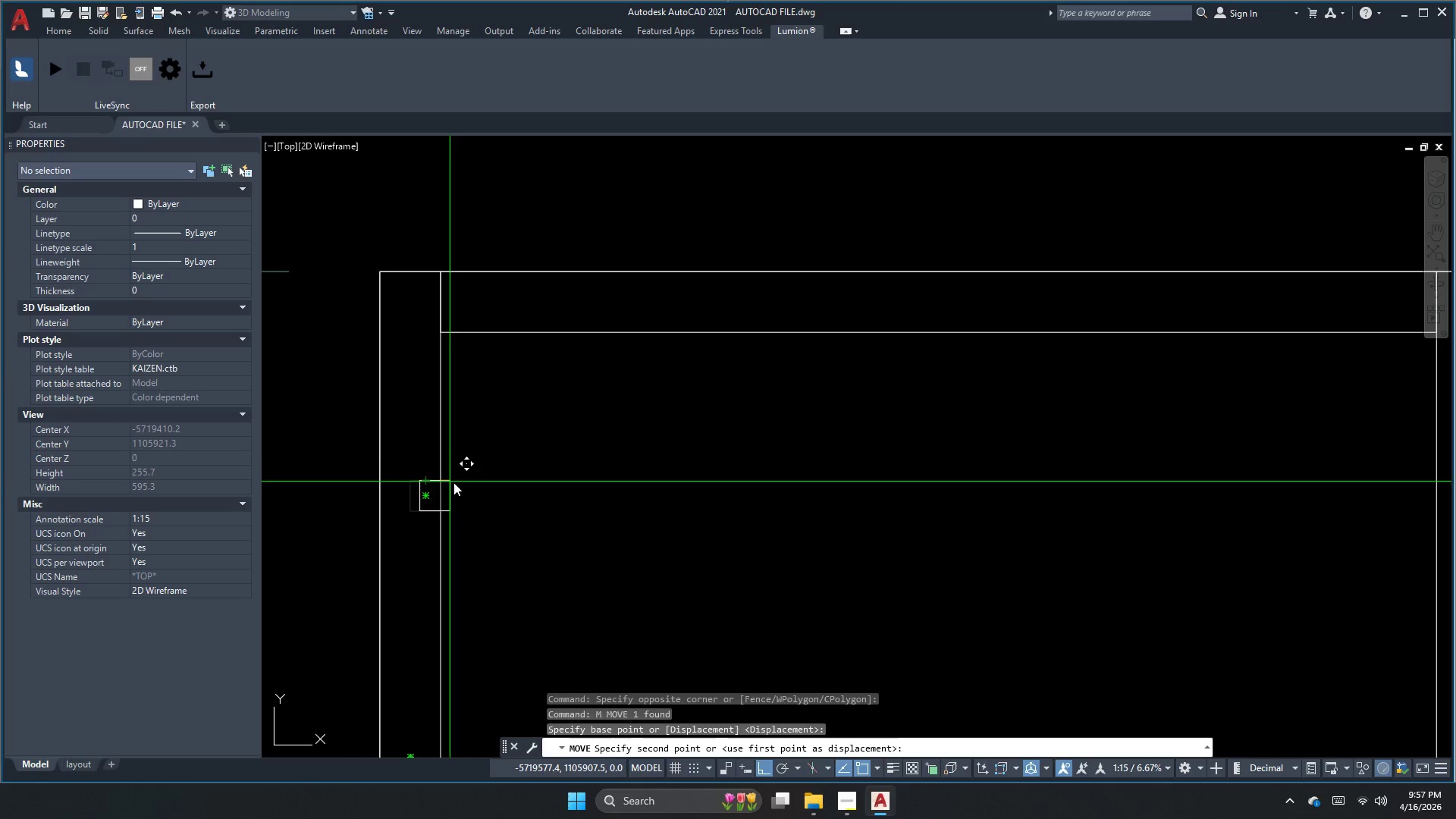 
key(Escape)
 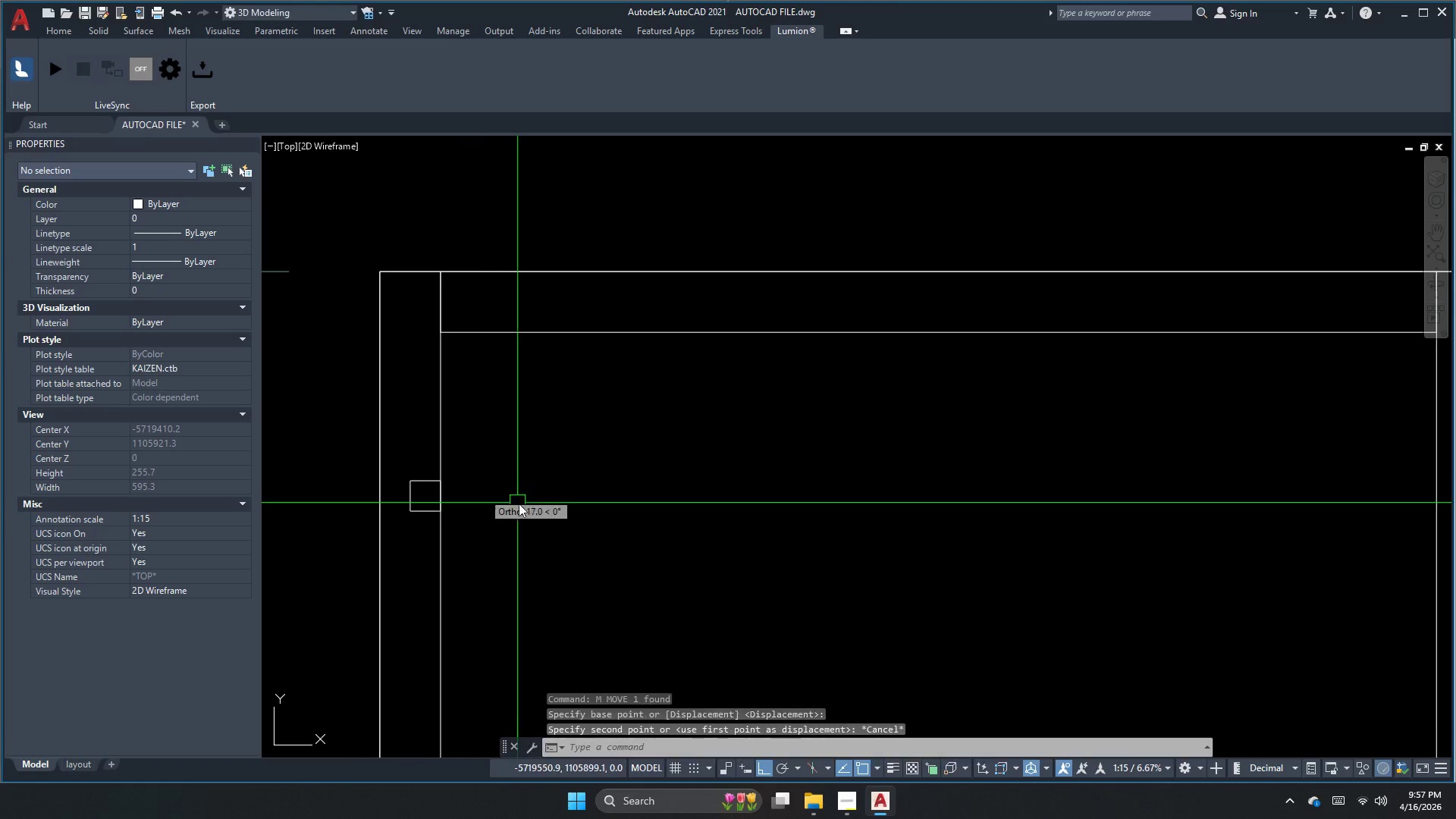 
key(Escape)
 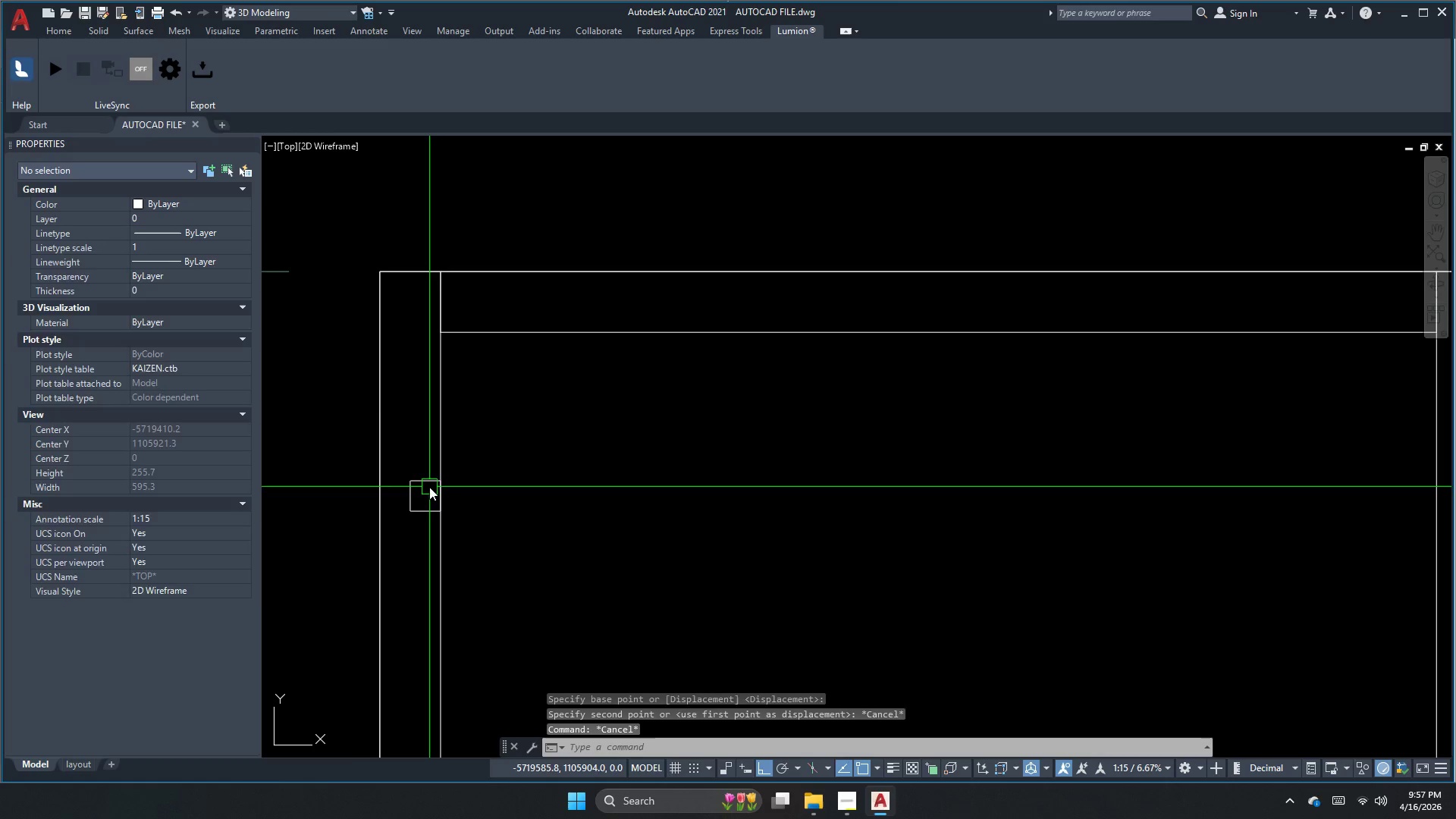 
key(M)
 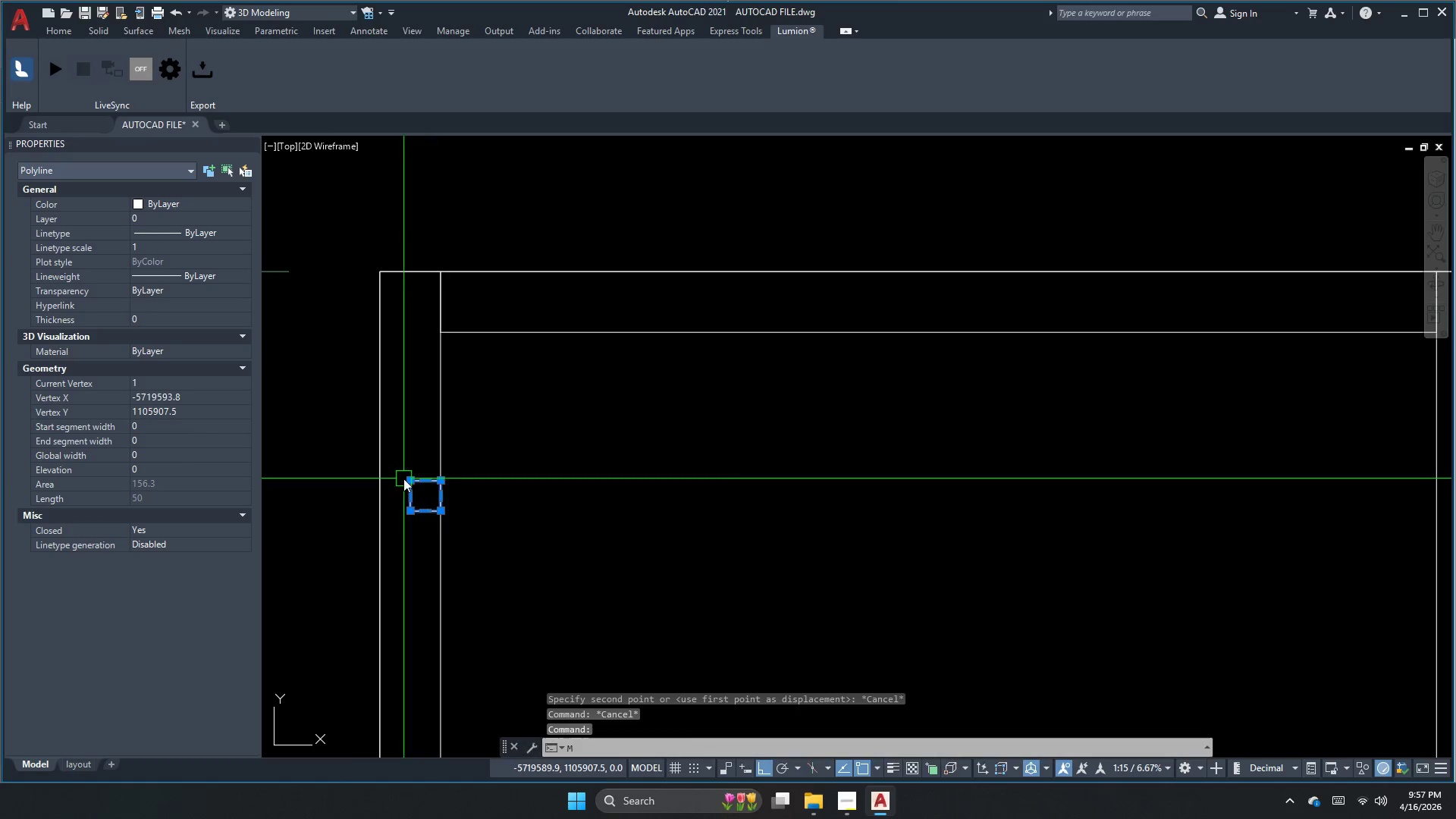 
key(Space)
 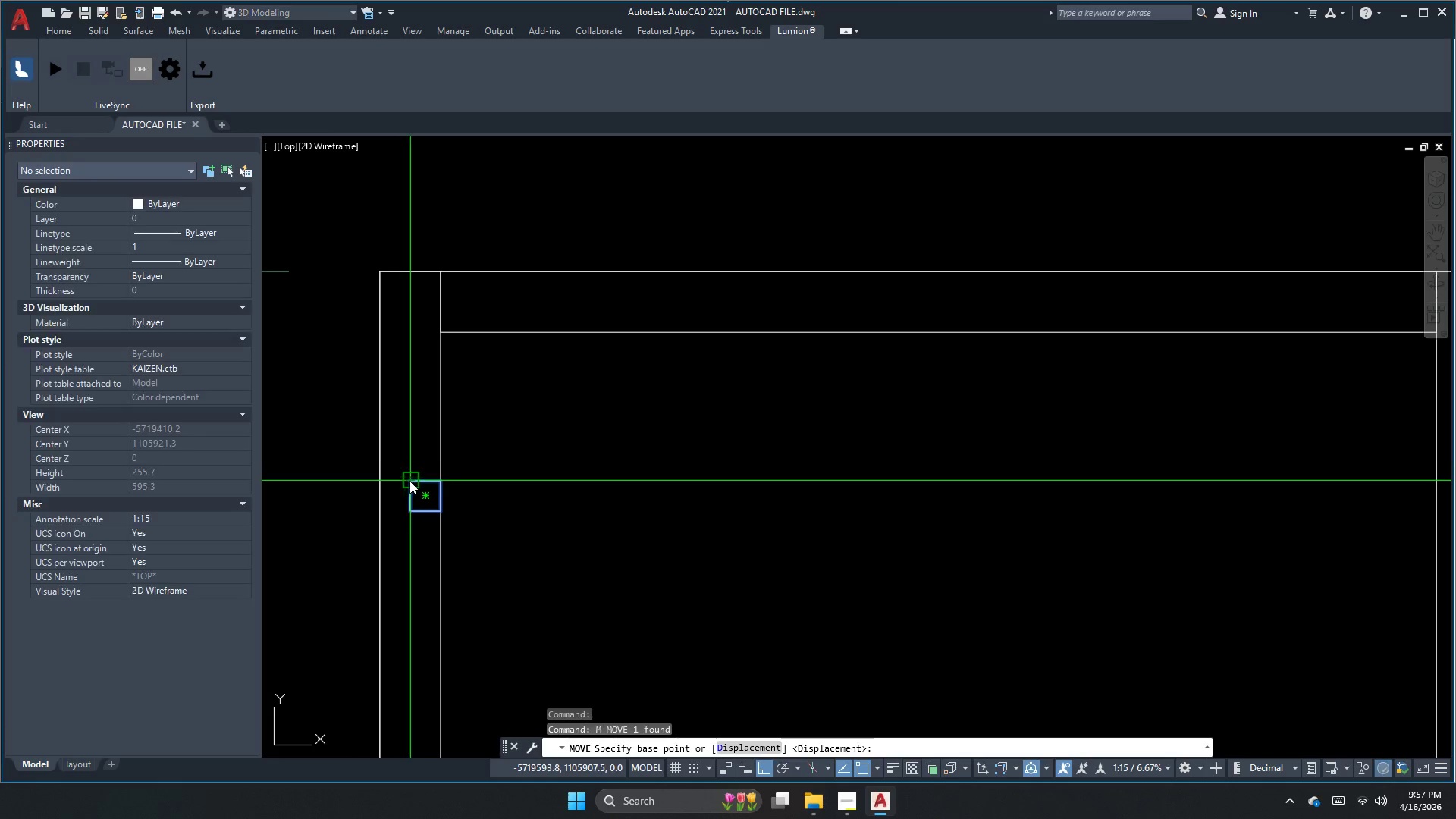 
left_click_drag(start_coordinate=[410, 481], to_coordinate=[412, 485])
 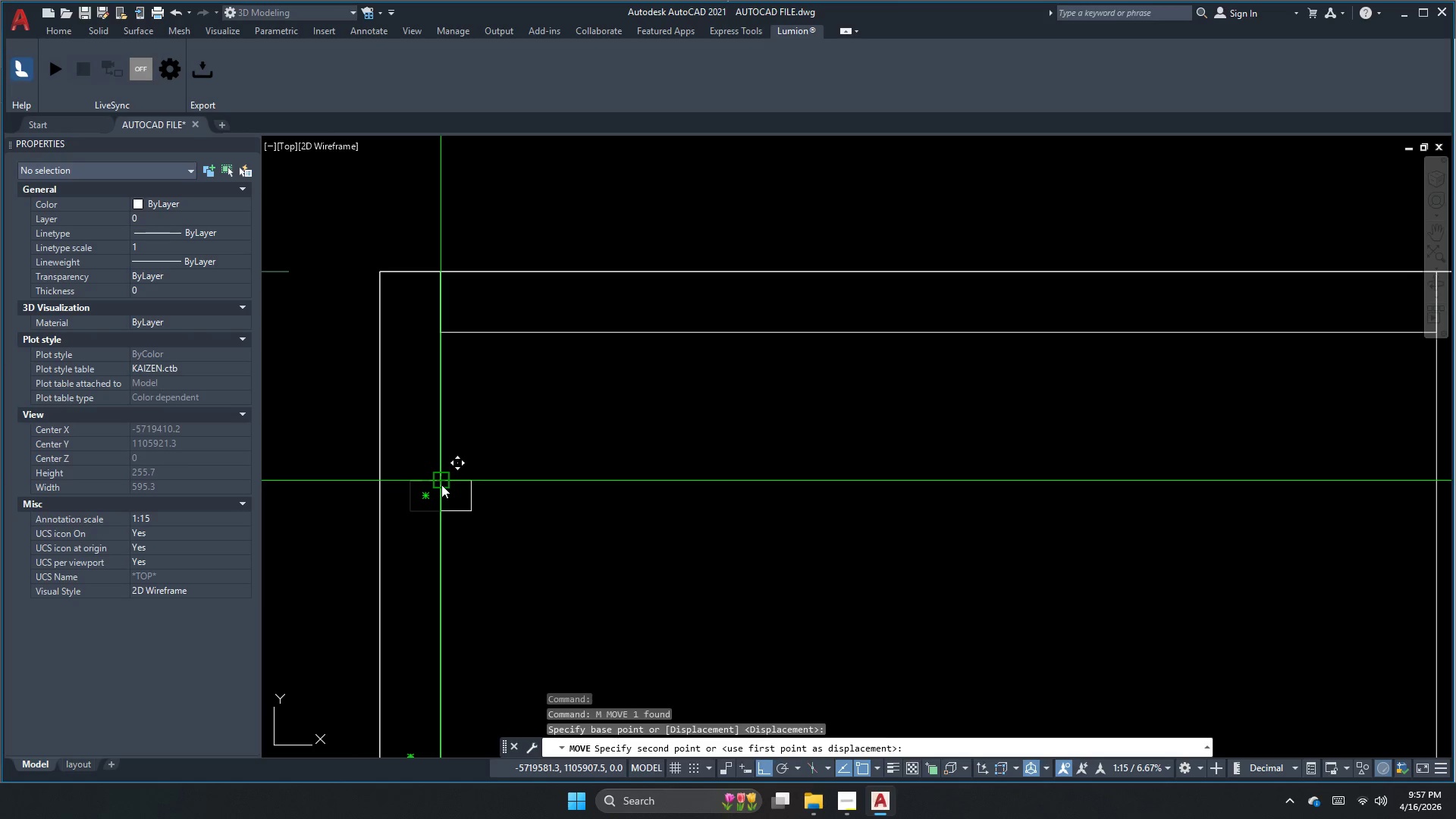 
left_click([441, 484])
 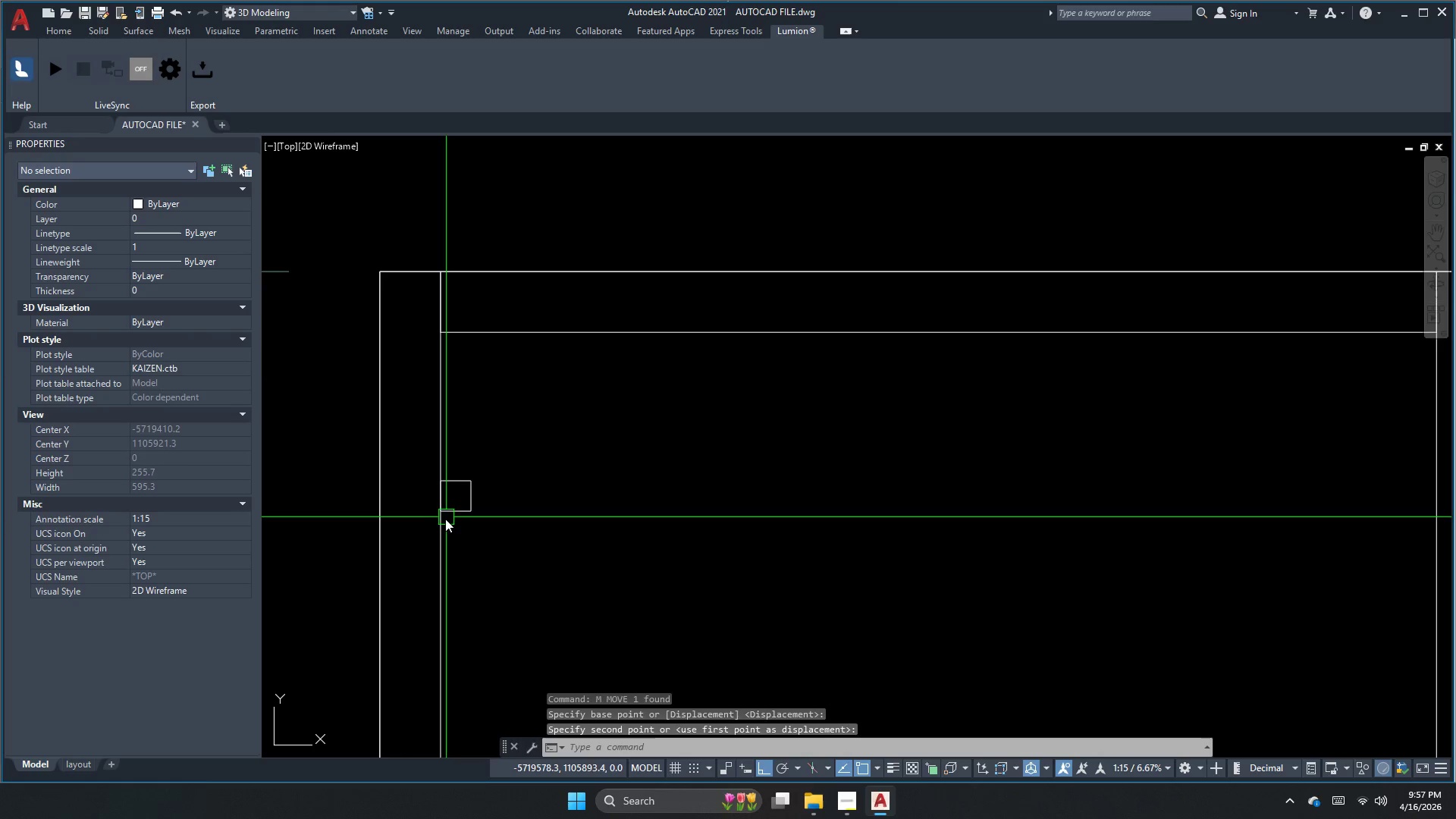 
scroll: coordinate [555, 539], scroll_direction: down, amount: 5.0
 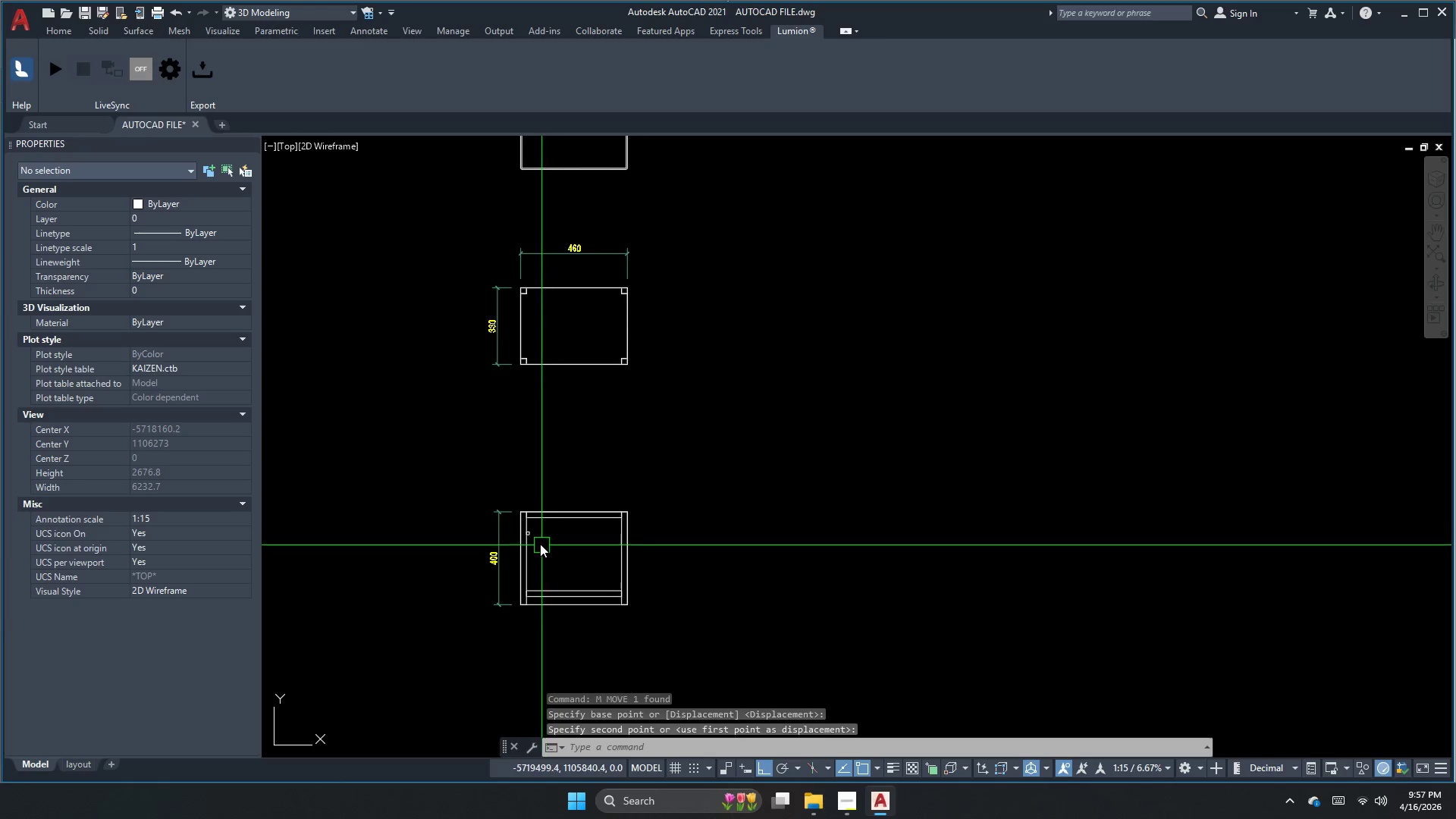 
key(Escape)
 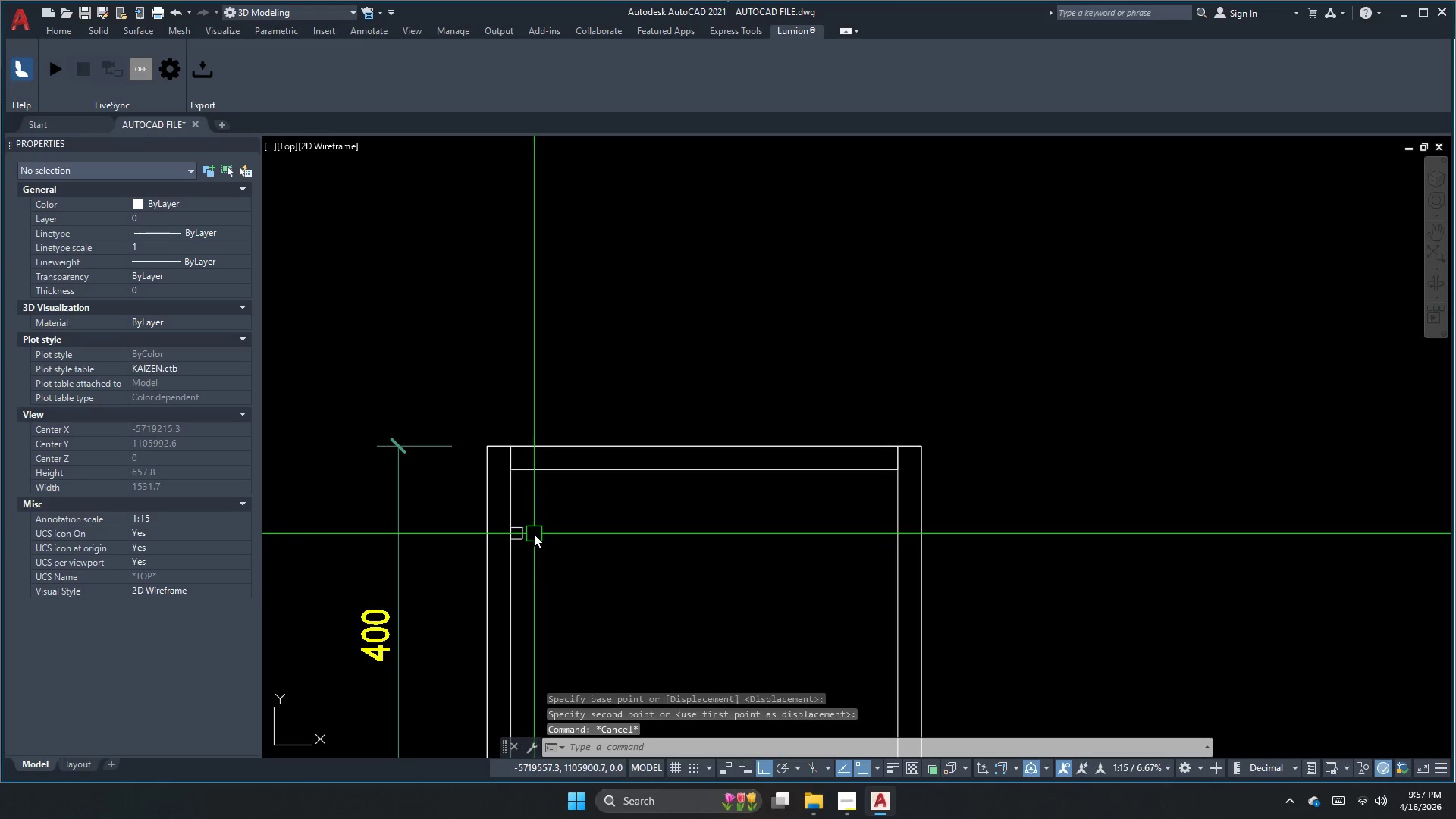 
key(Escape)
 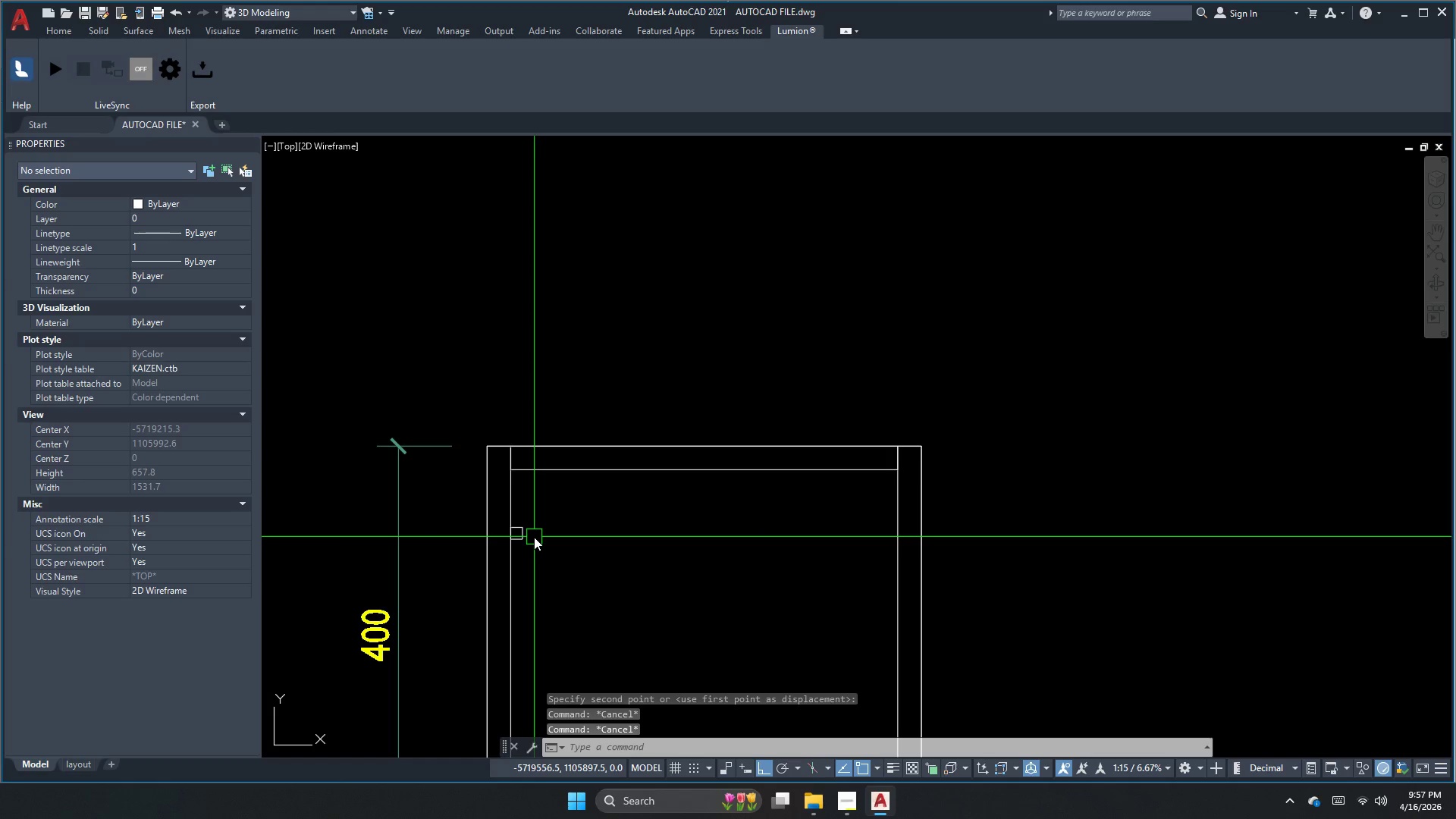 
scroll: coordinate [532, 534], scroll_direction: up, amount: 3.0
 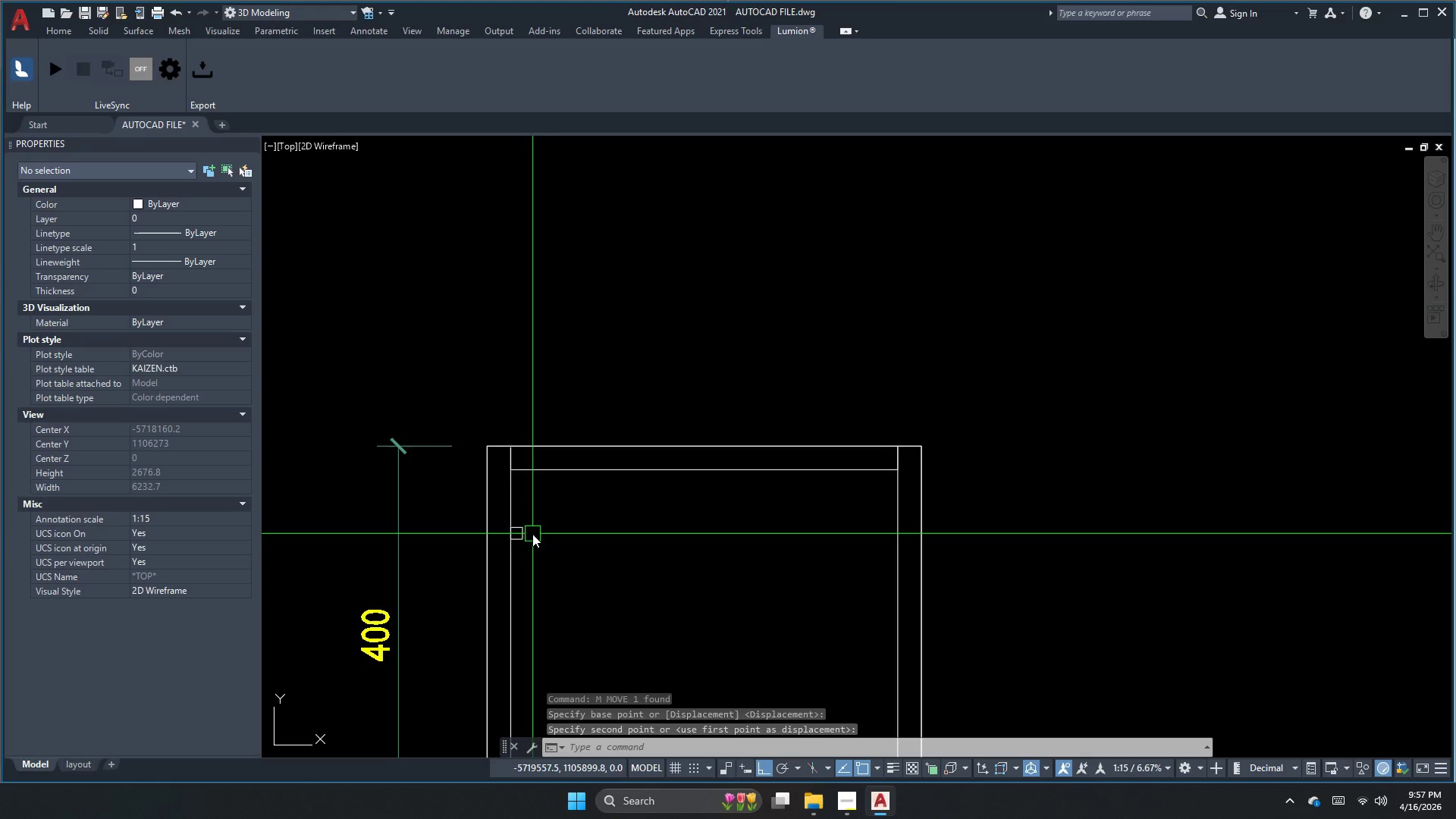 
key(Escape)
 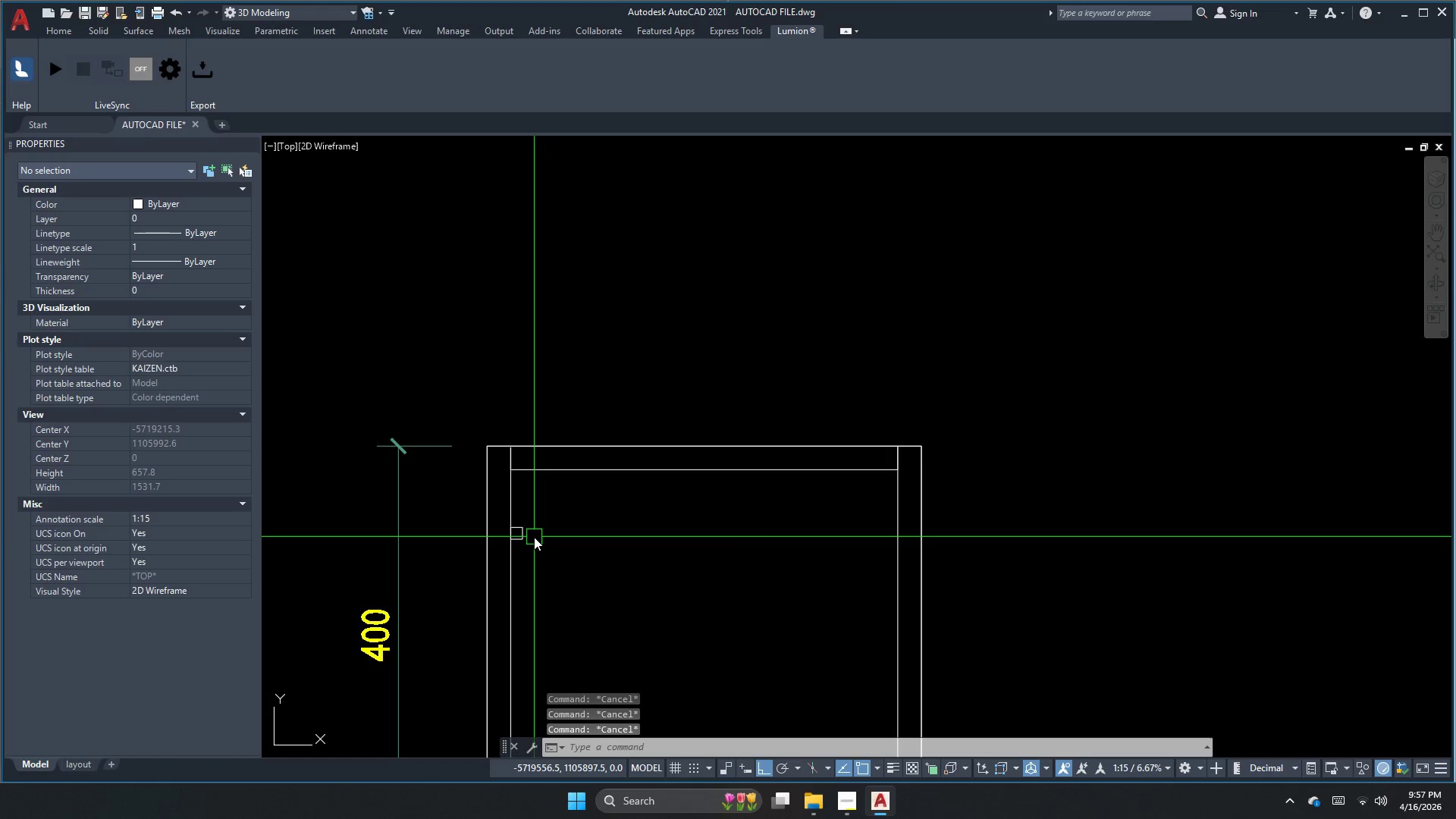 
key(X)
 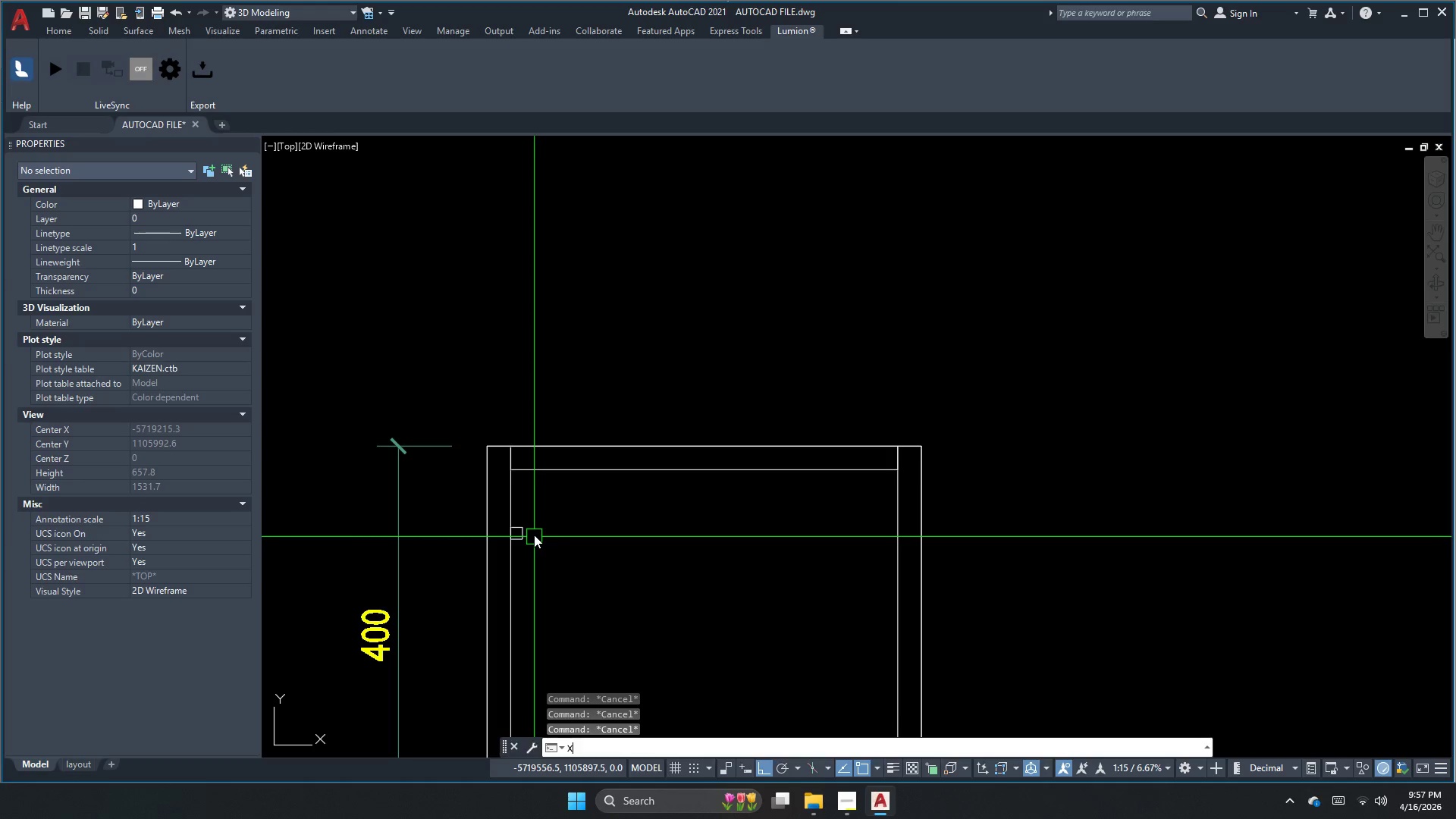 
key(L)
 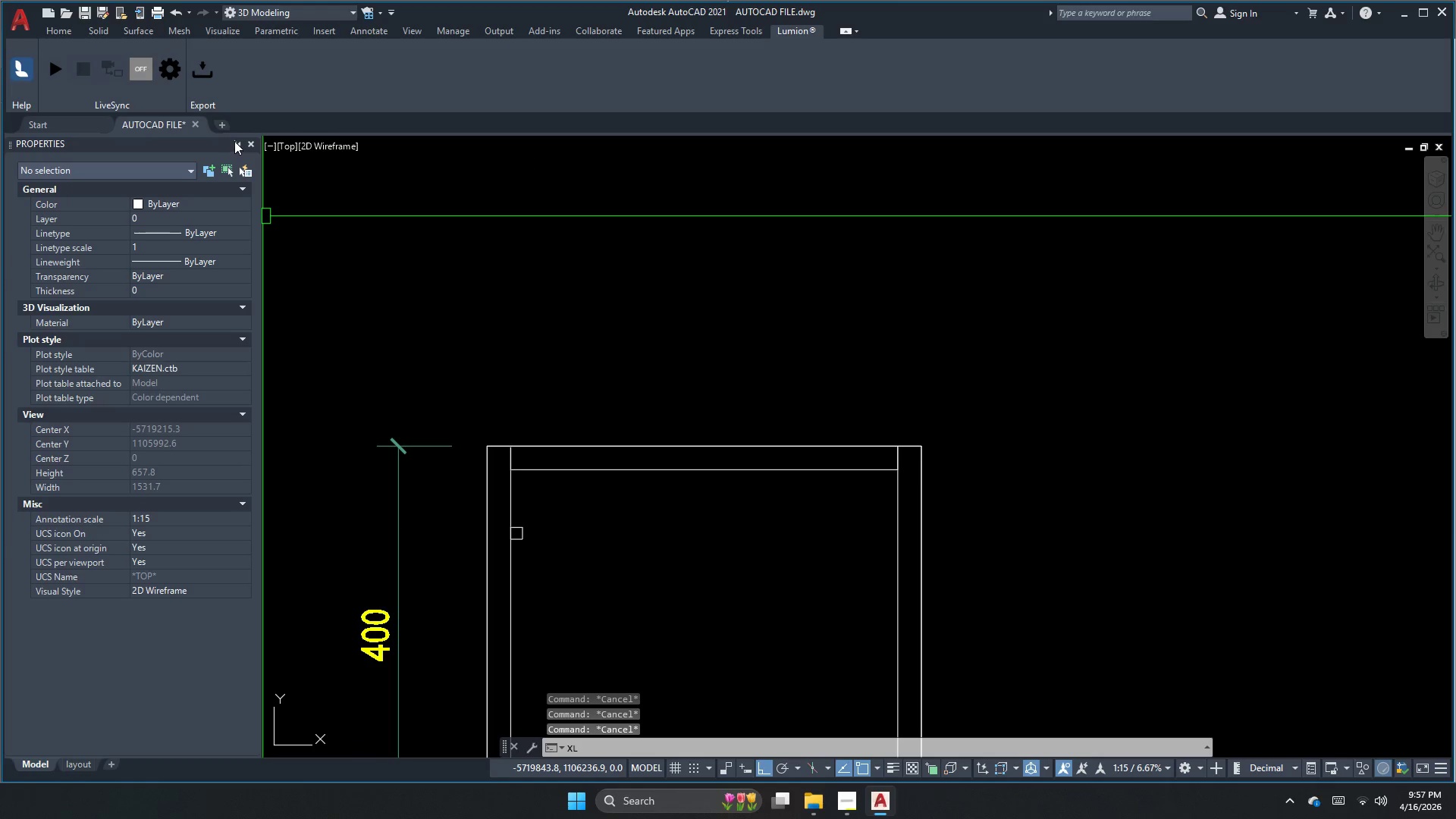 
left_click([249, 144])
 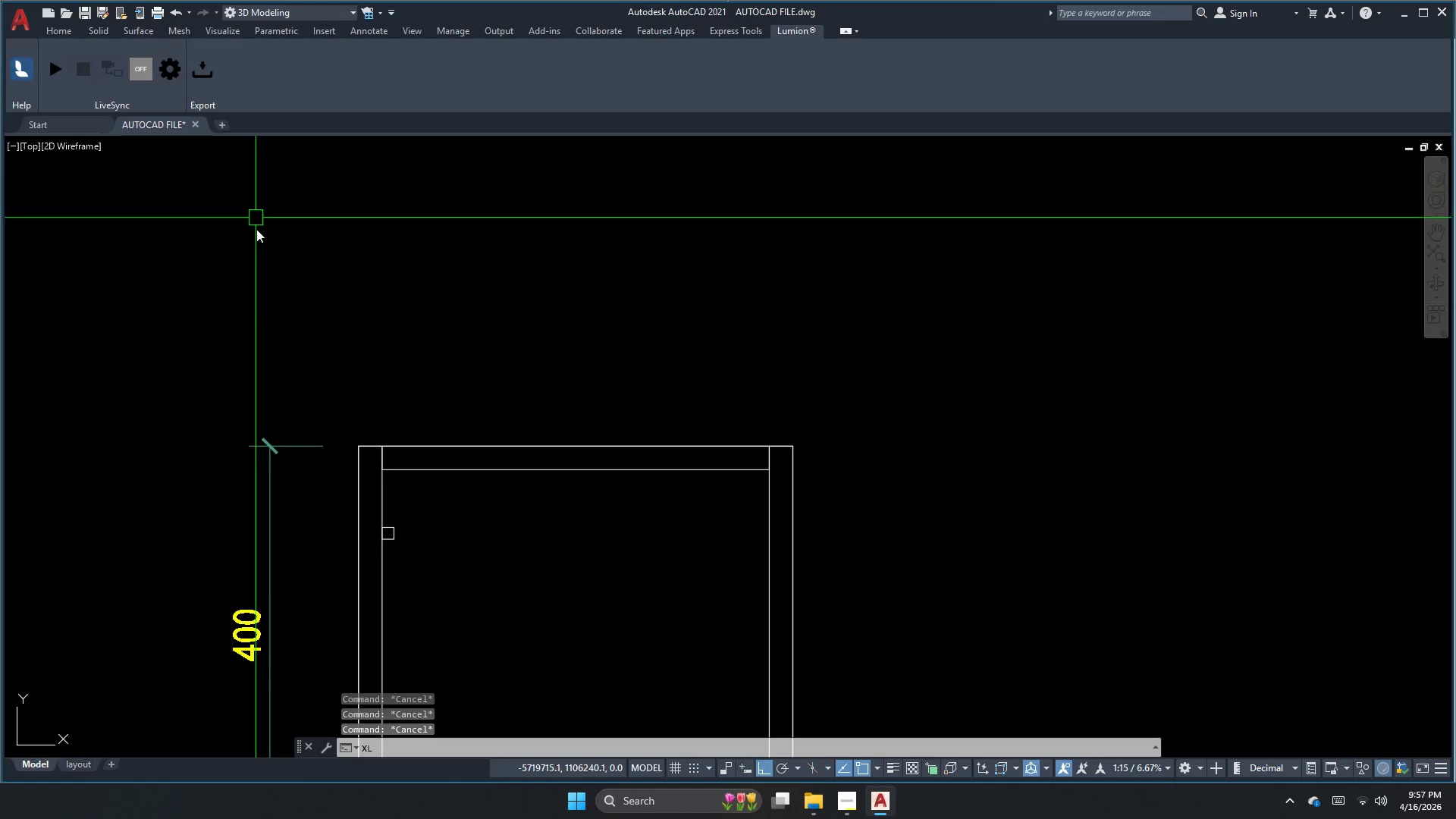 
key(Escape)
 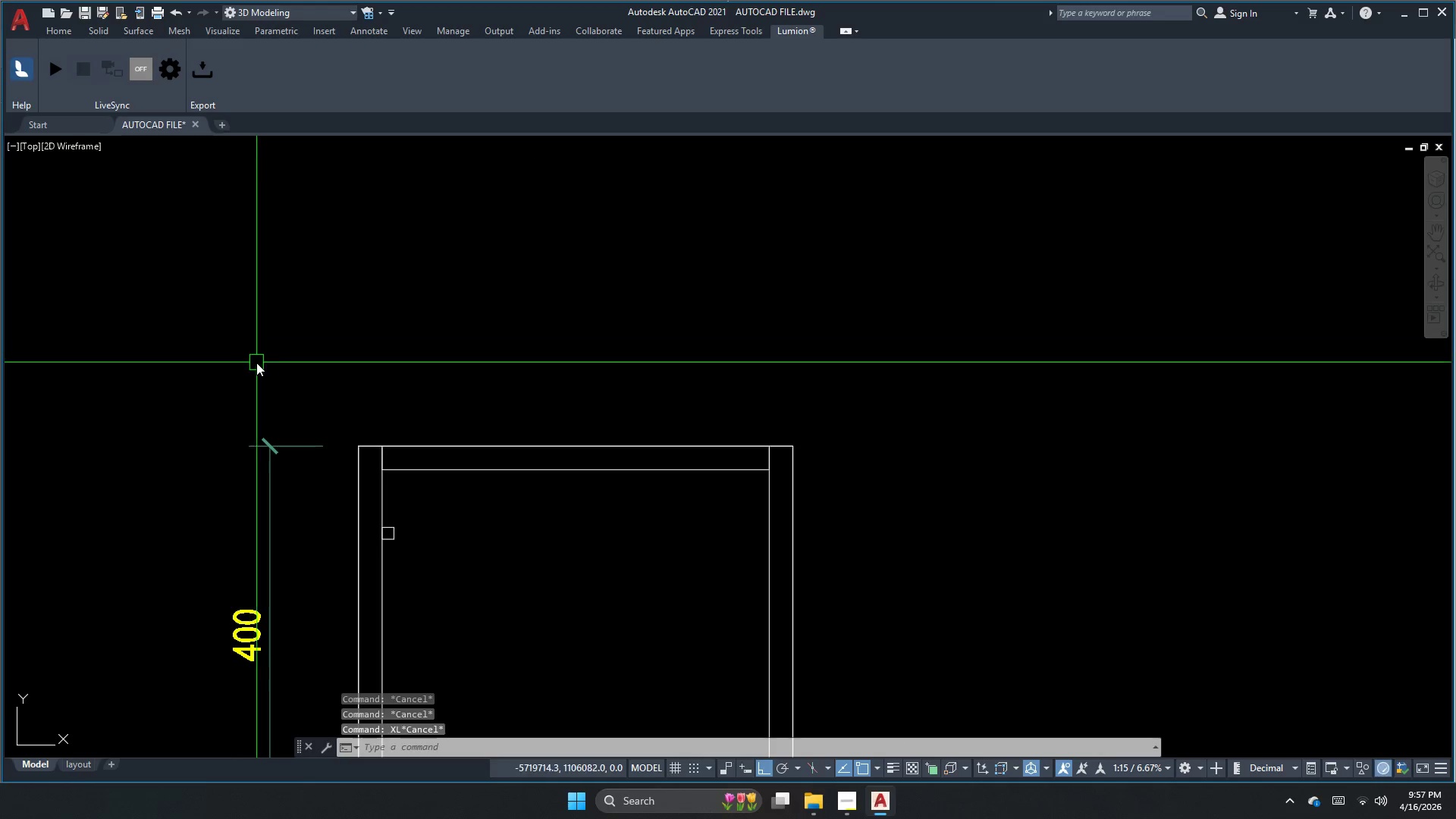 
key(Escape)
 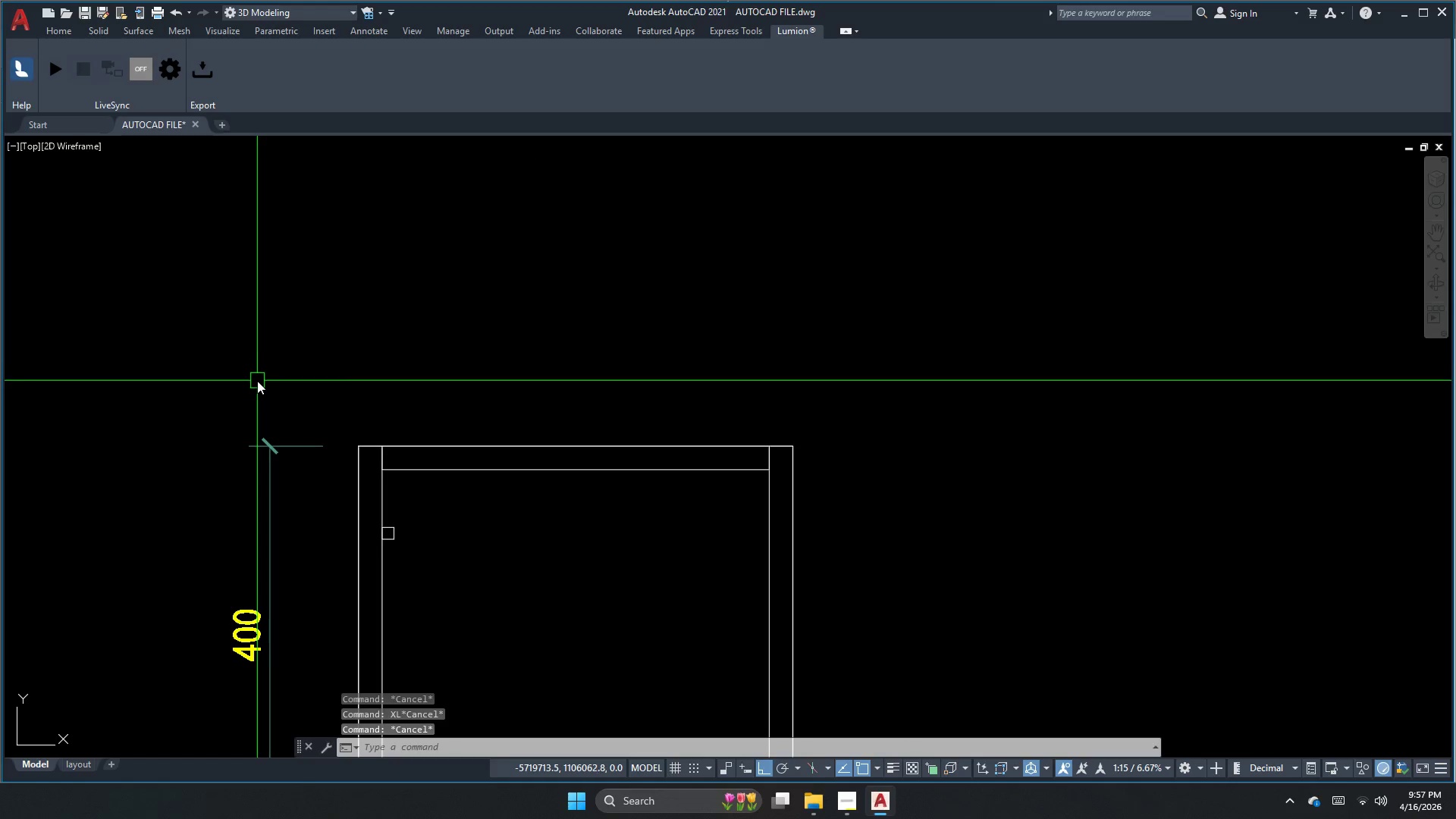 
key(Q)
 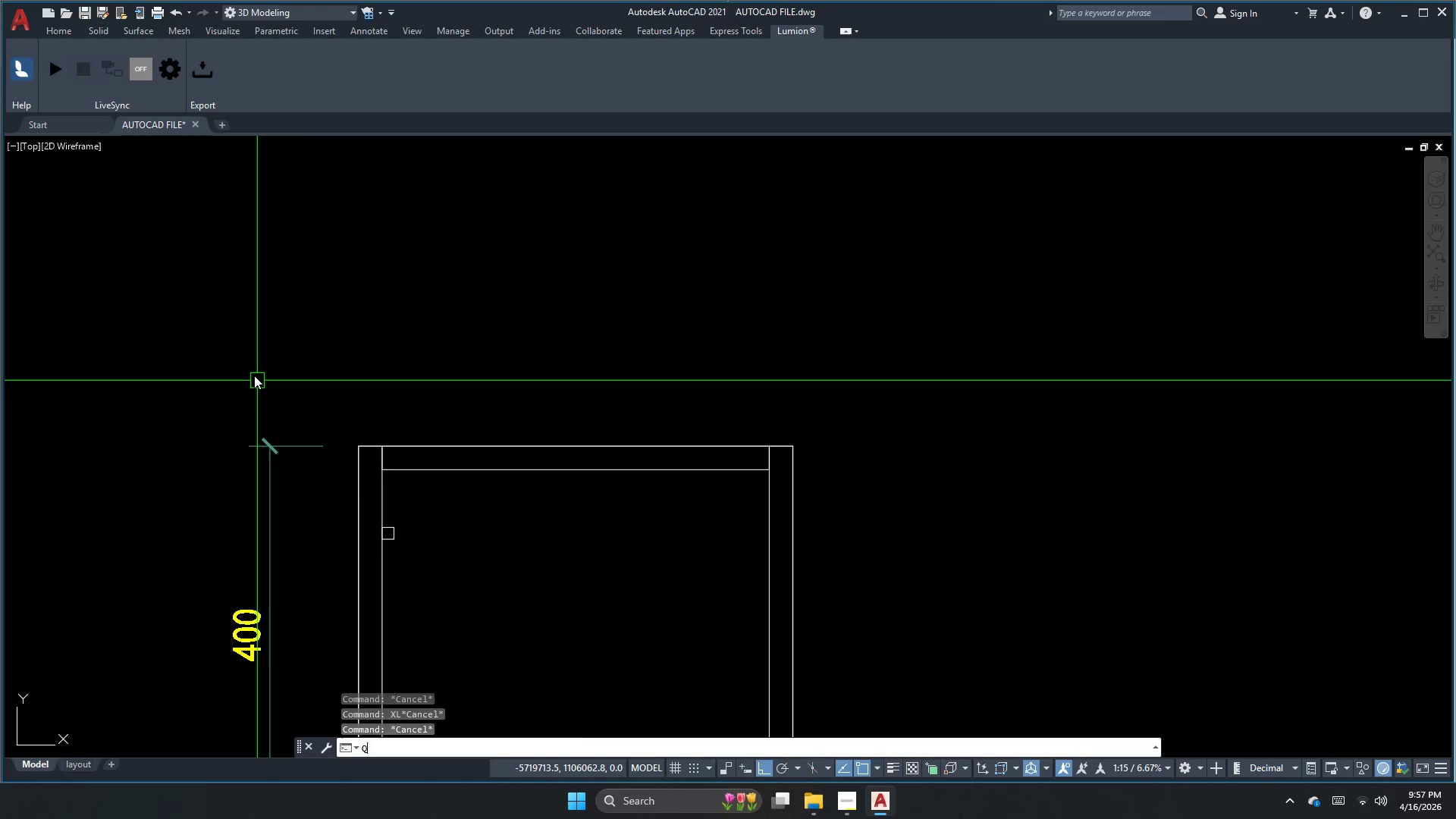 
key(Escape)
 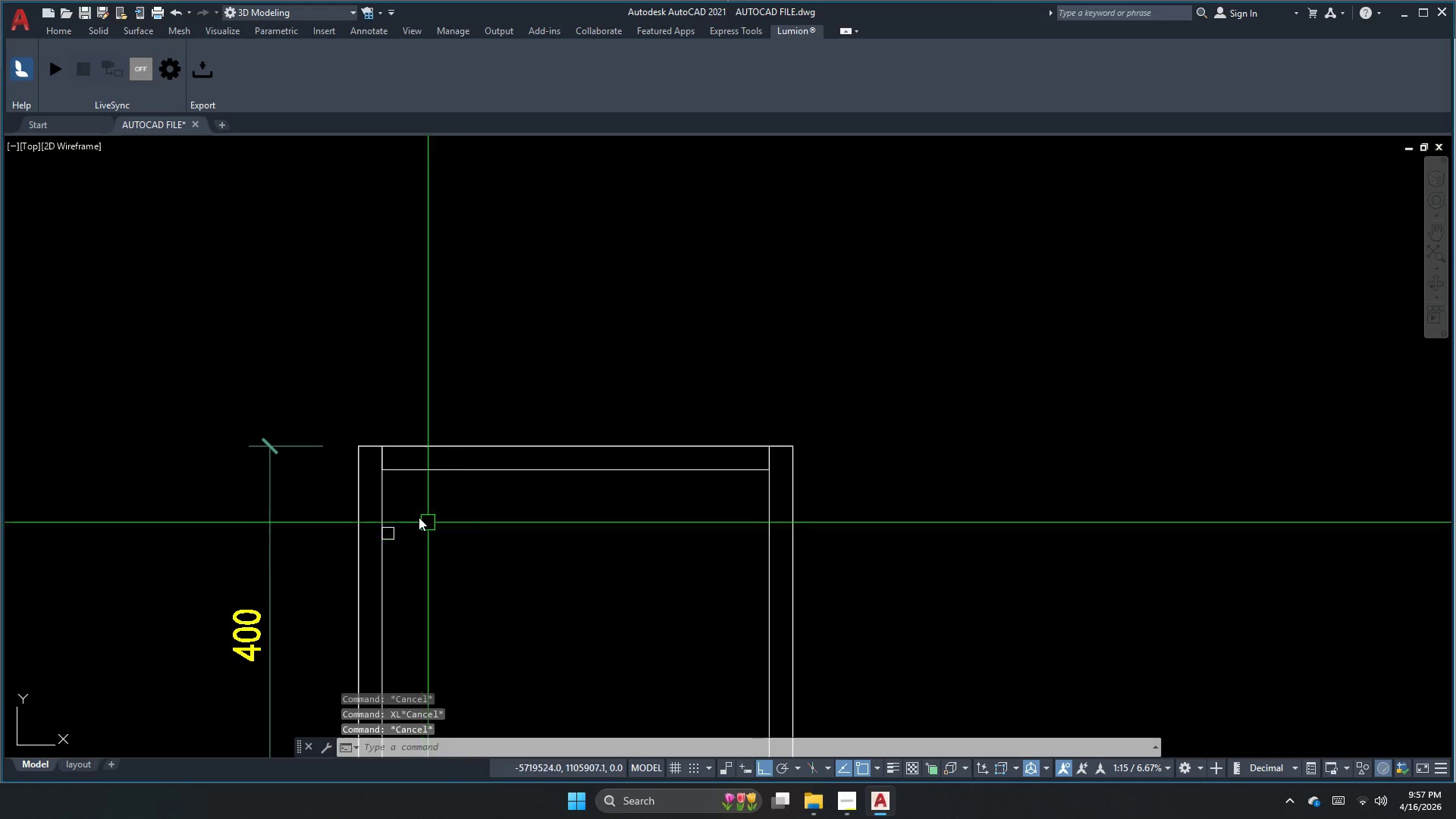 
scroll: coordinate [394, 494], scroll_direction: up, amount: 1.0
 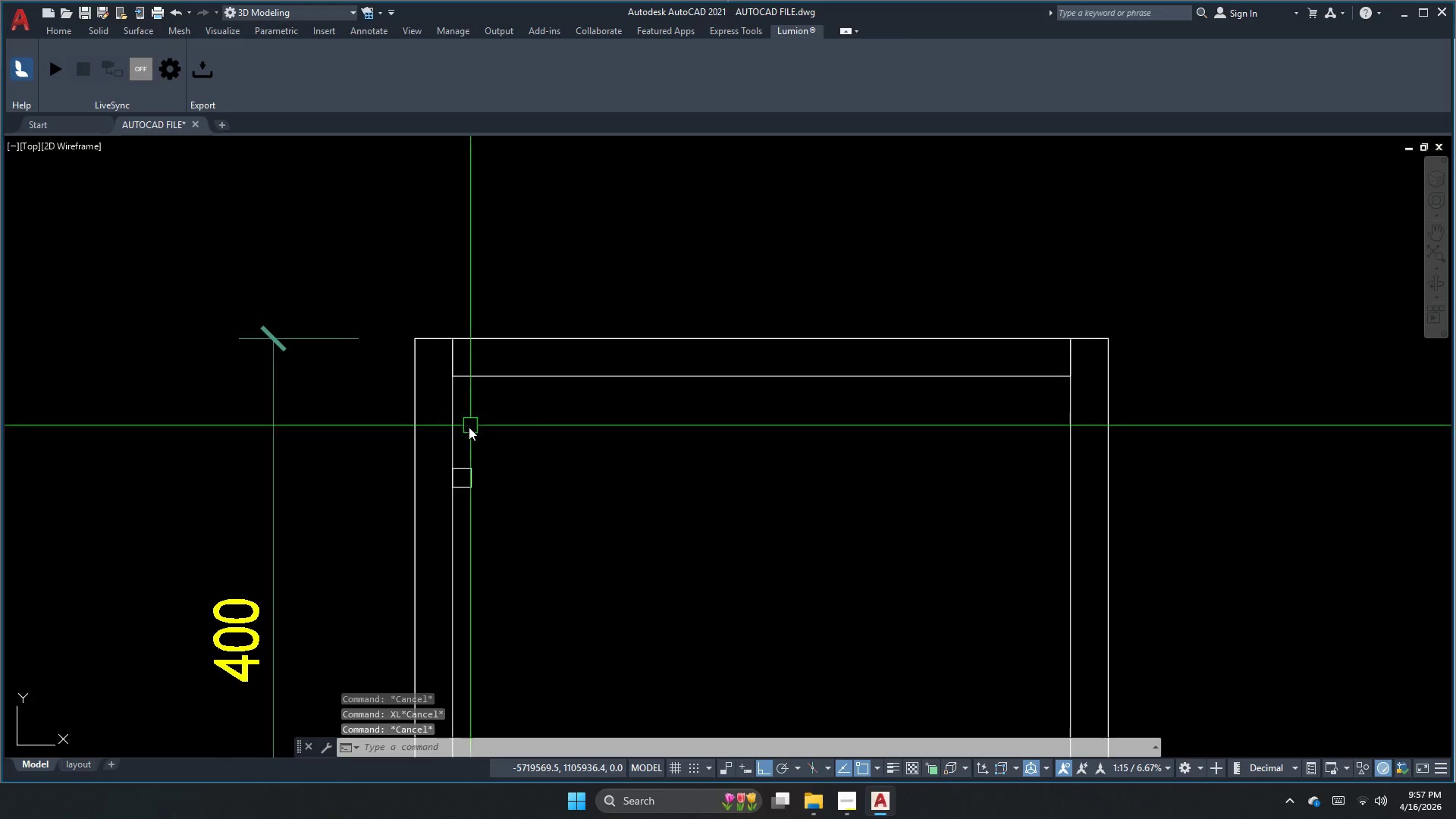 
key(Escape)
 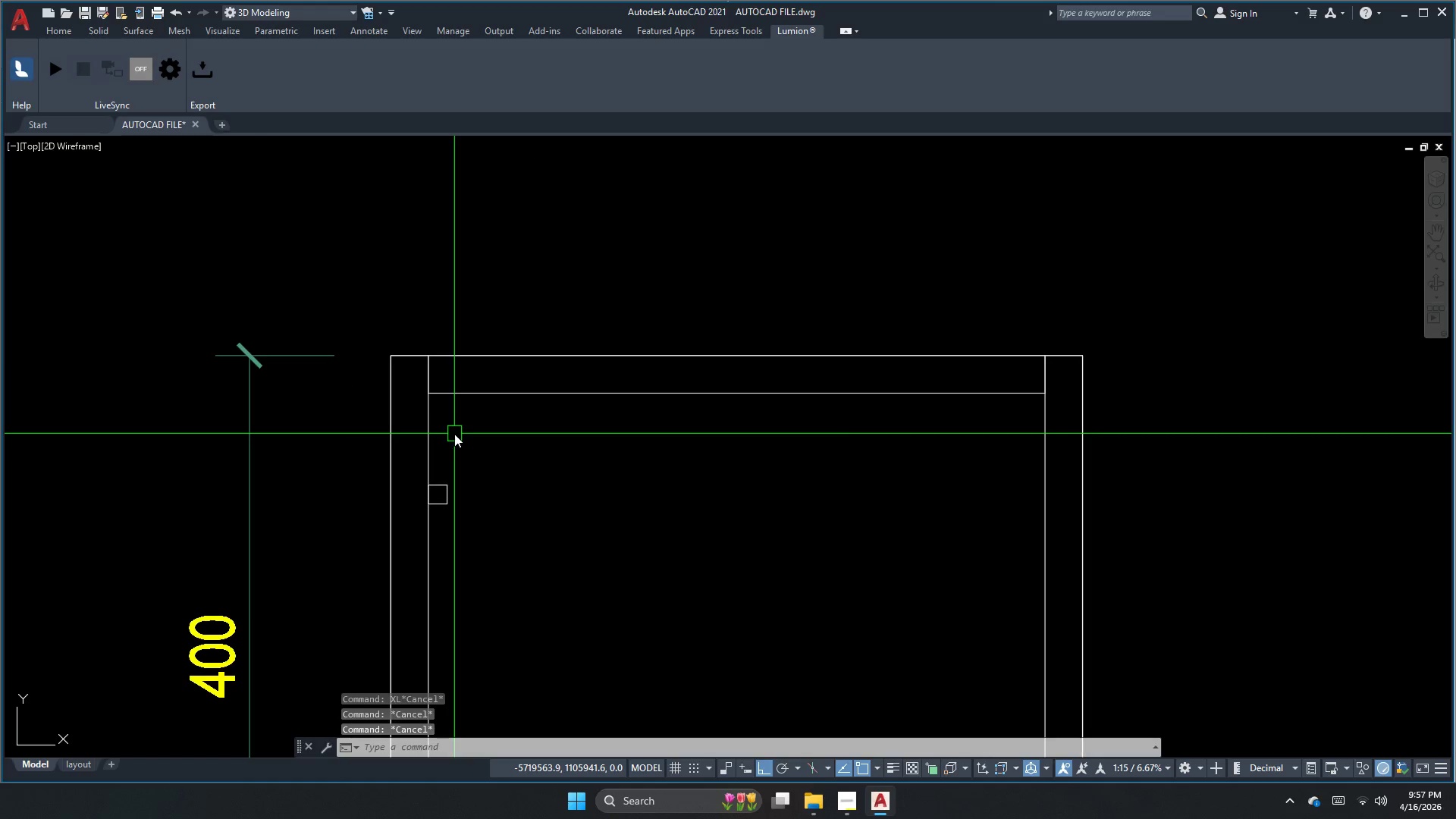 
key(Escape)
 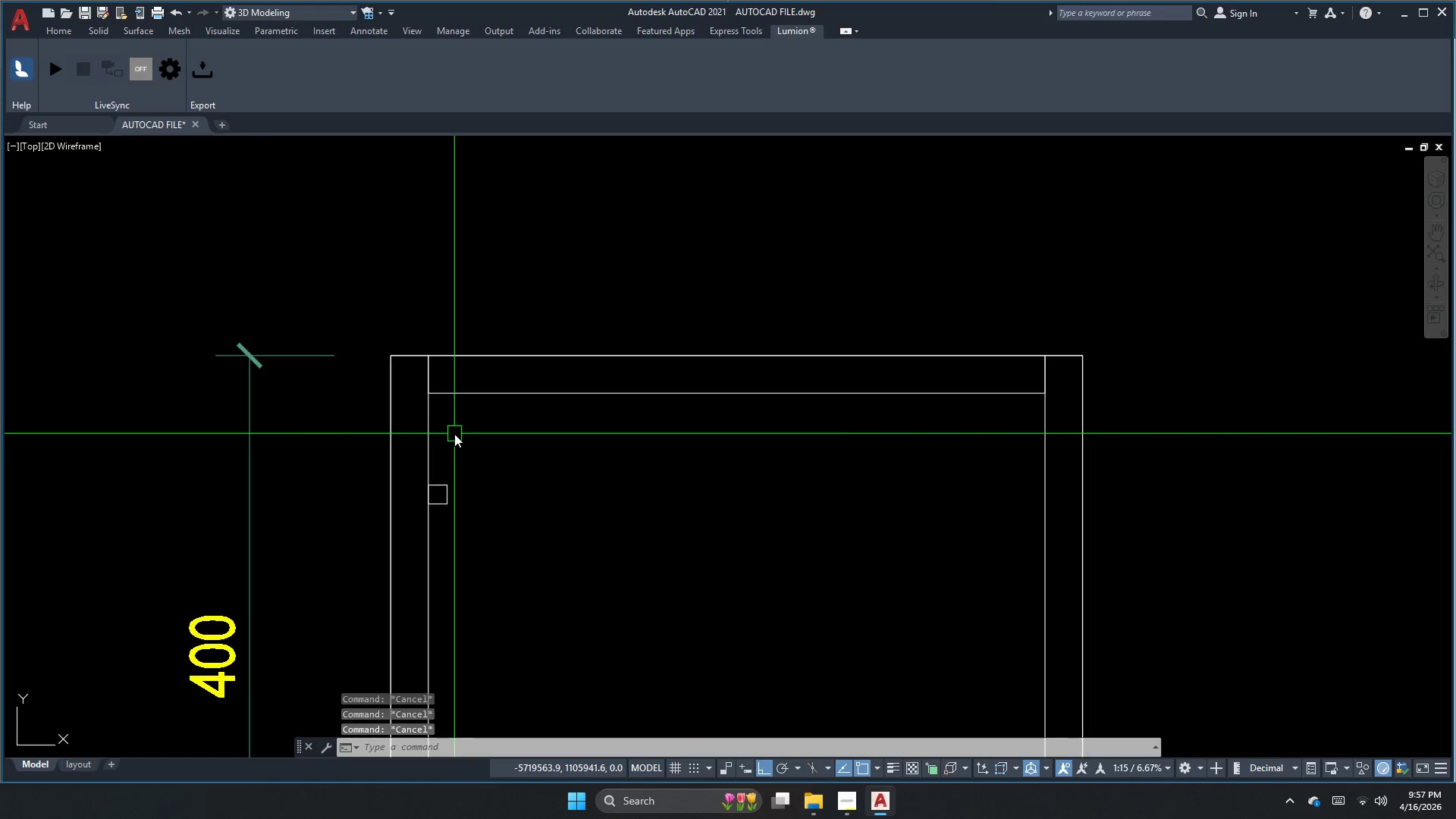 
scroll: coordinate [454, 434], scroll_direction: none, amount: 0.0
 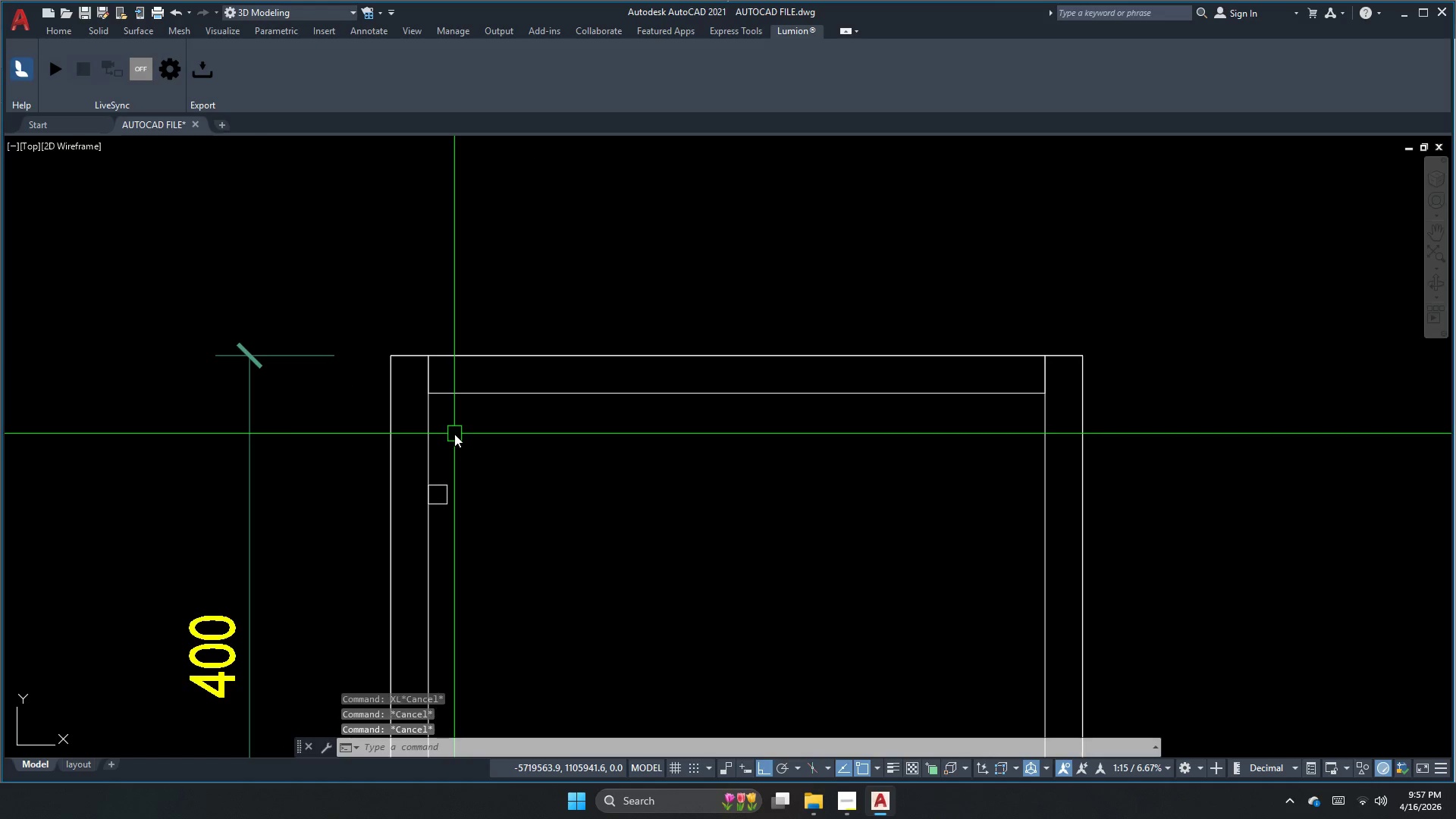 
type(xl h )
key(Escape)
 